 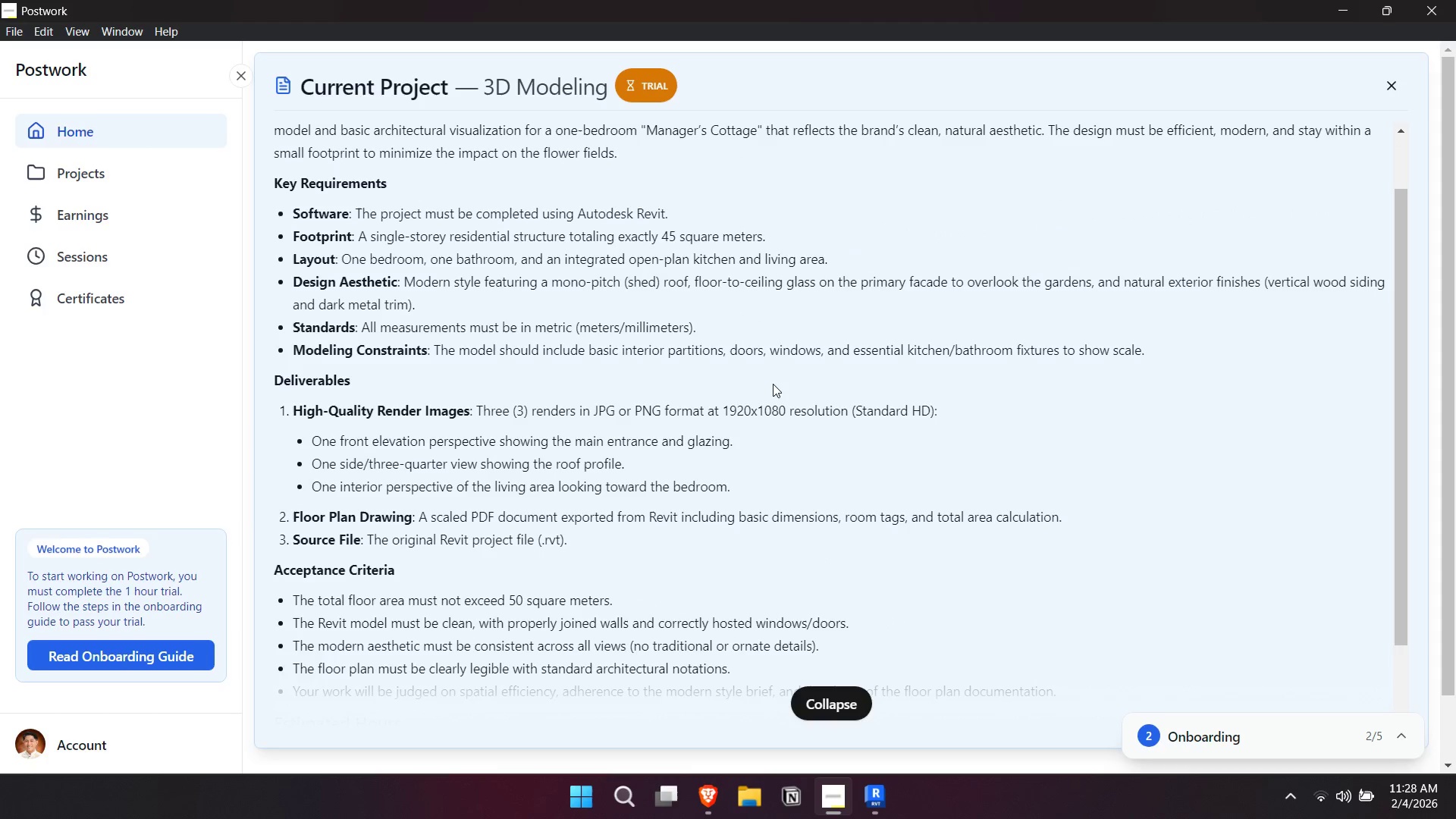 
scroll: coordinate [717, 524], scroll_direction: up, amount: 12.0
 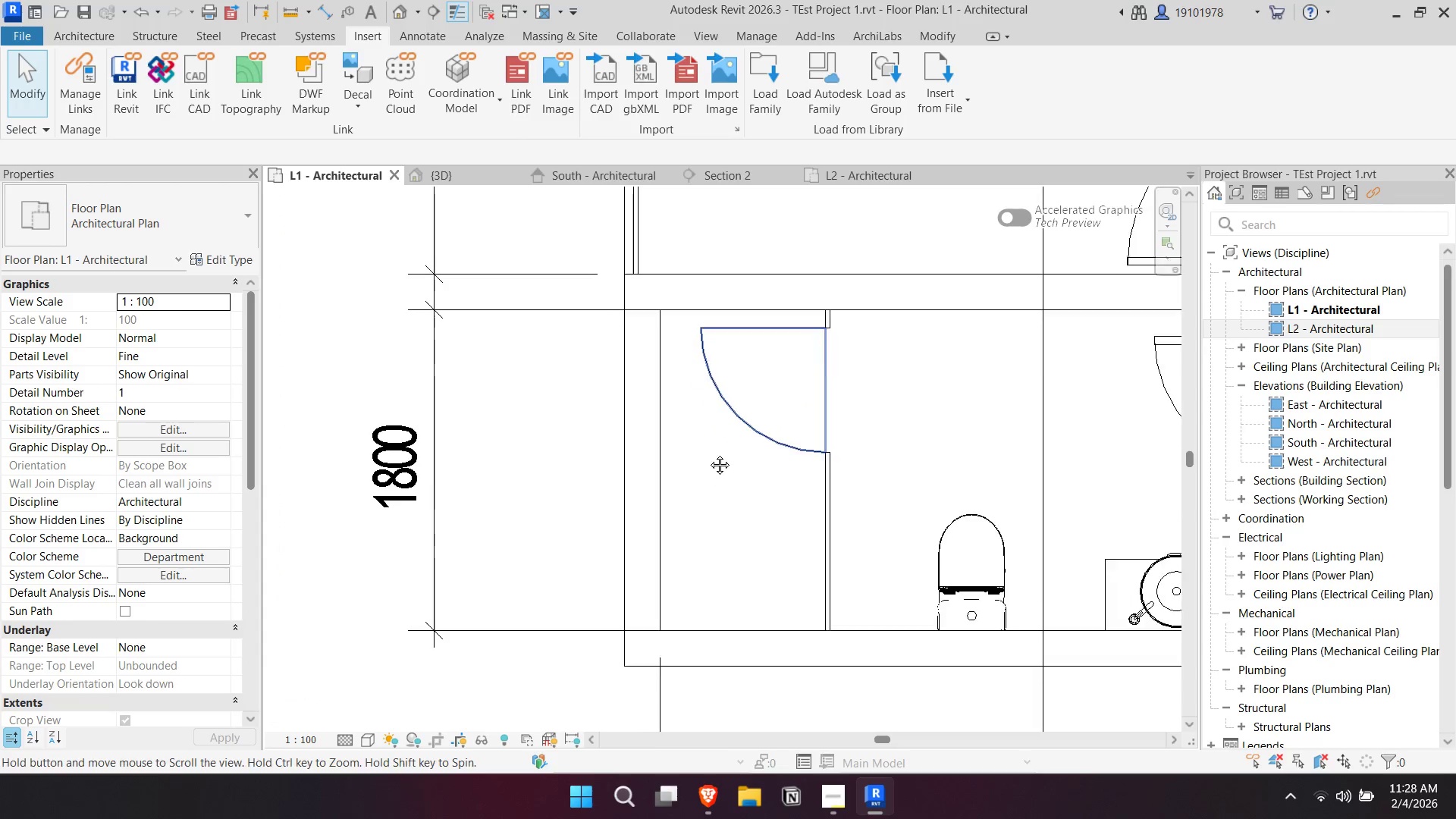 
left_click([154, 67])
 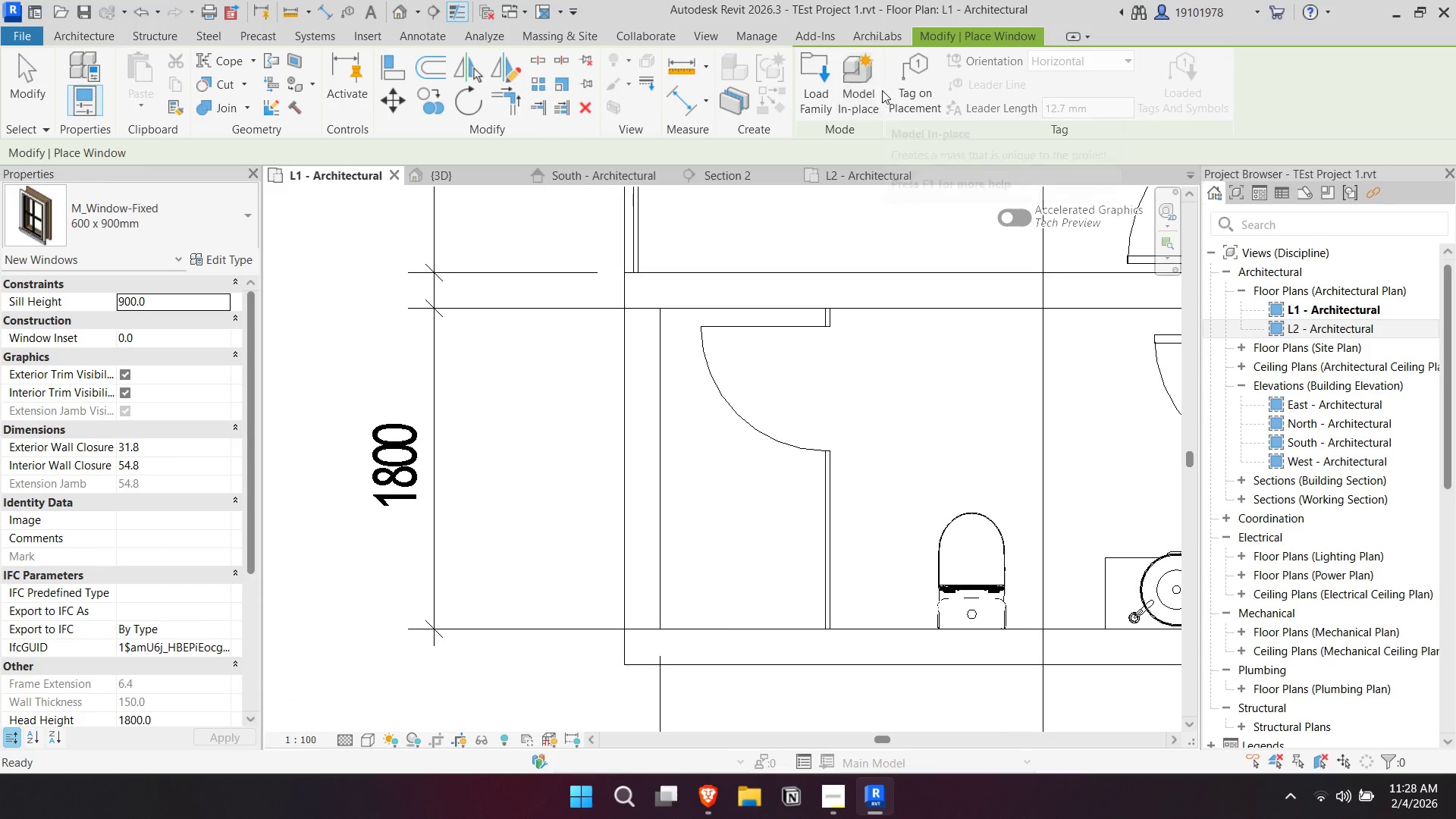 
left_click([807, 78])
 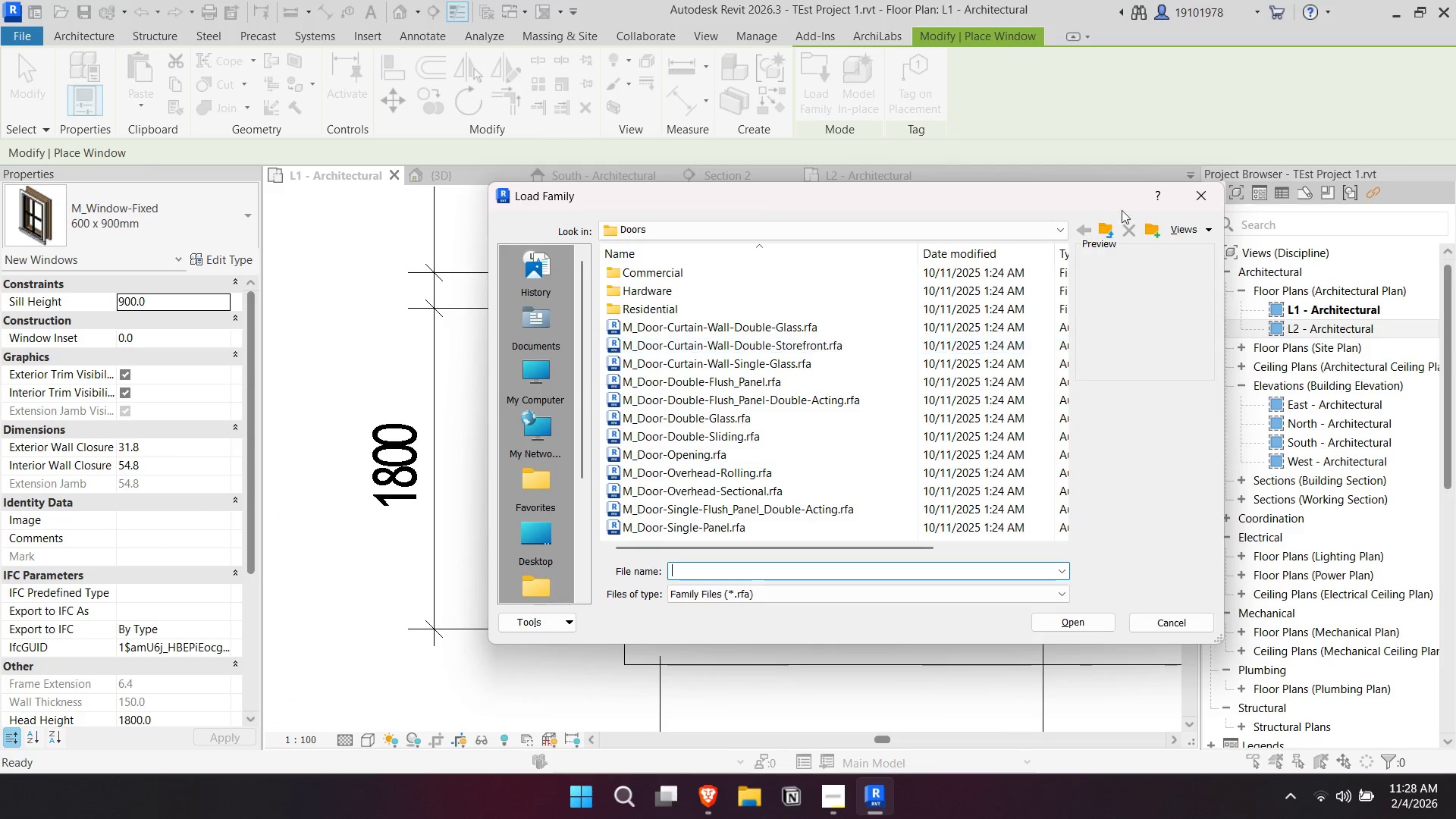 
left_click([1106, 232])
 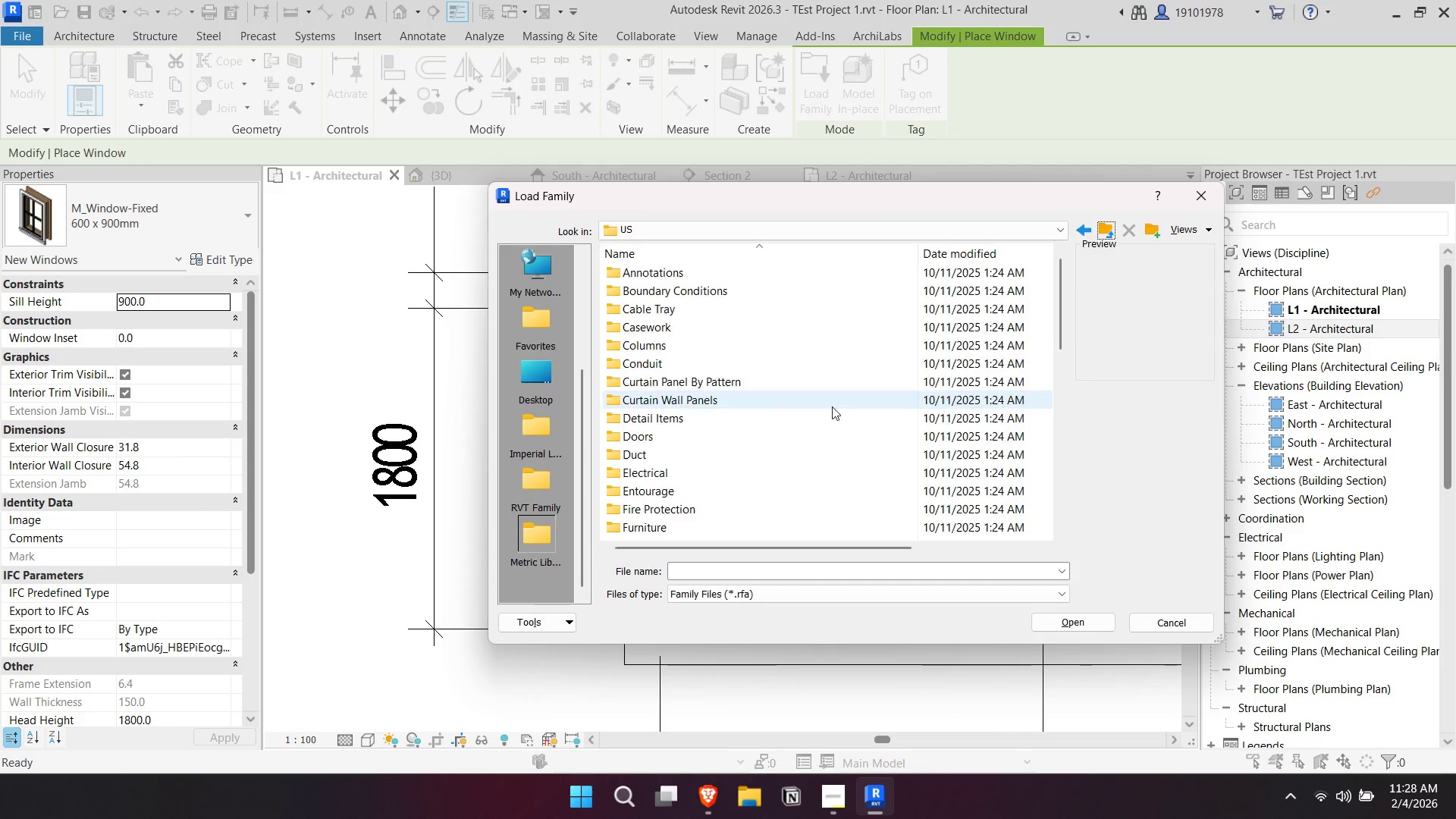 
scroll: coordinate [708, 495], scroll_direction: down, amount: 12.0
 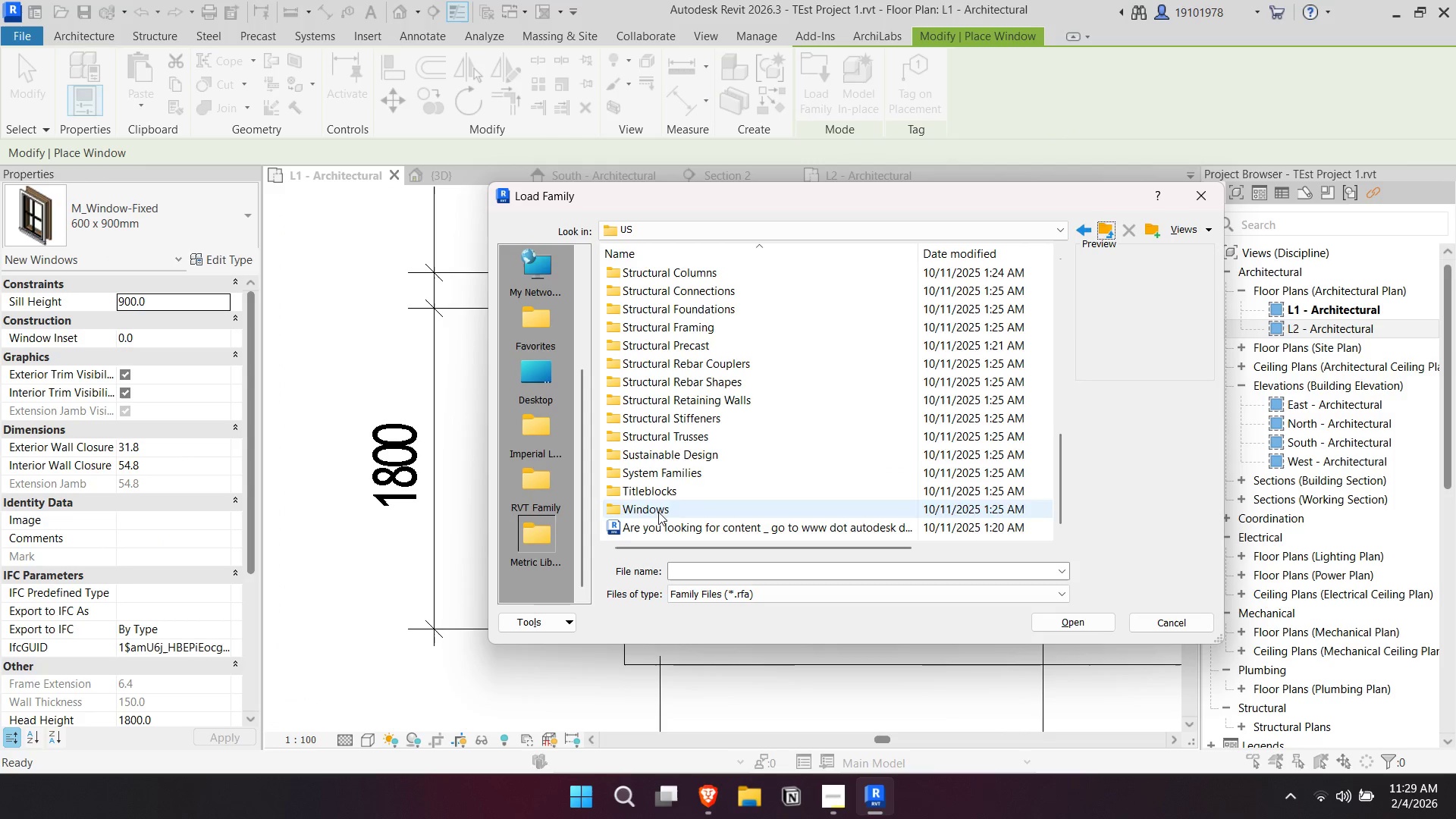 
double_click([658, 512])
 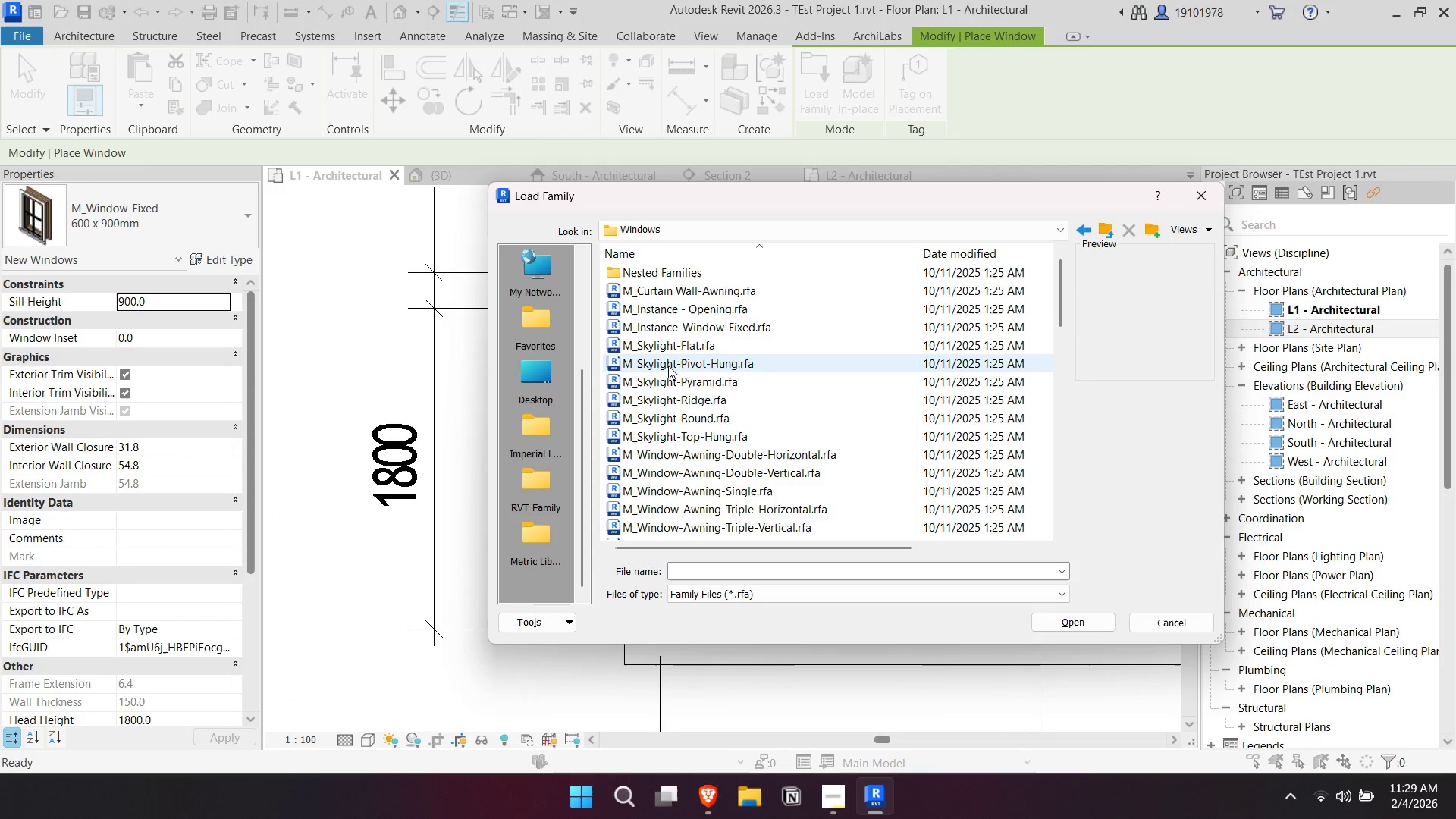 
scroll: coordinate [691, 382], scroll_direction: down, amount: 3.0
 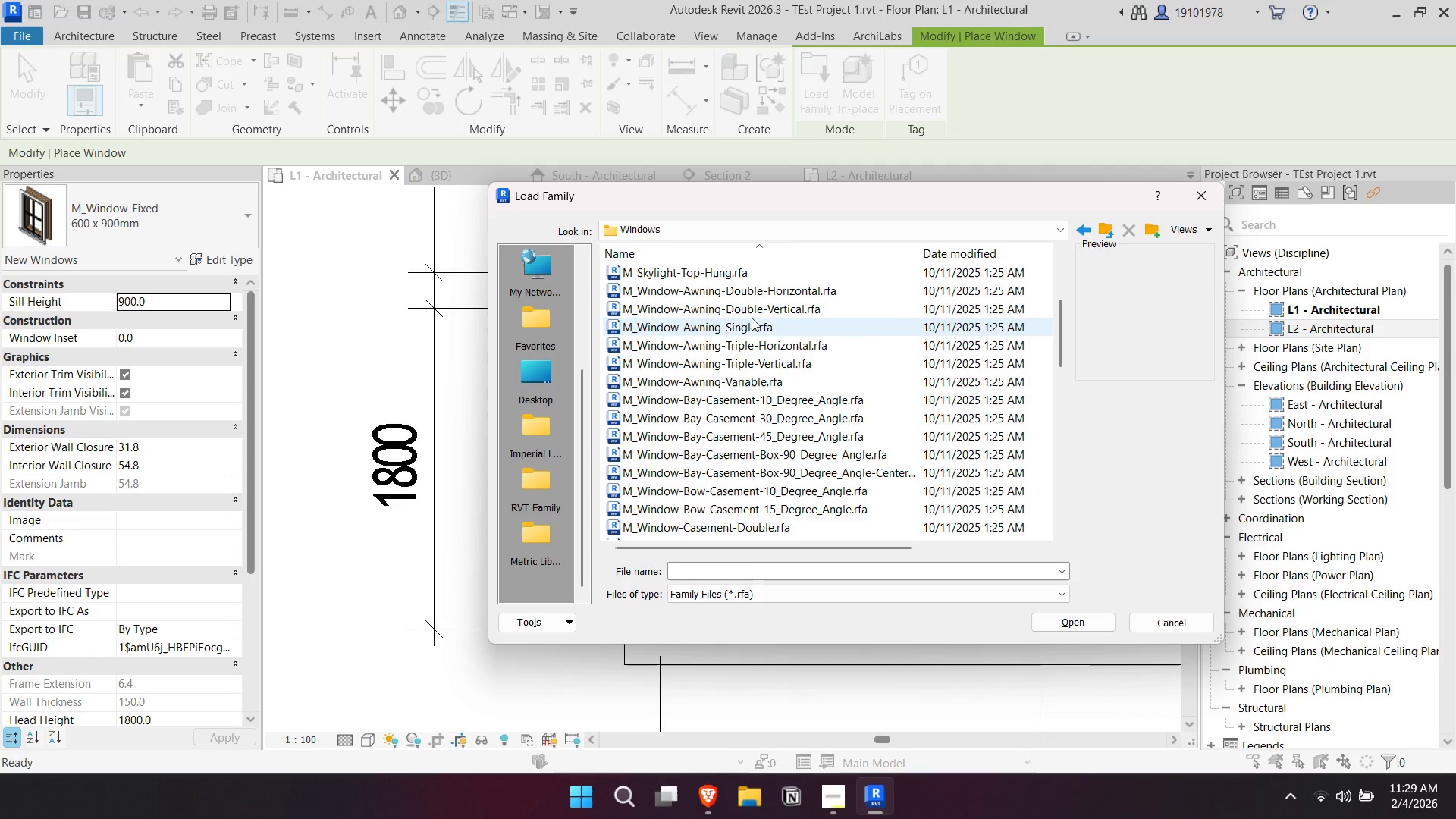 
left_click([761, 325])
 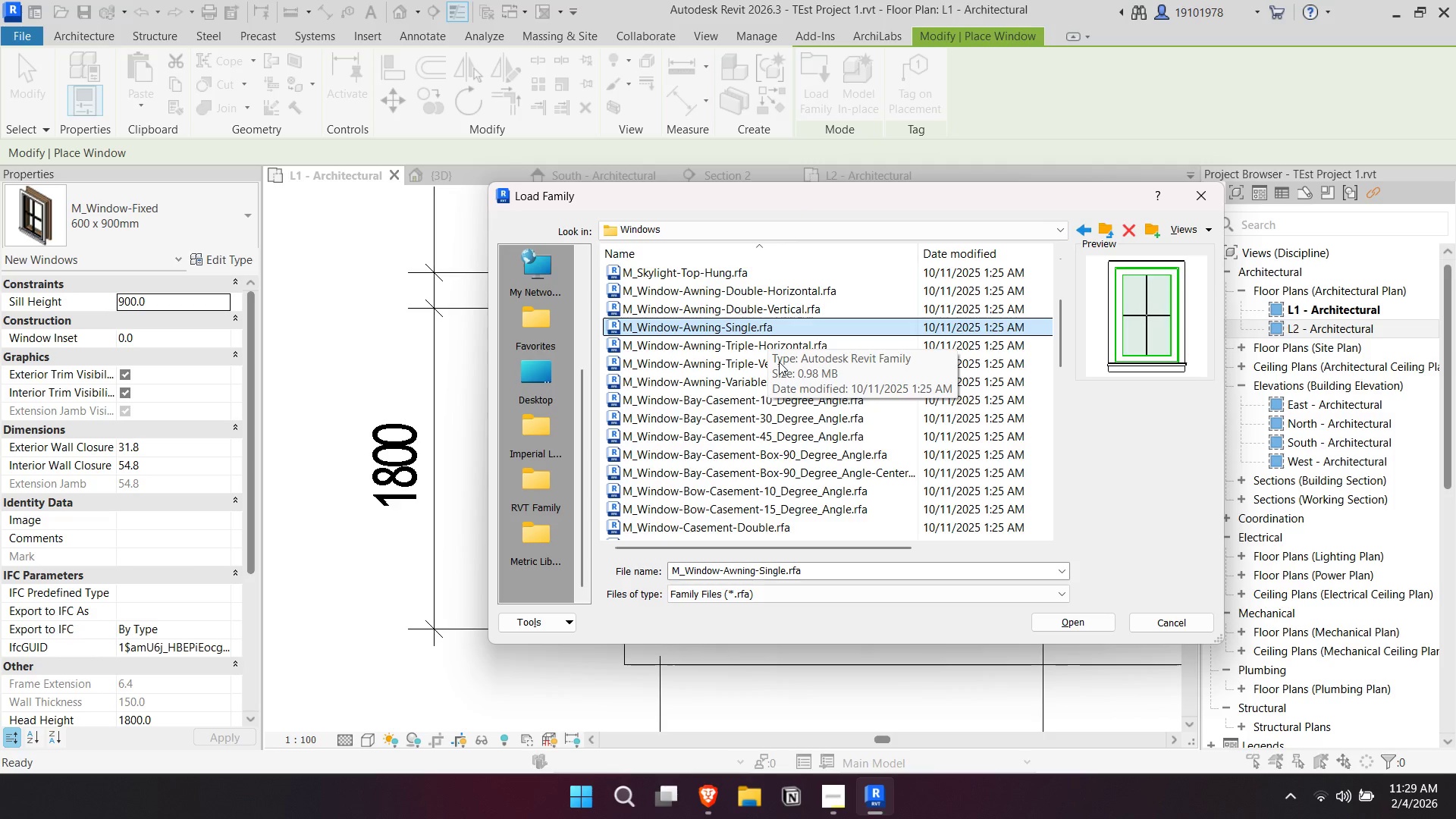 
left_click([748, 364])
 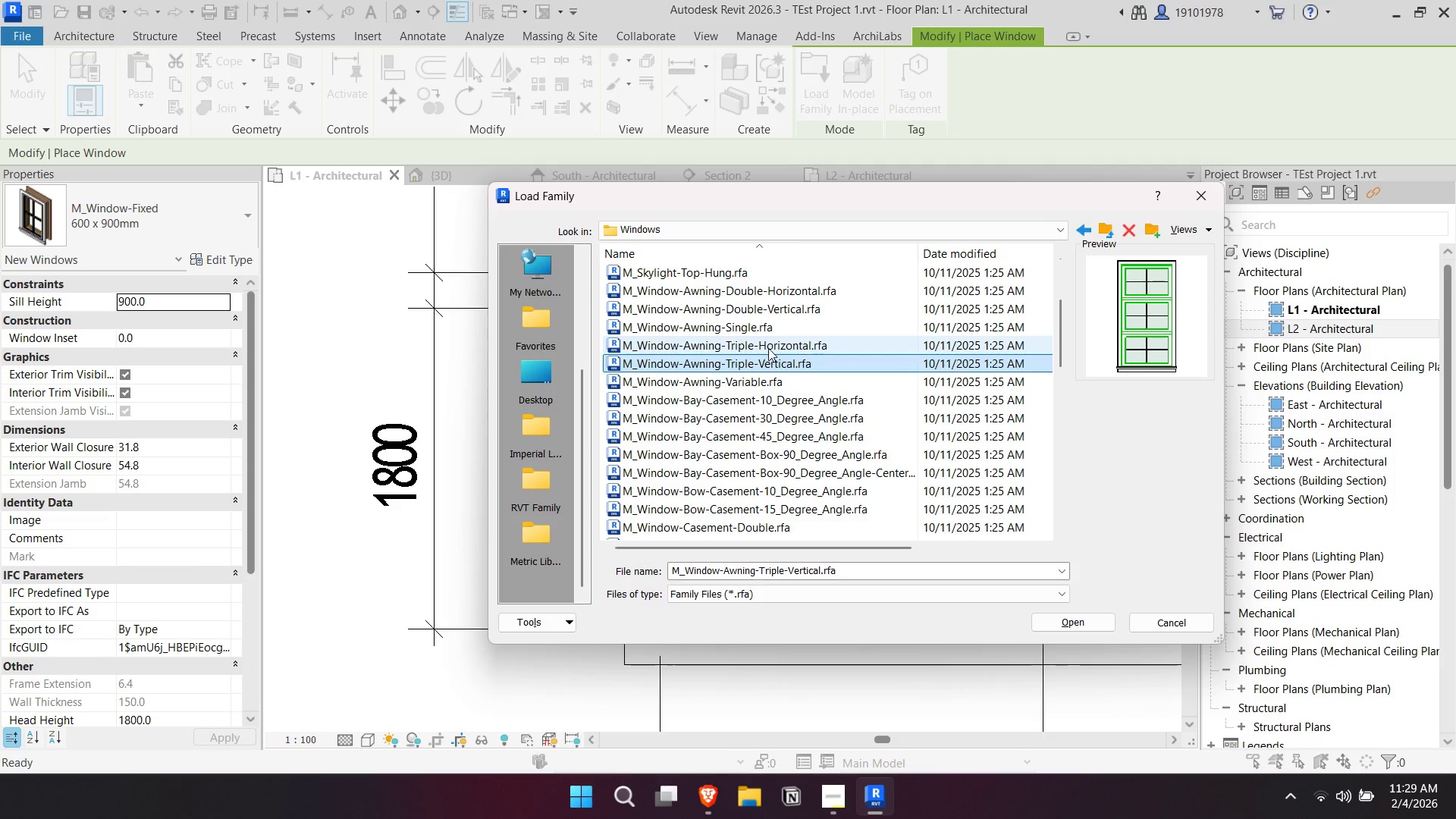 
left_click([768, 348])
 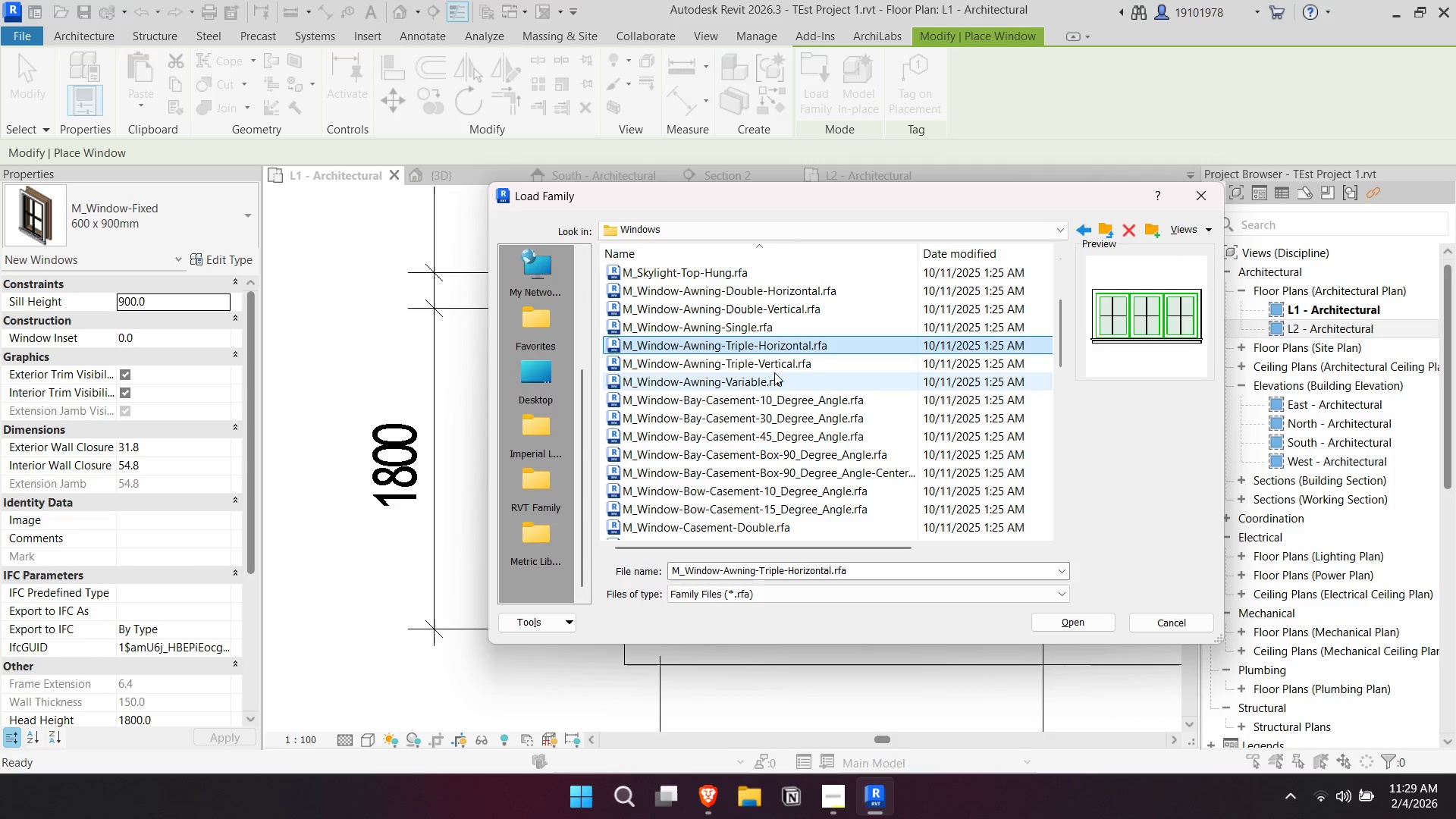 
left_click([774, 372])
 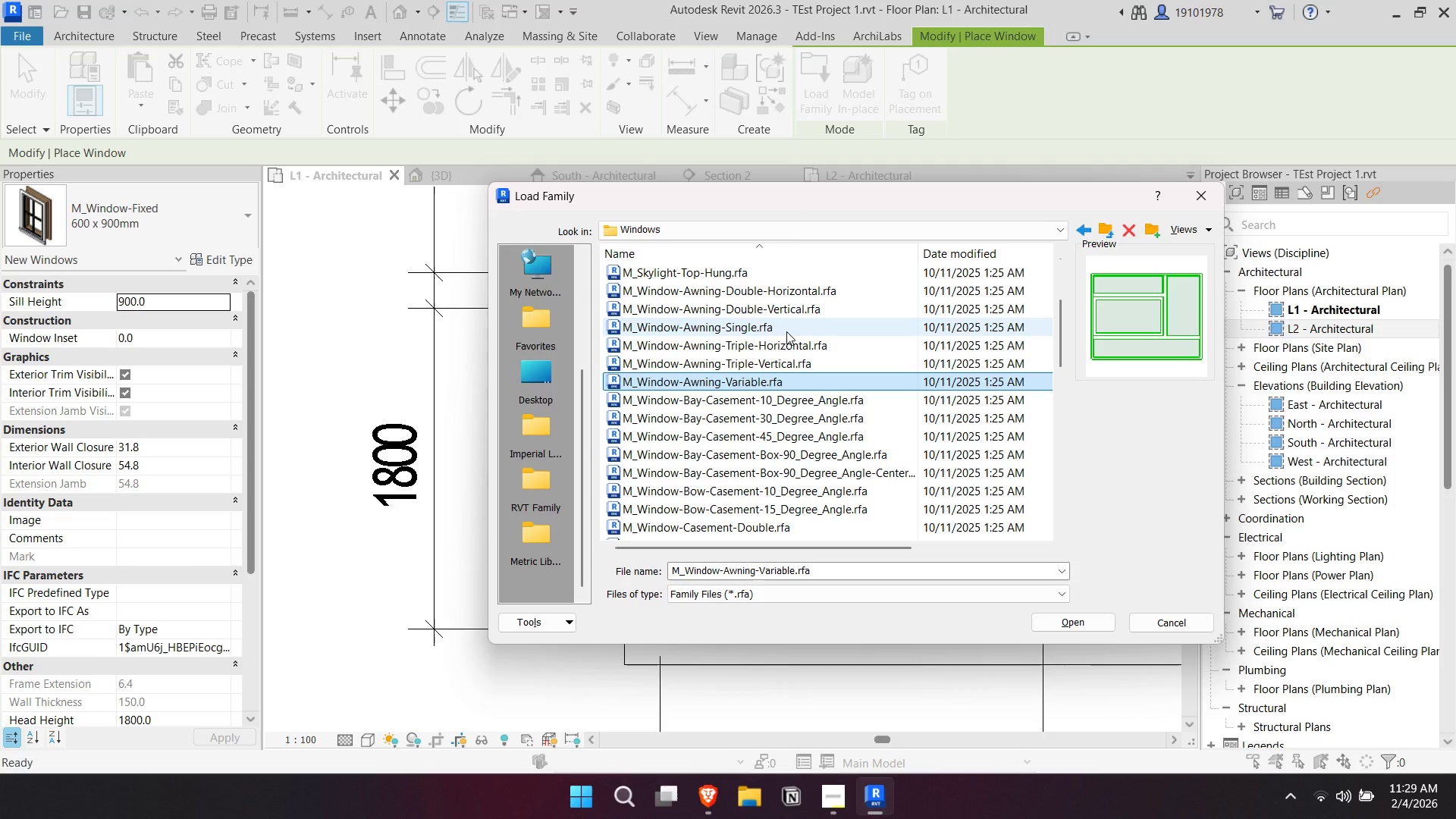 
left_click([786, 331])
 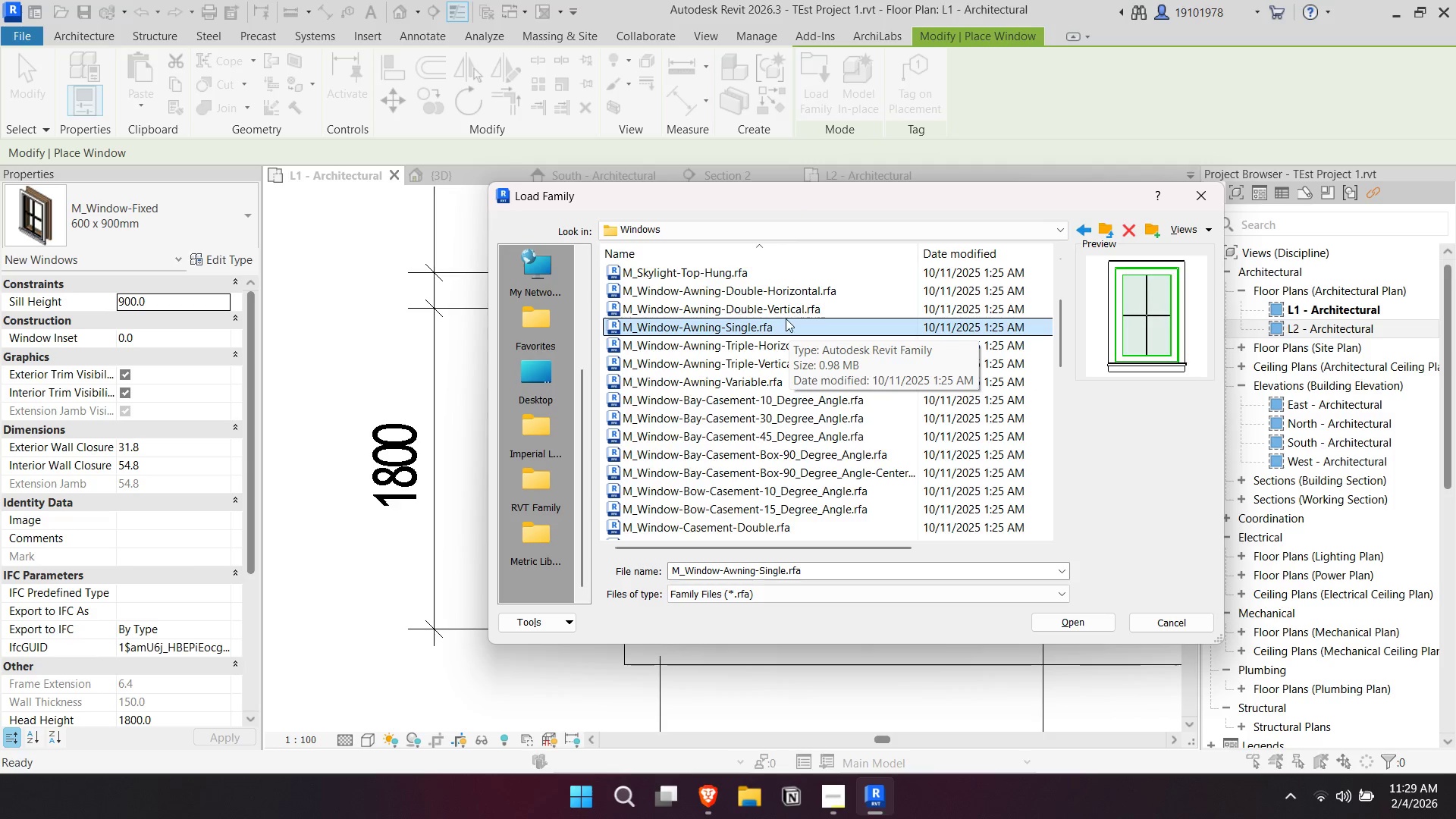 
left_click_drag(start_coordinate=[784, 311], to_coordinate=[785, 315])
 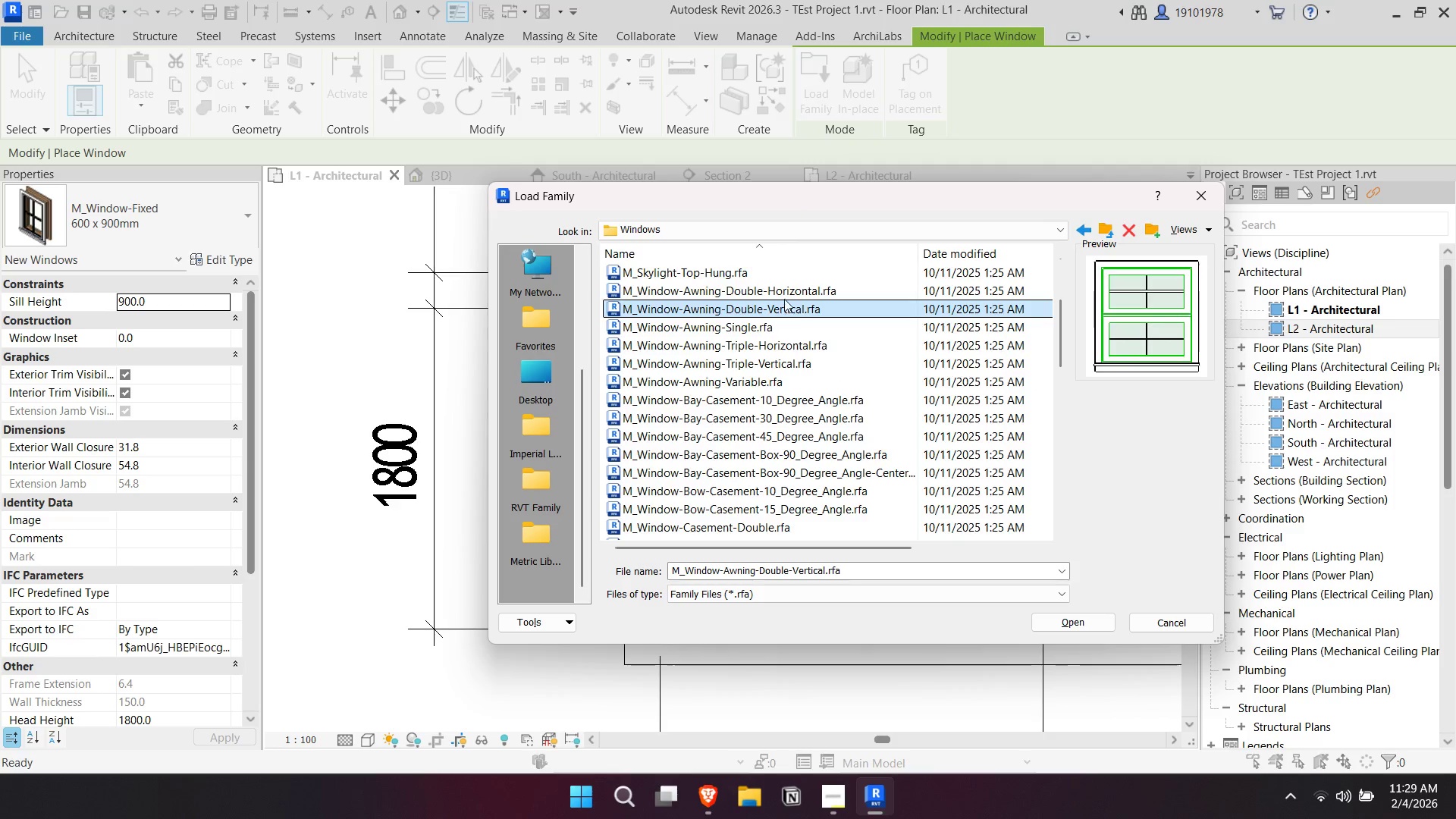 
left_click([783, 298])
 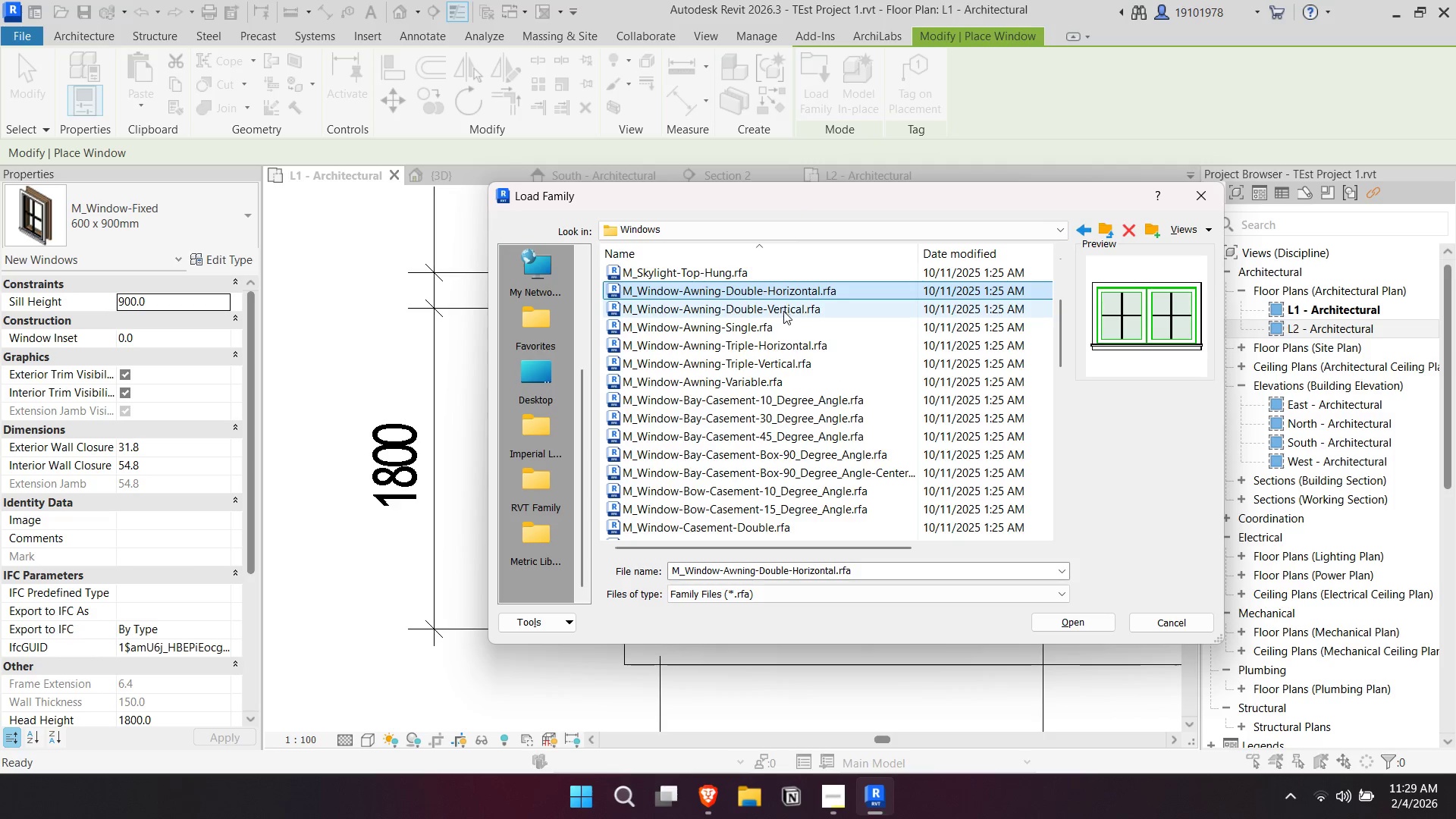 
scroll: coordinate [780, 318], scroll_direction: up, amount: 3.0
 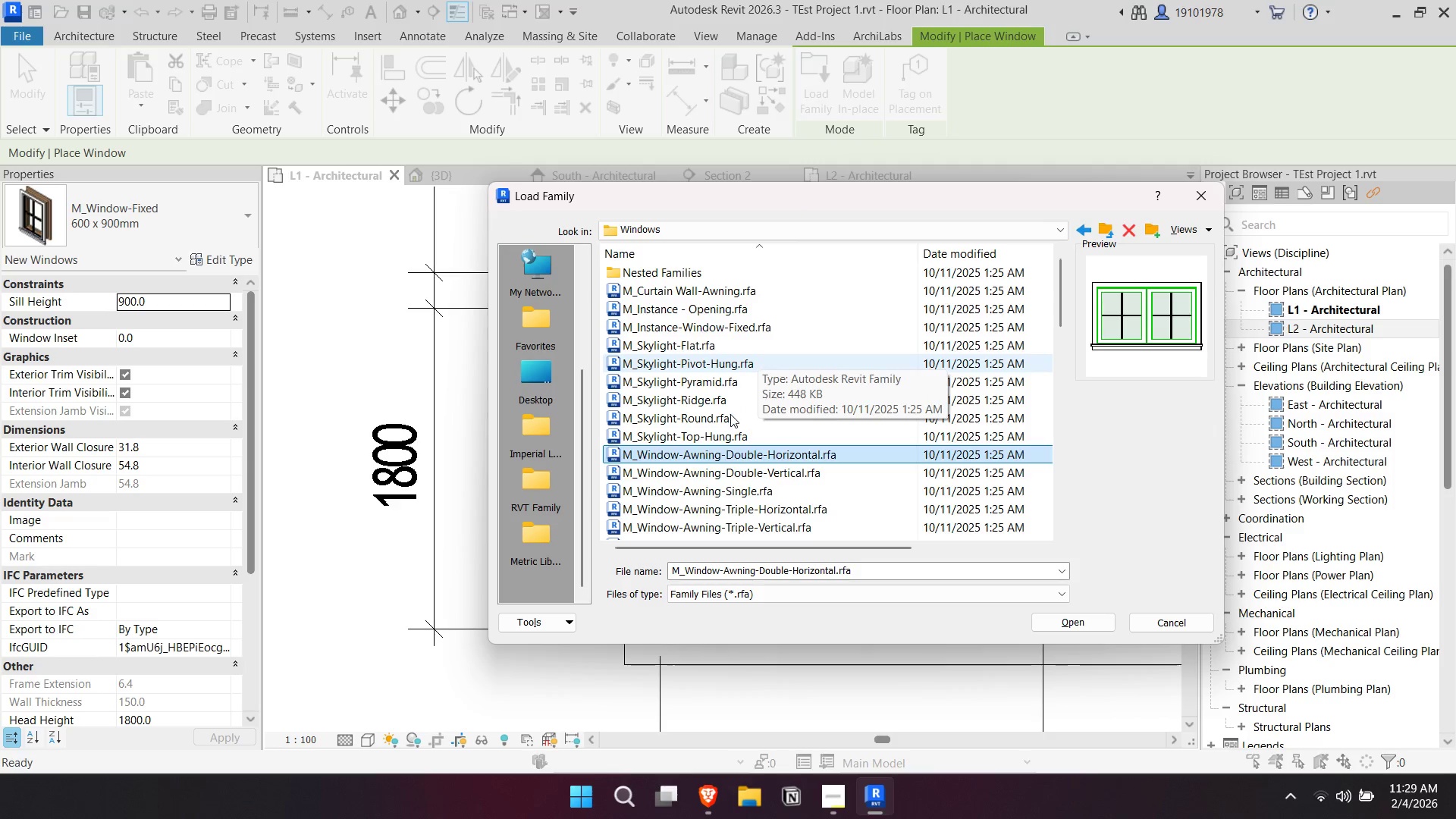 
left_click([736, 436])
 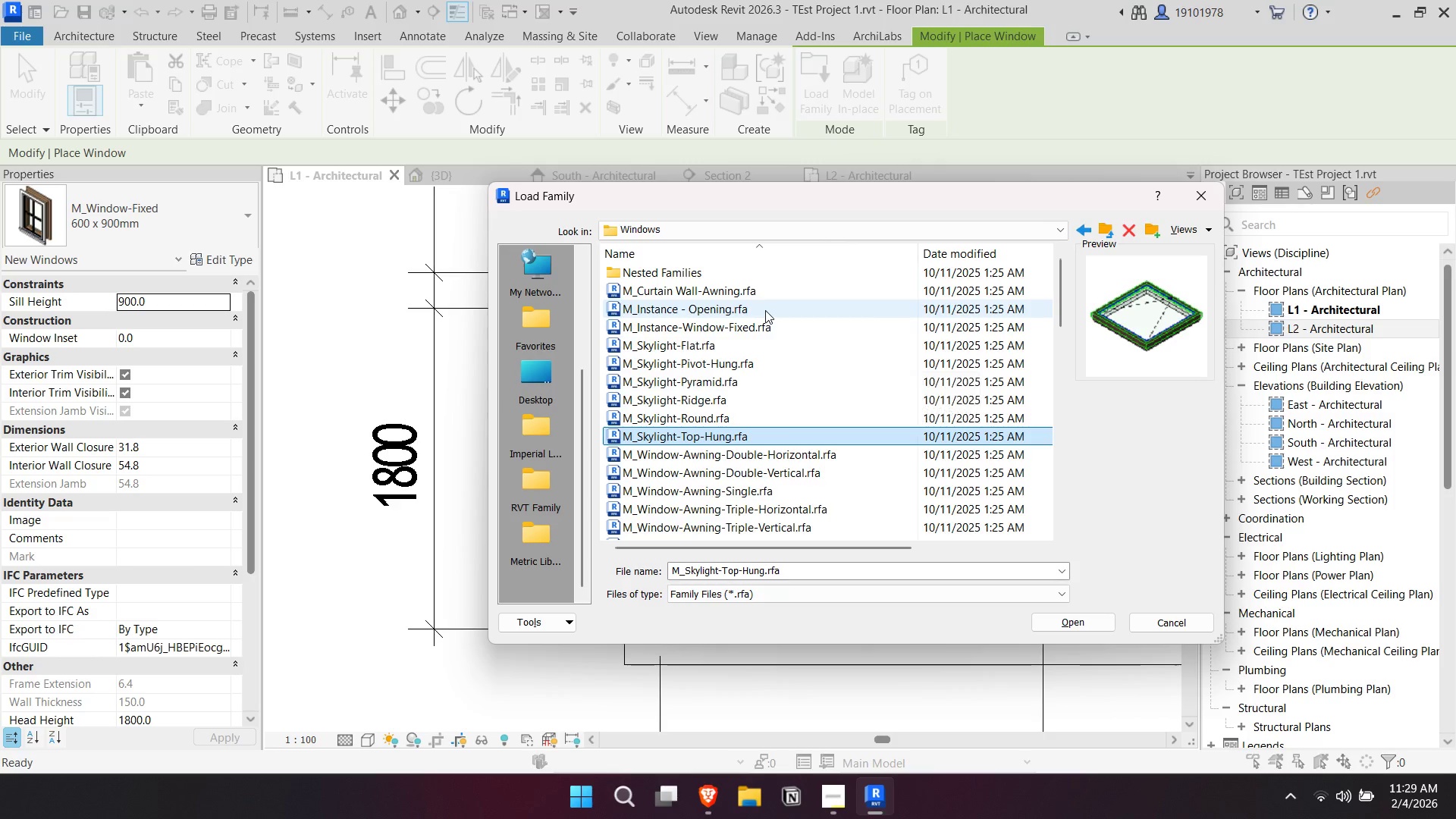 
left_click([755, 296])
 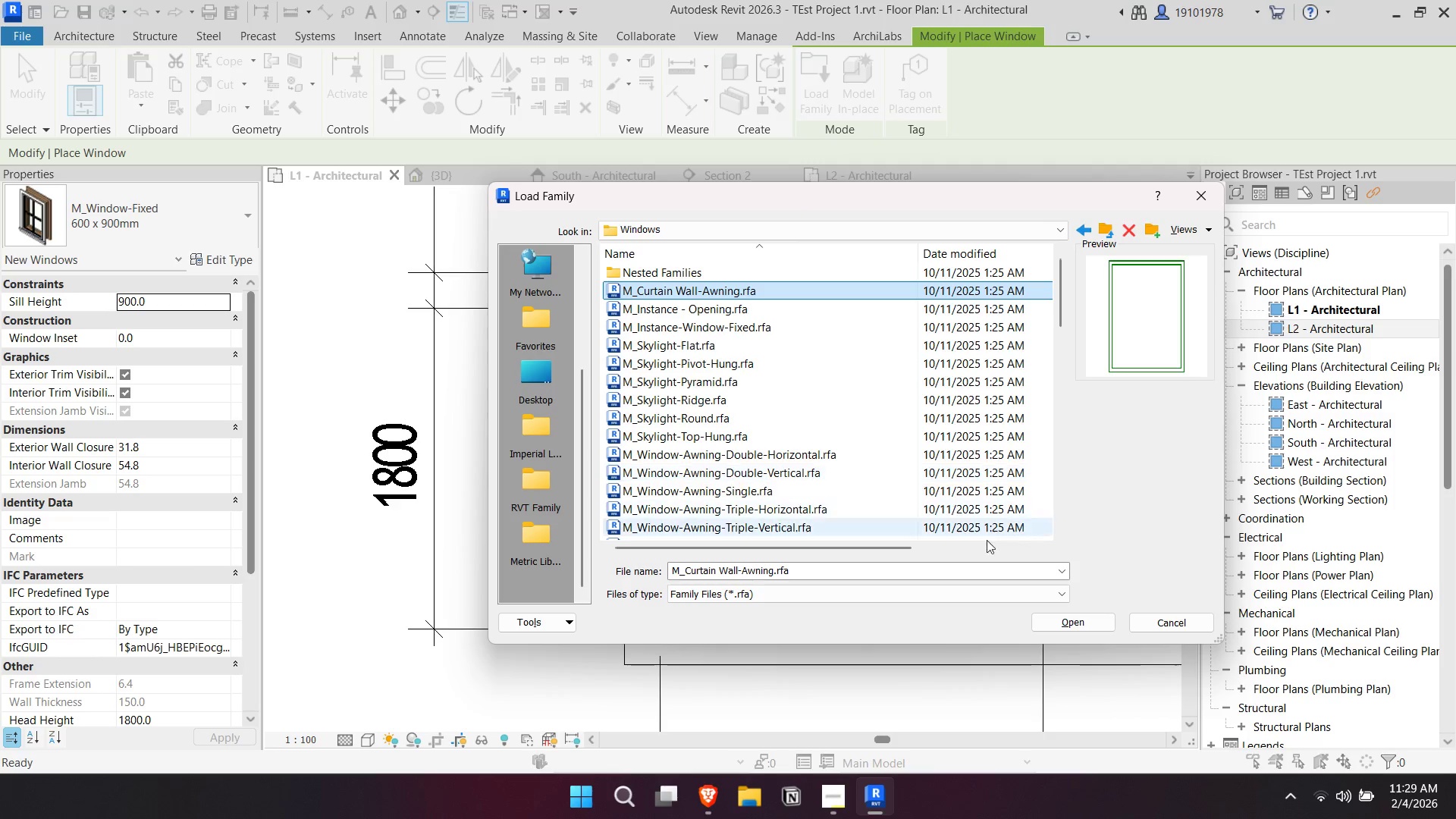 
left_click([1079, 618])
 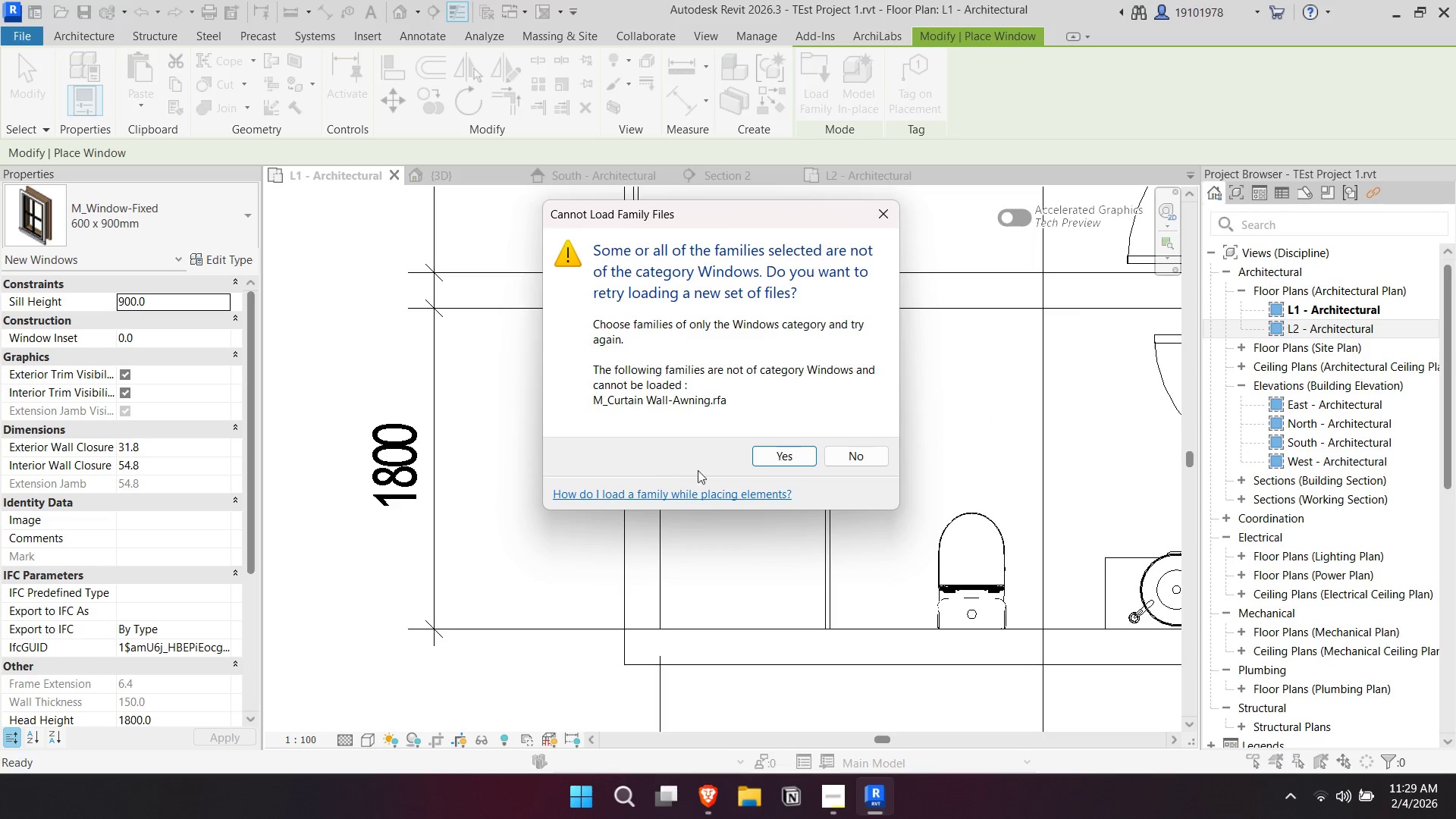 
left_click([773, 456])
 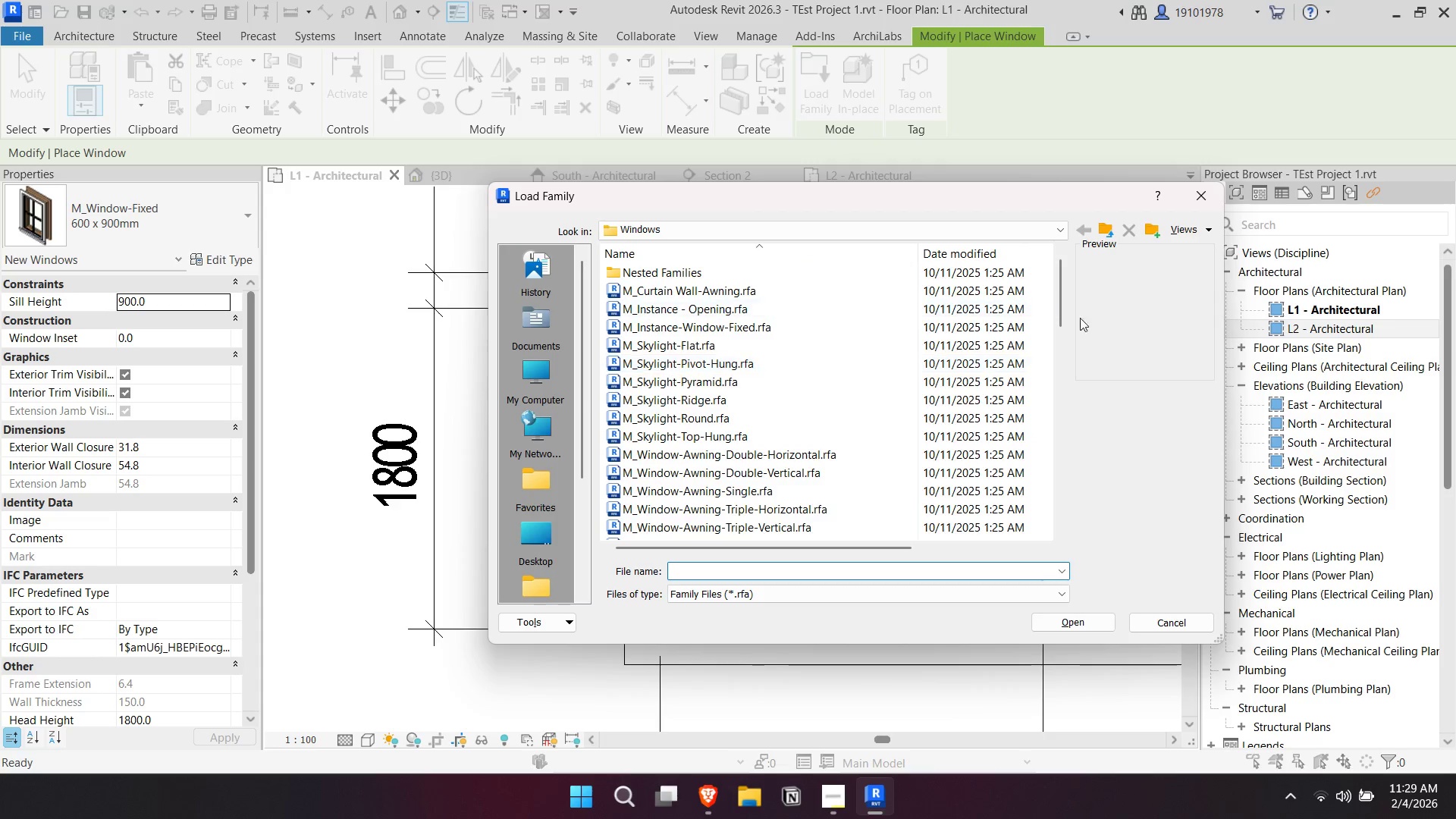 
left_click([1157, 614])
 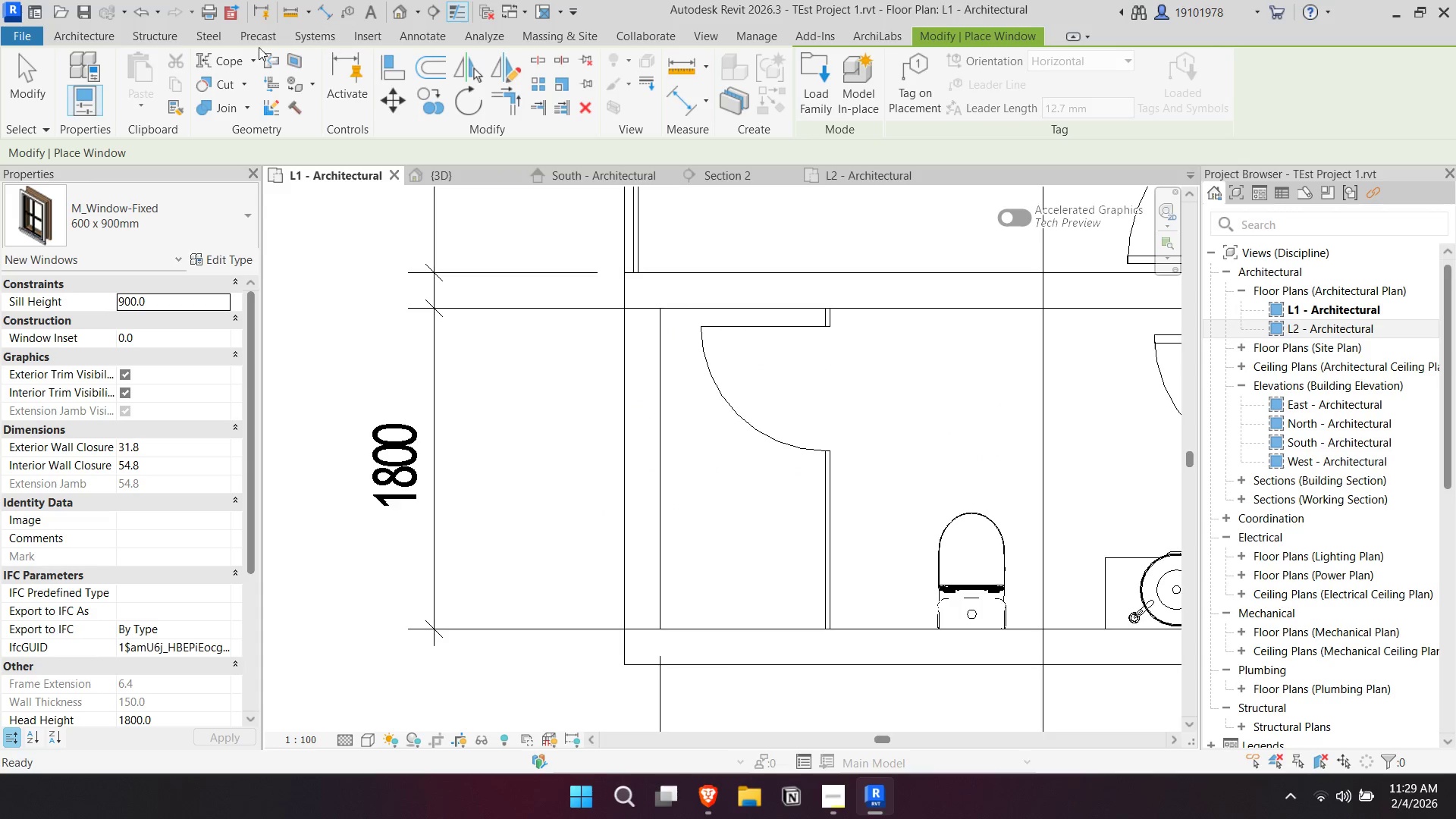 
left_click([72, 40])
 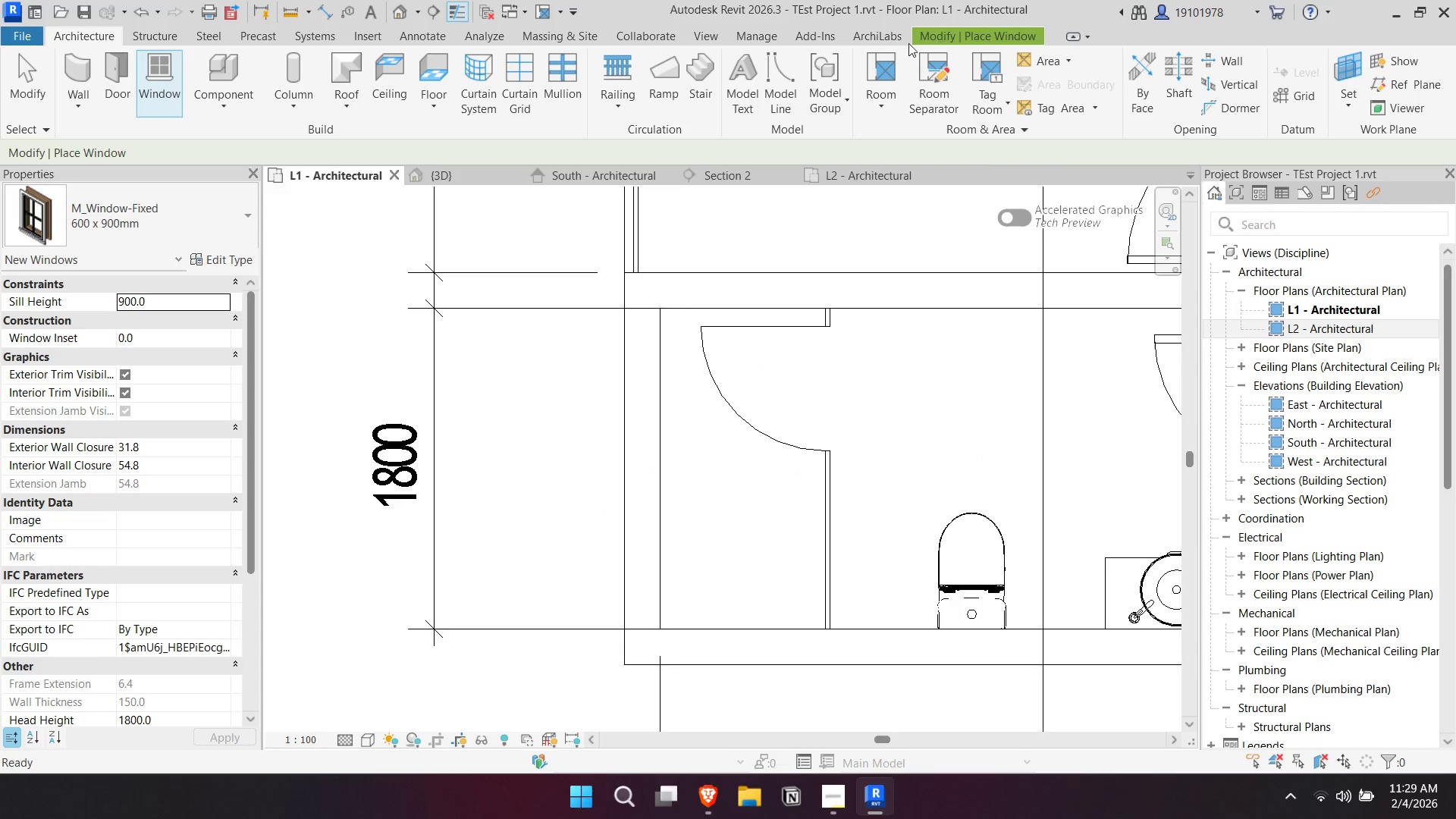 
key(Escape)
 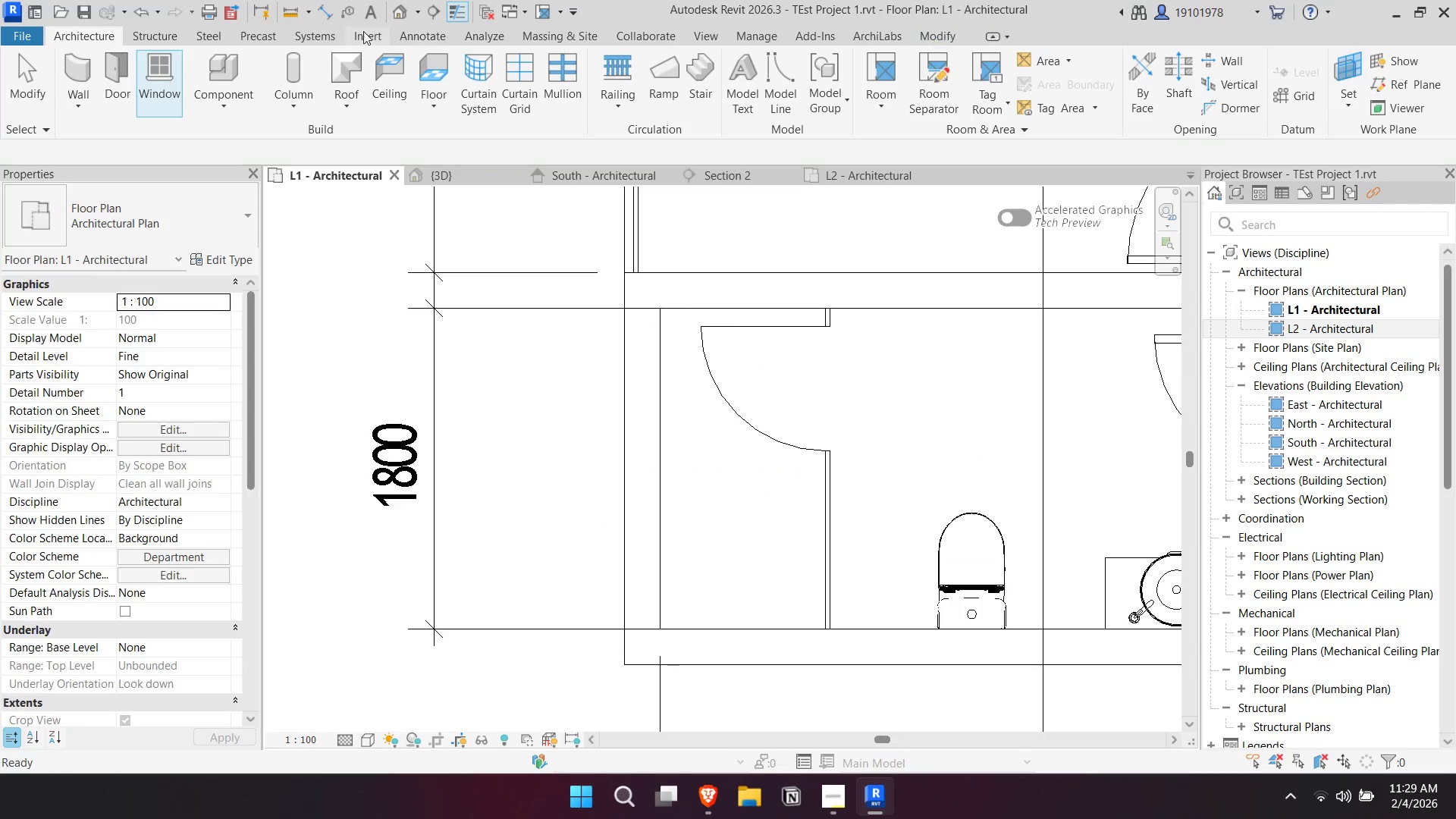 
key(Escape)
 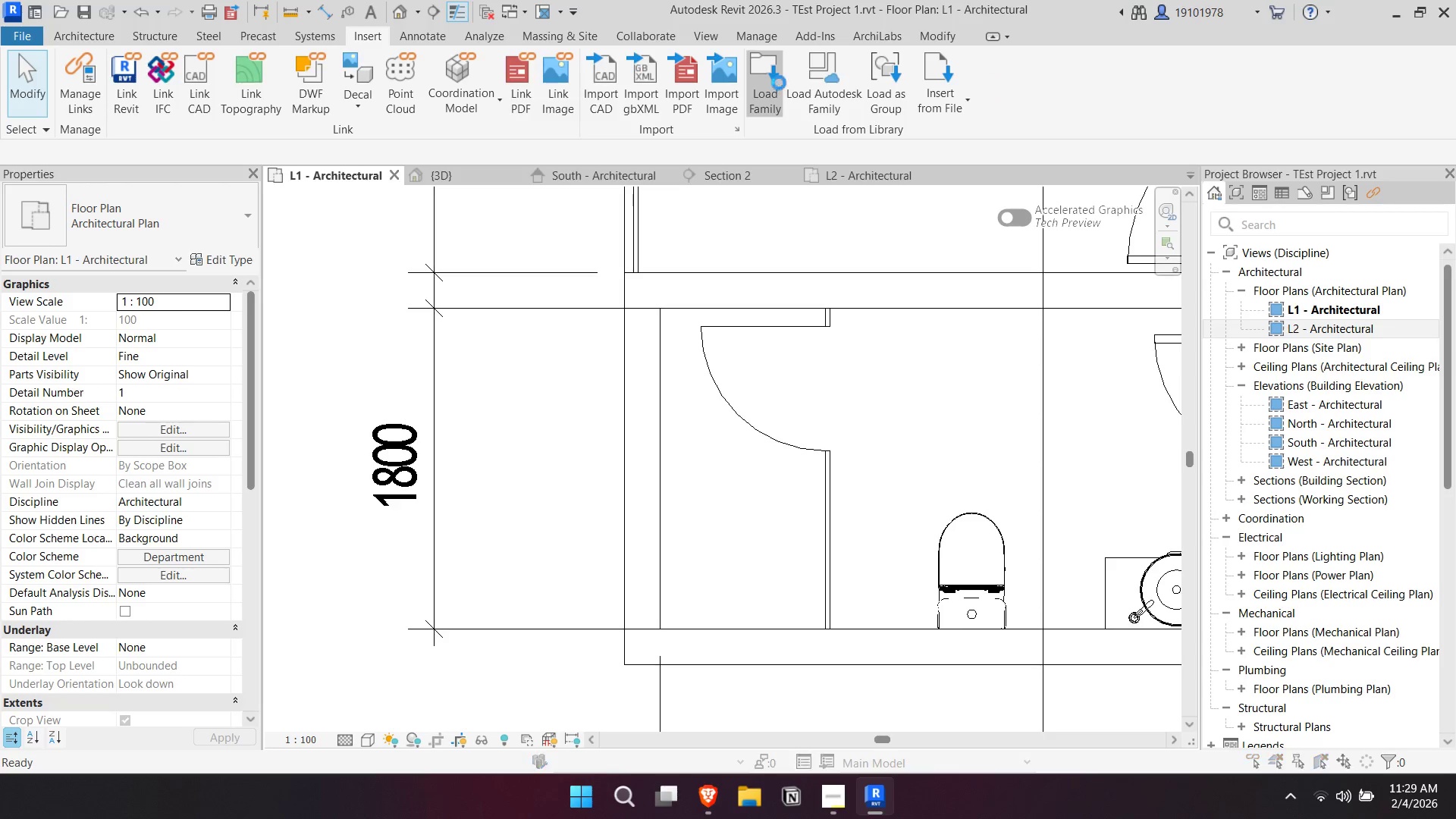 
left_click([708, 328])
 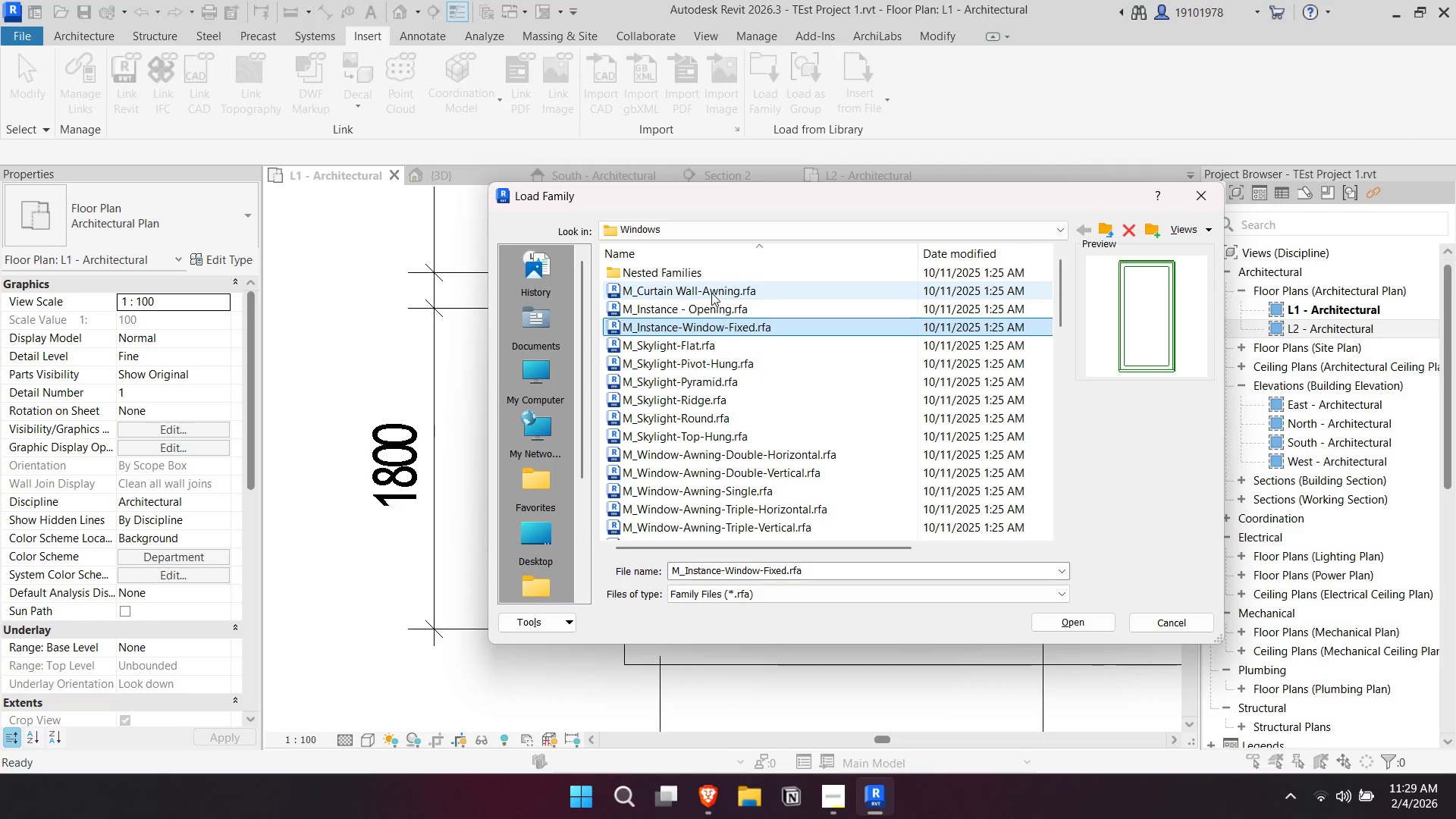 
left_click([711, 297])
 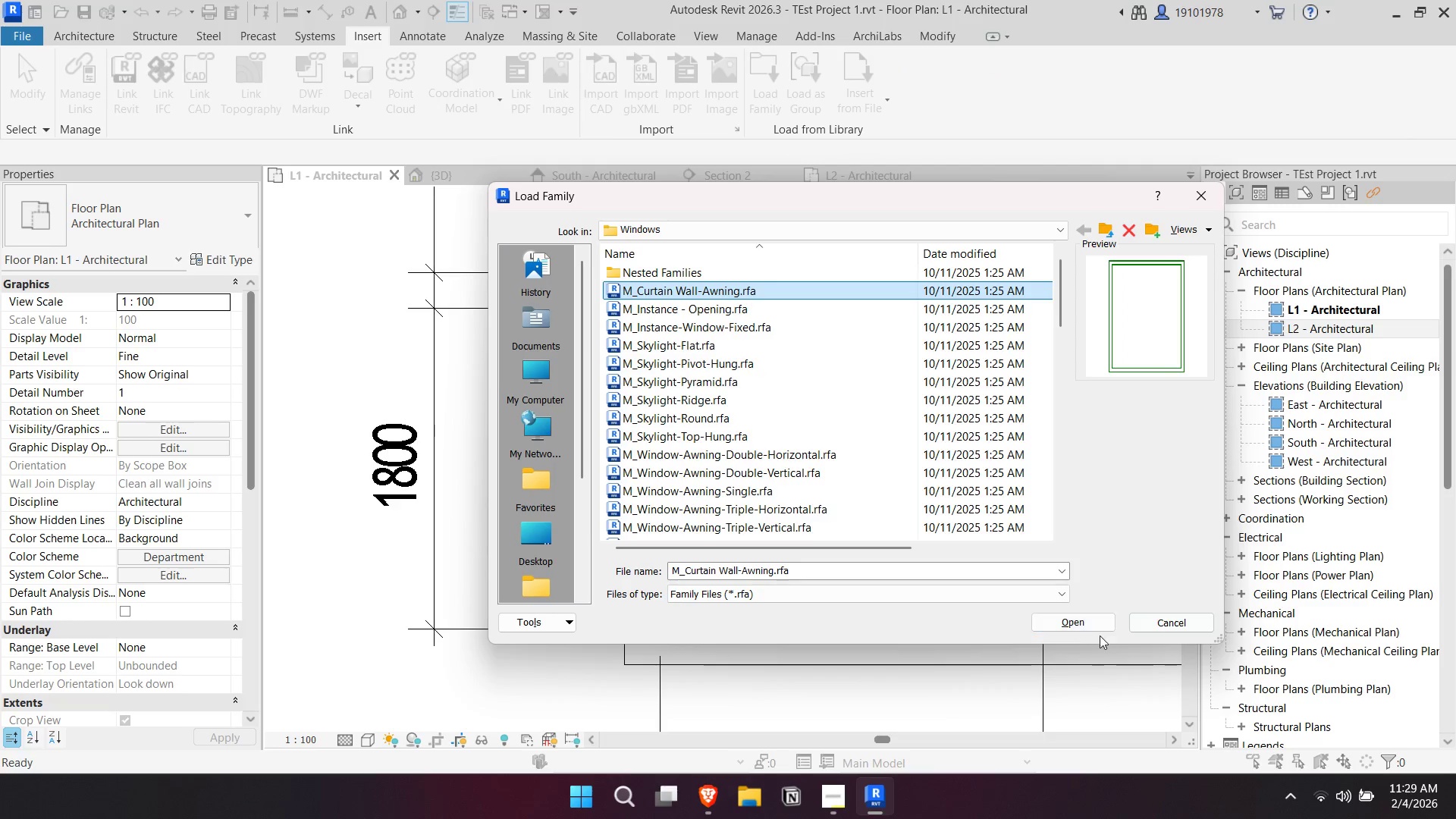 
left_click([1078, 617])
 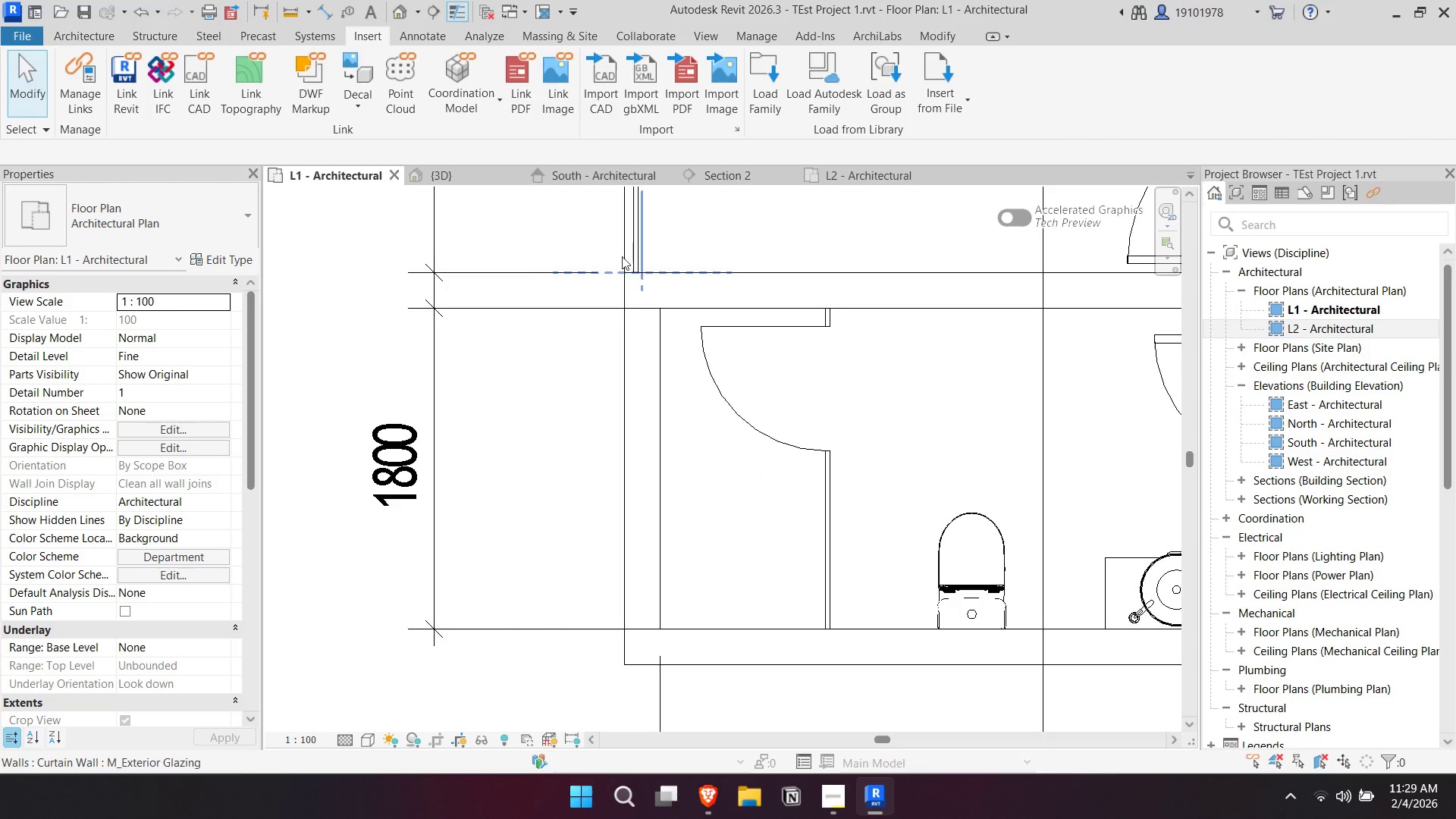 
key(Escape)
 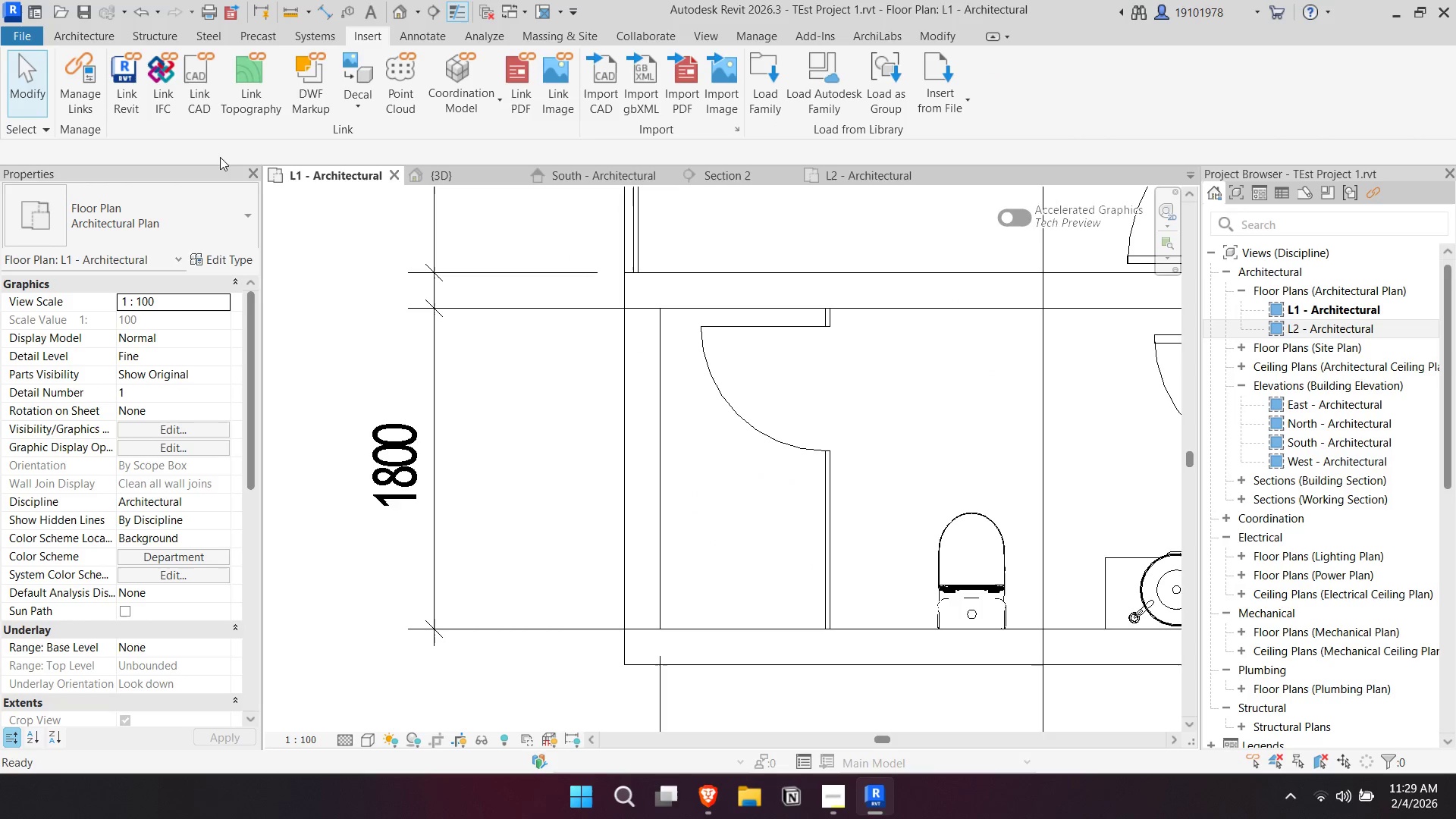 
key(Escape)
 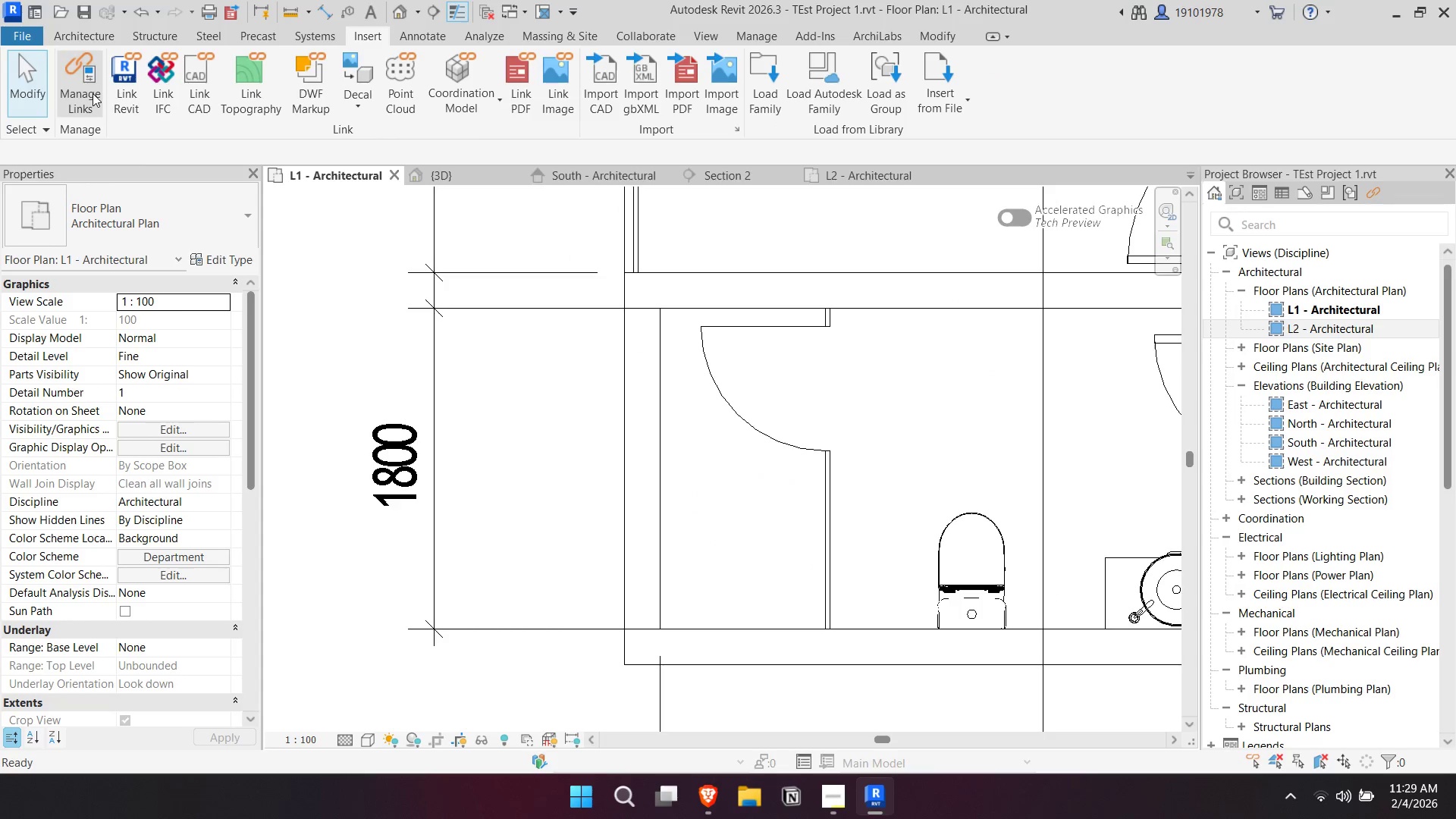 
mouse_move([108, 76])
 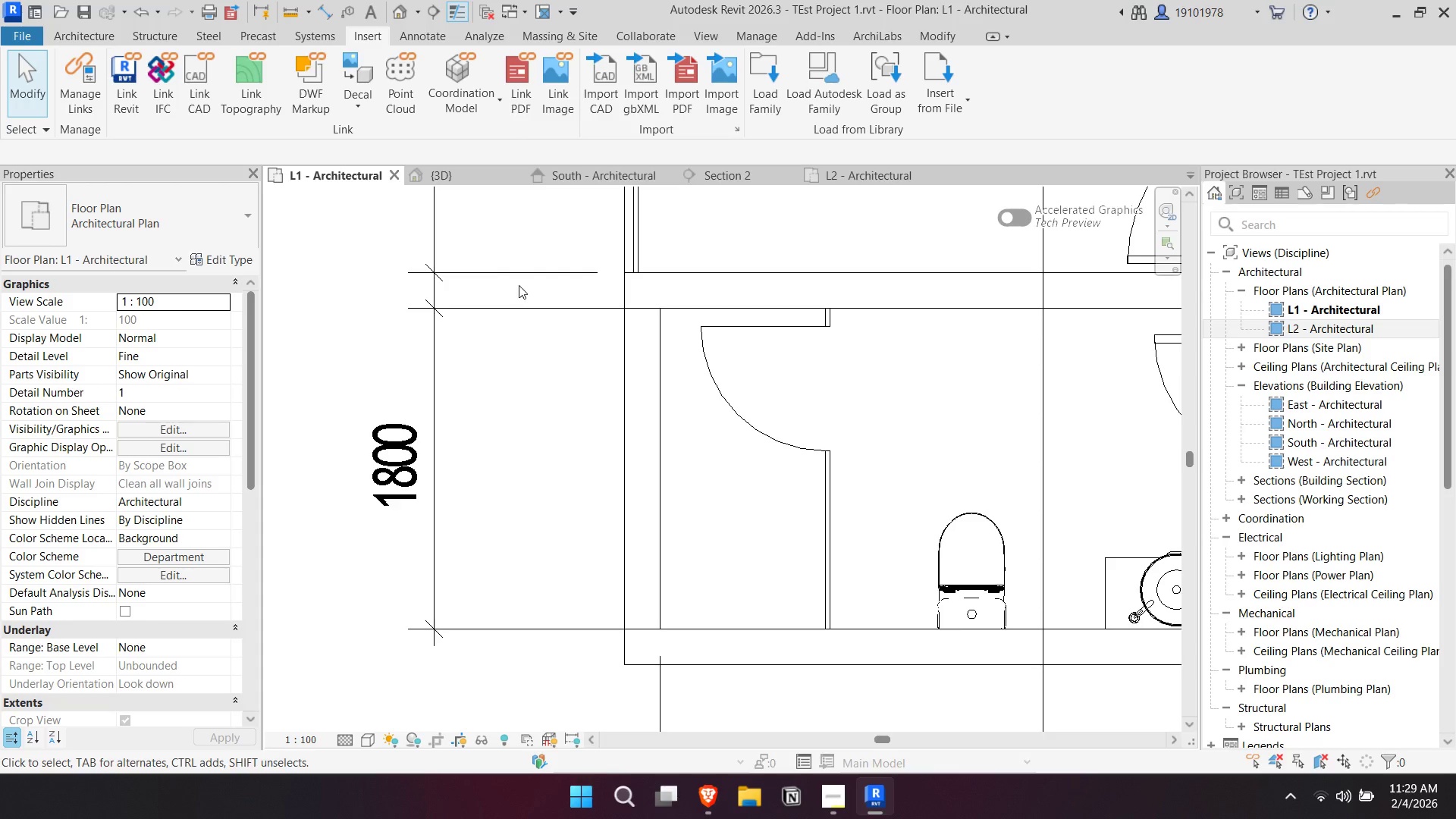 
key(Escape)
 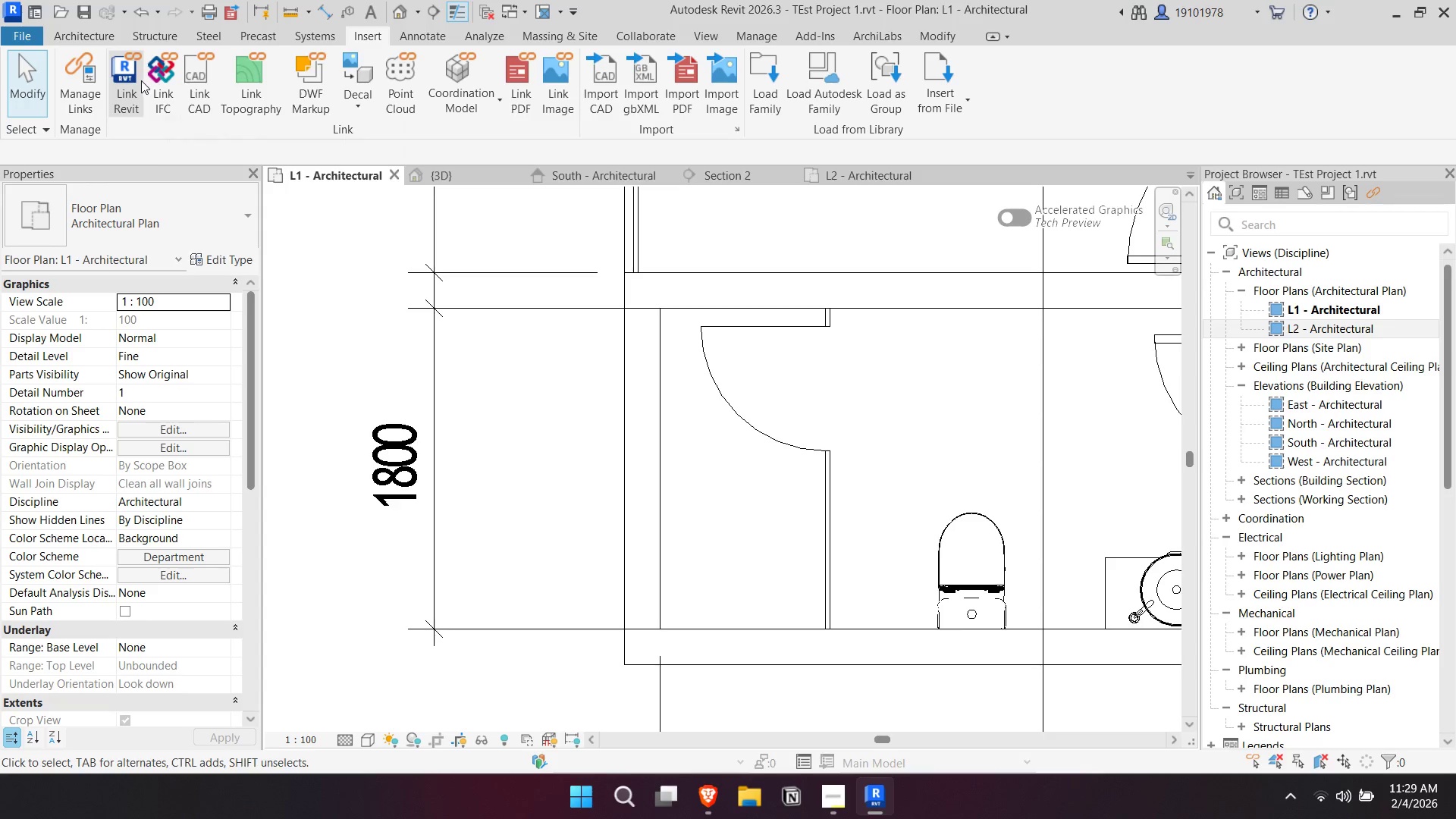 
left_click([65, 42])
 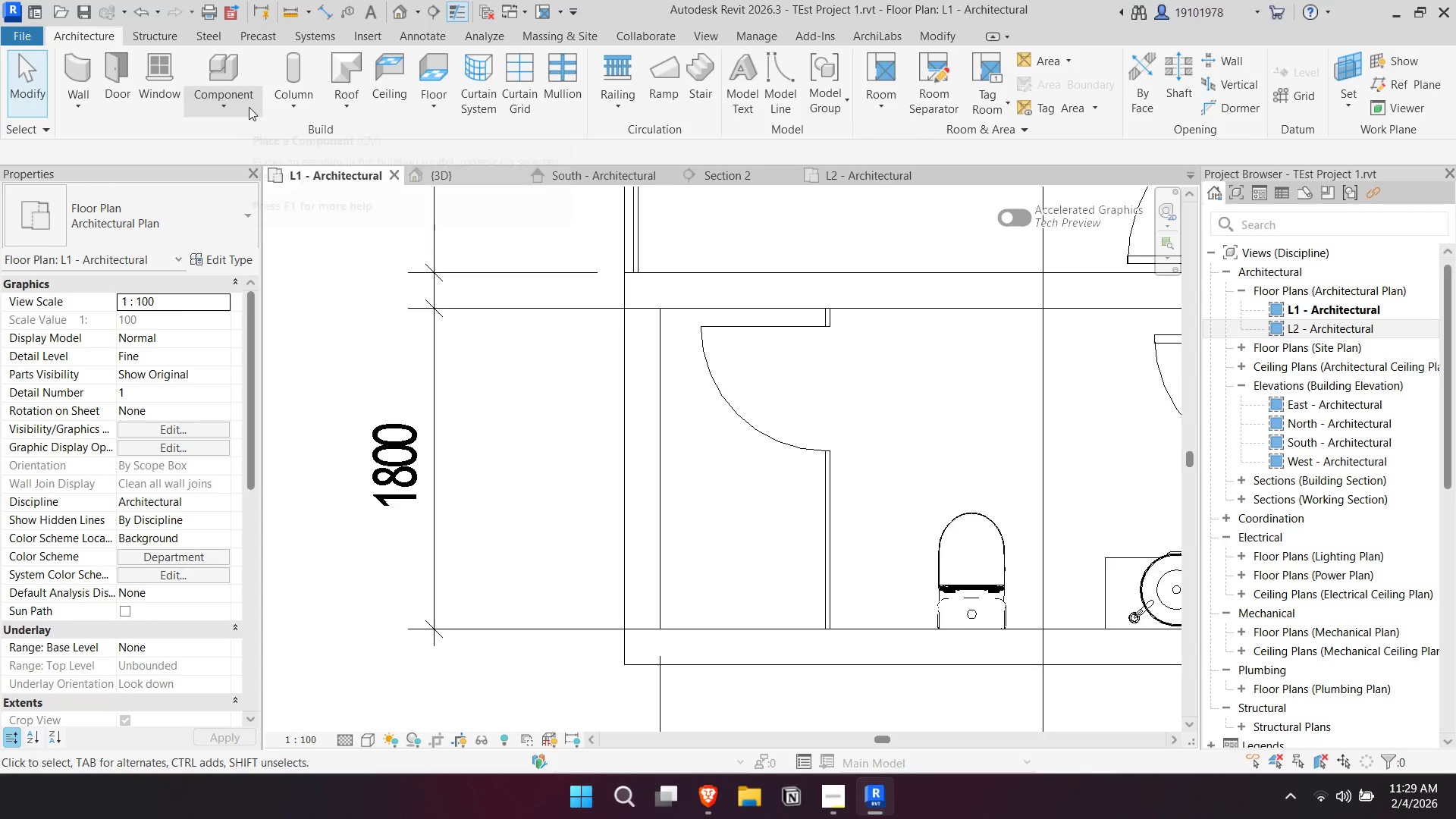 
scroll: coordinate [491, 370], scroll_direction: down, amount: 5.0
 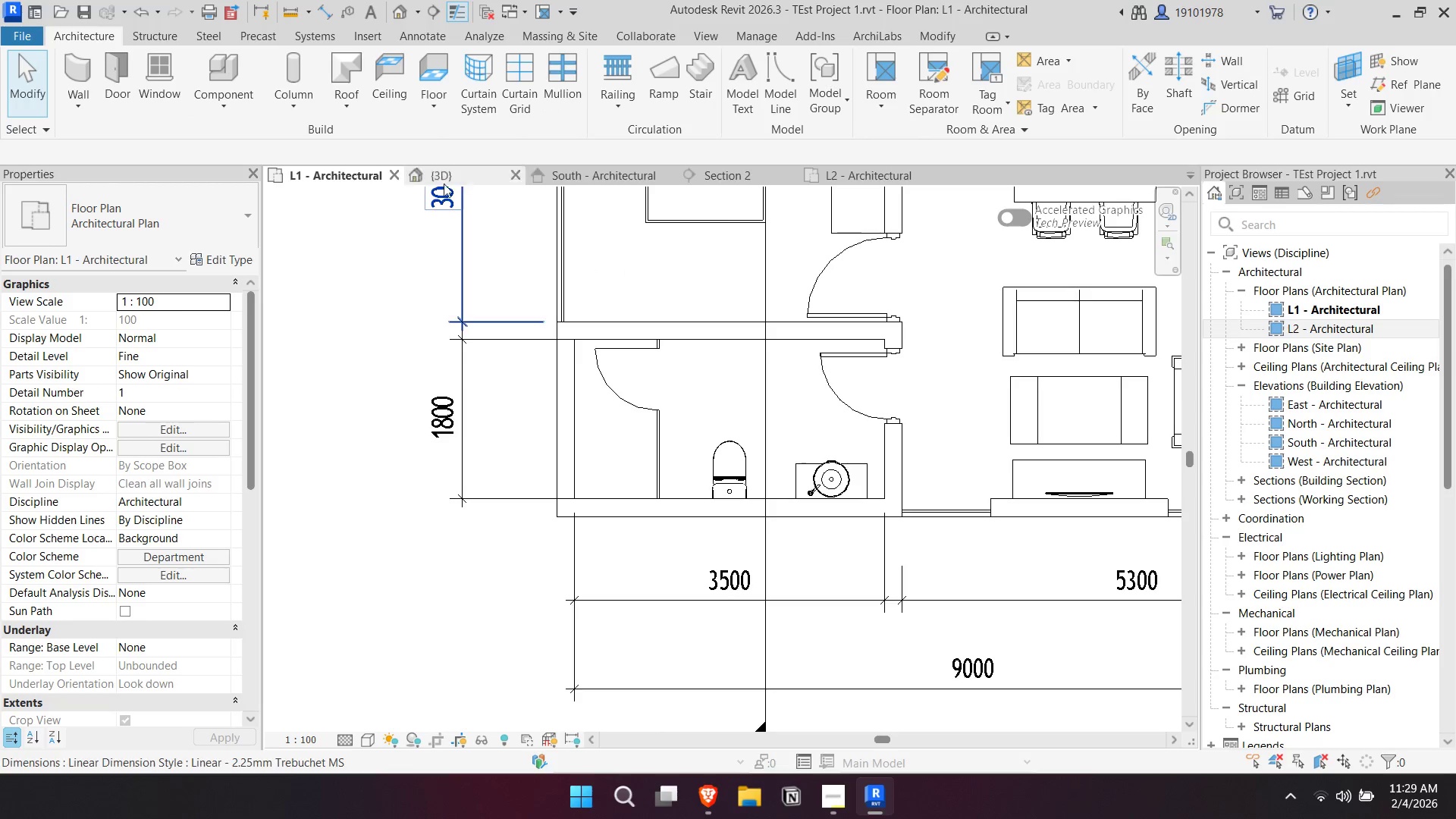 
scroll: coordinate [570, 410], scroll_direction: up, amount: 2.0
 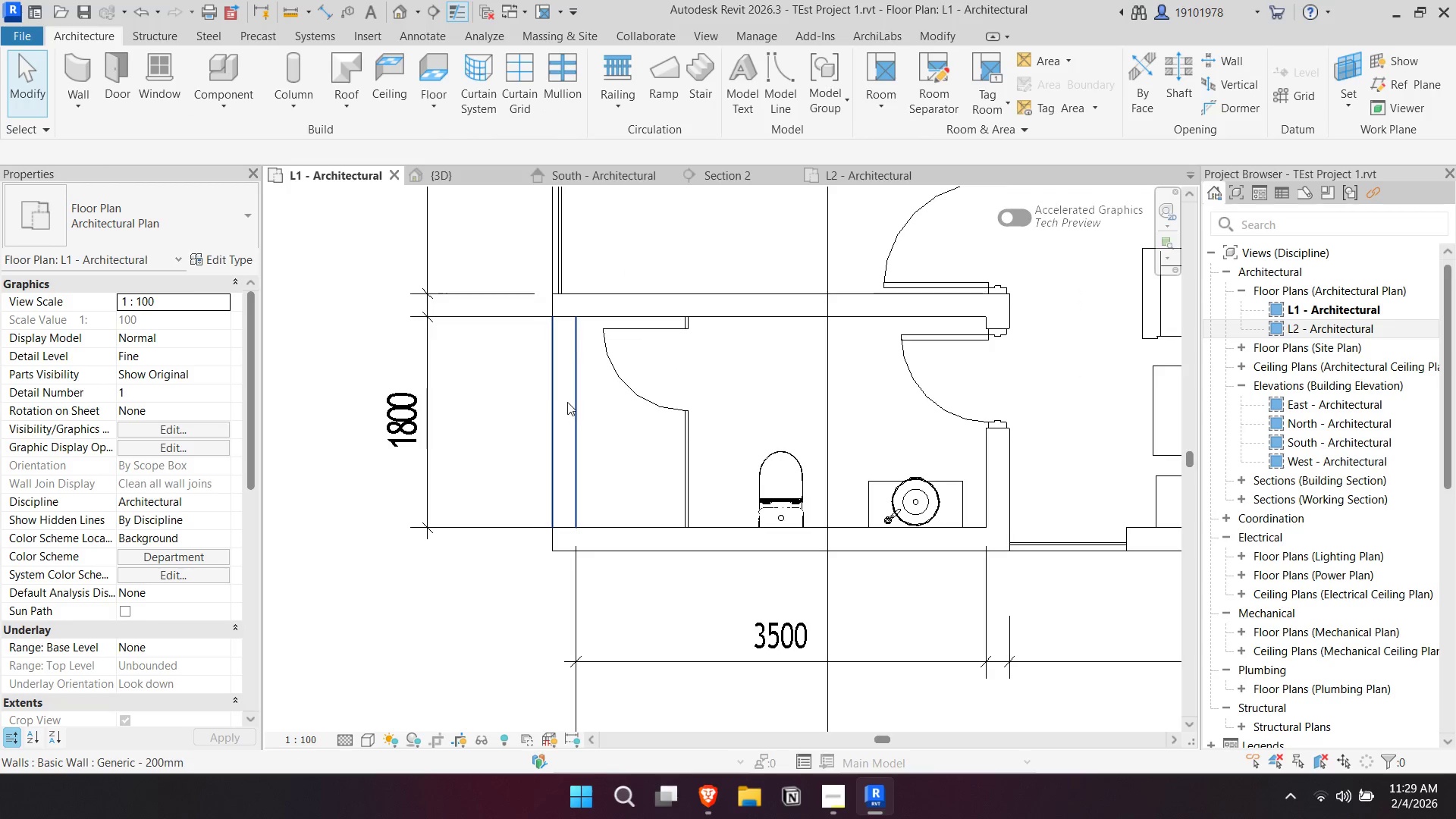 
left_click([567, 402])
 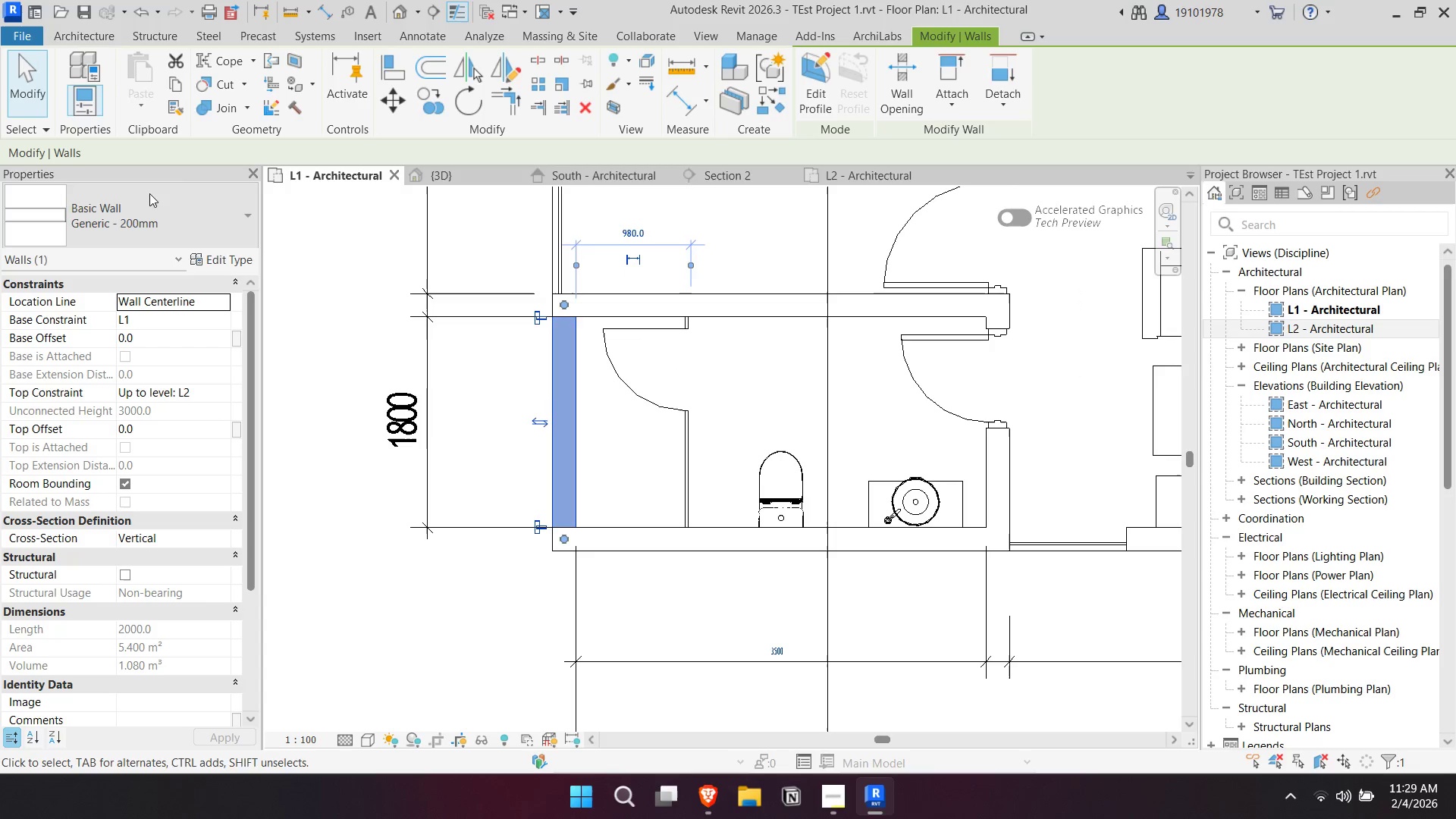 
key(Escape)
 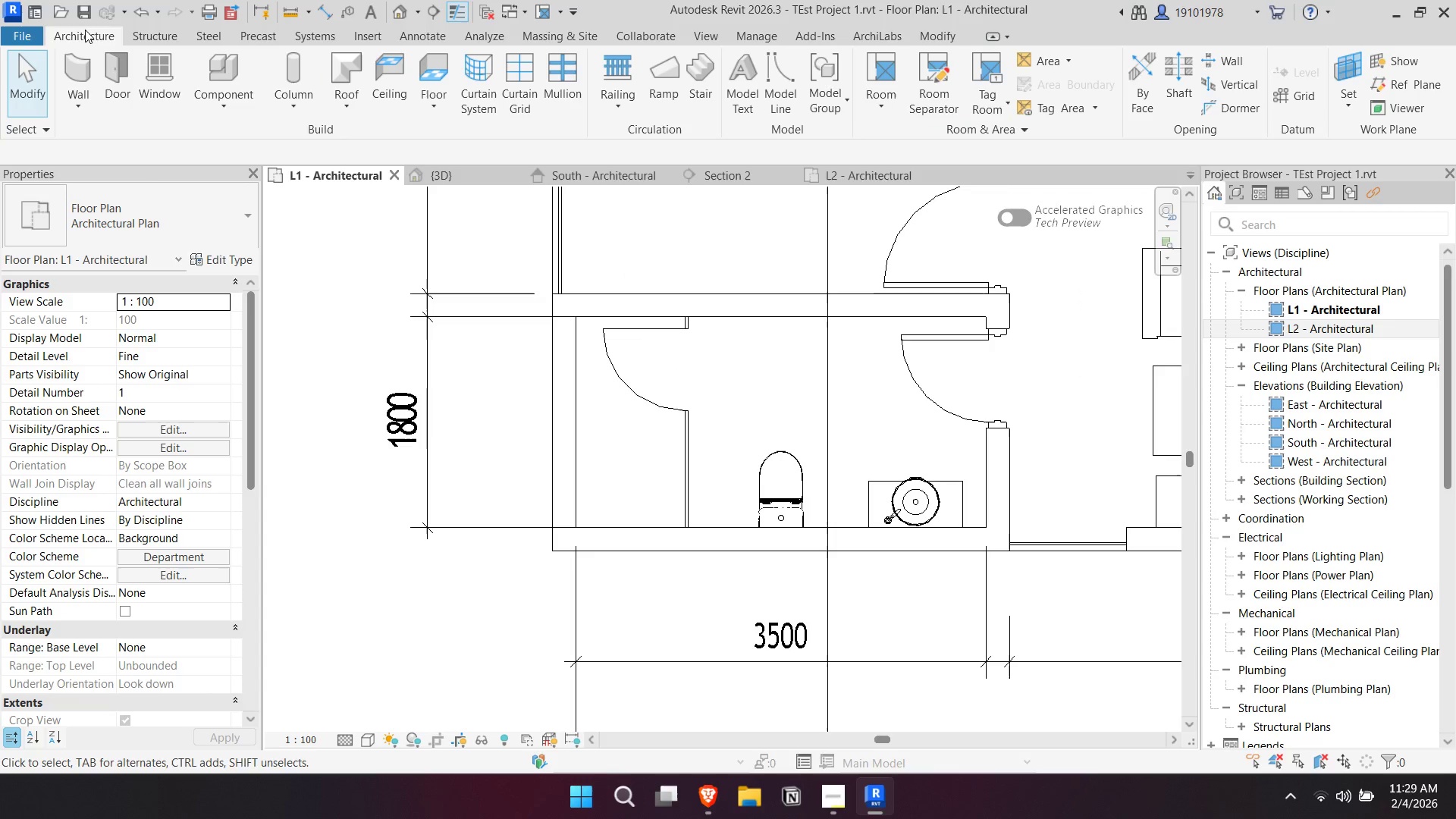 
left_click([85, 30])
 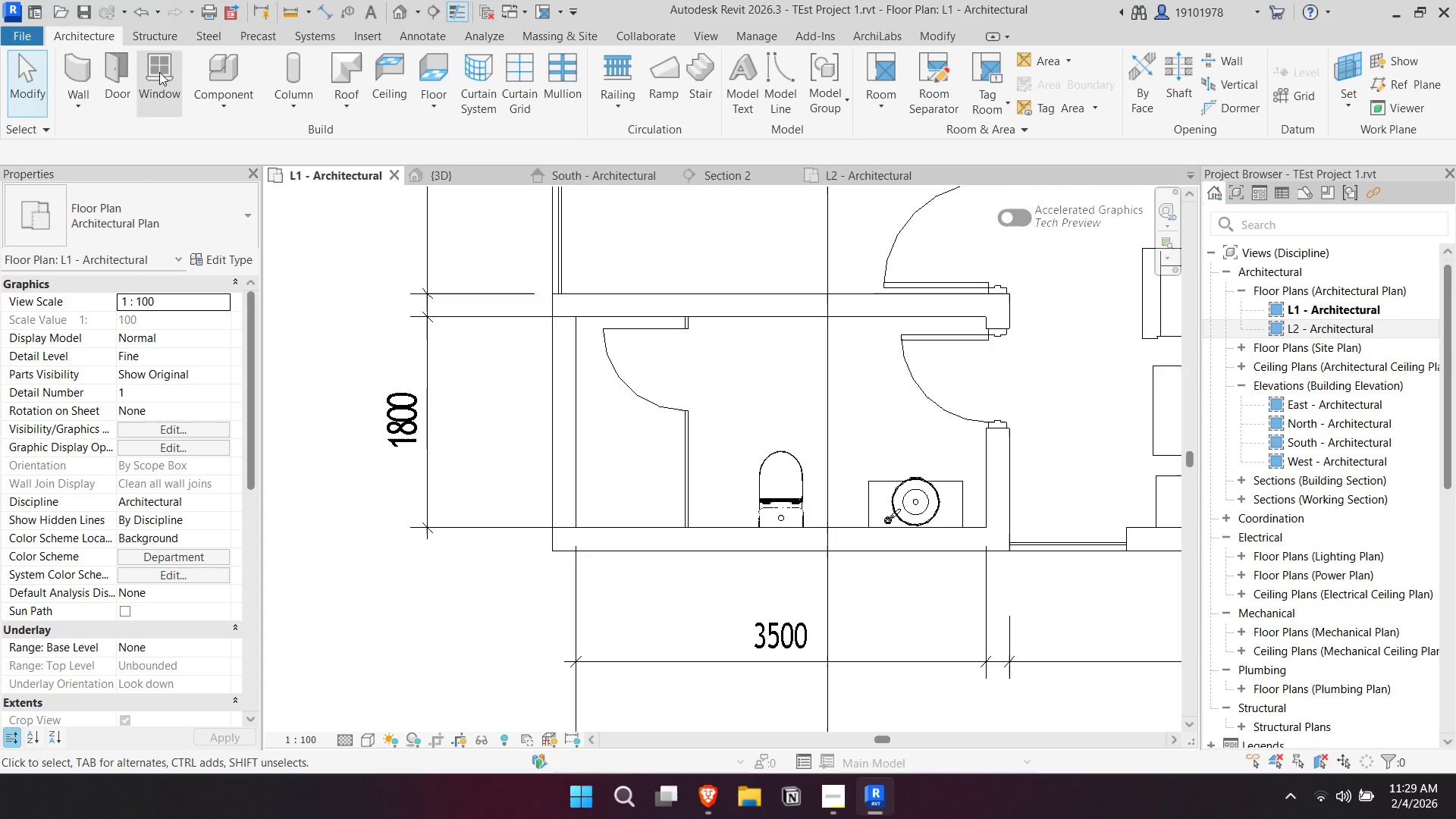 
mouse_move([623, 78])
 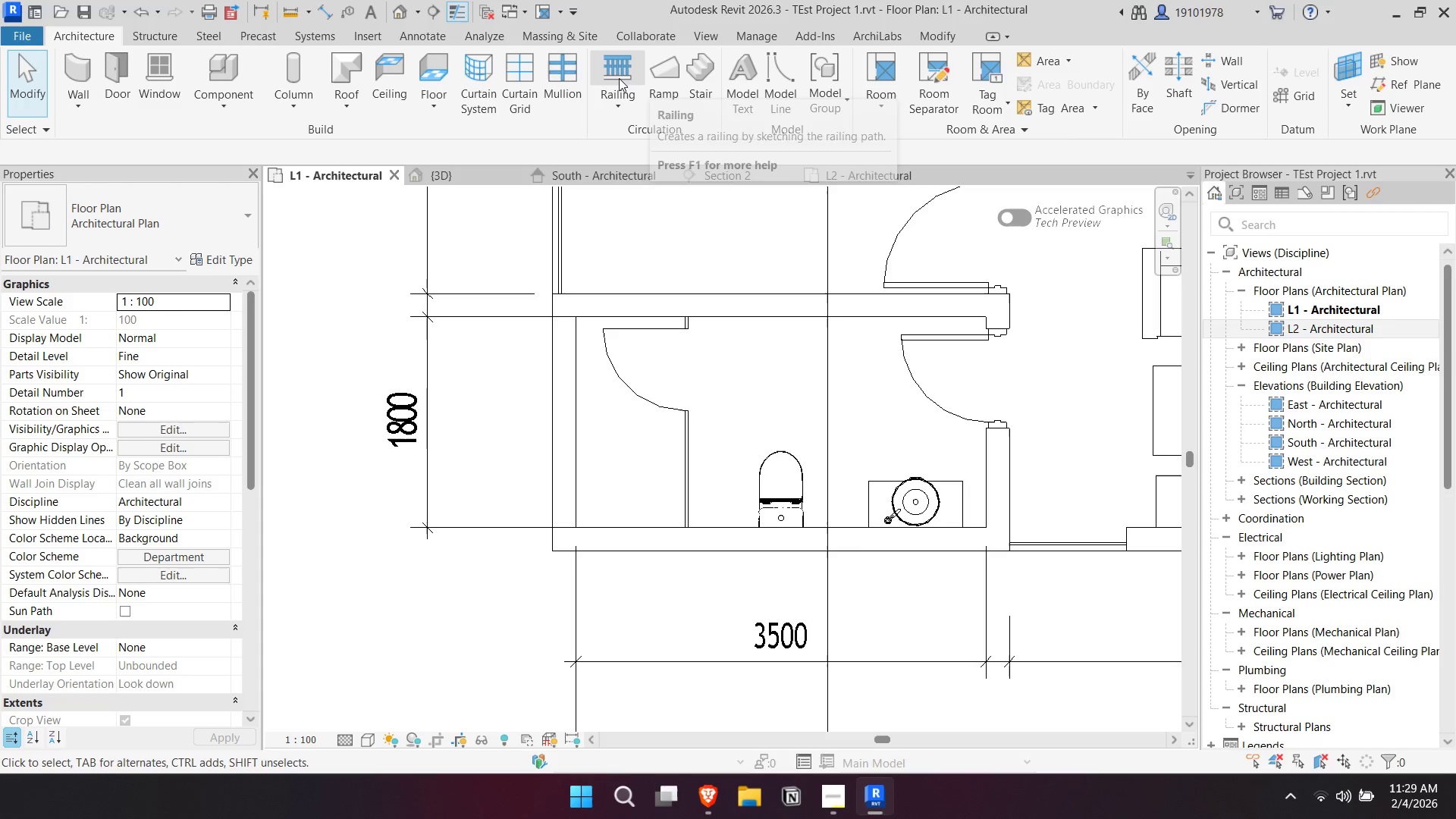 
mouse_move([623, 80])
 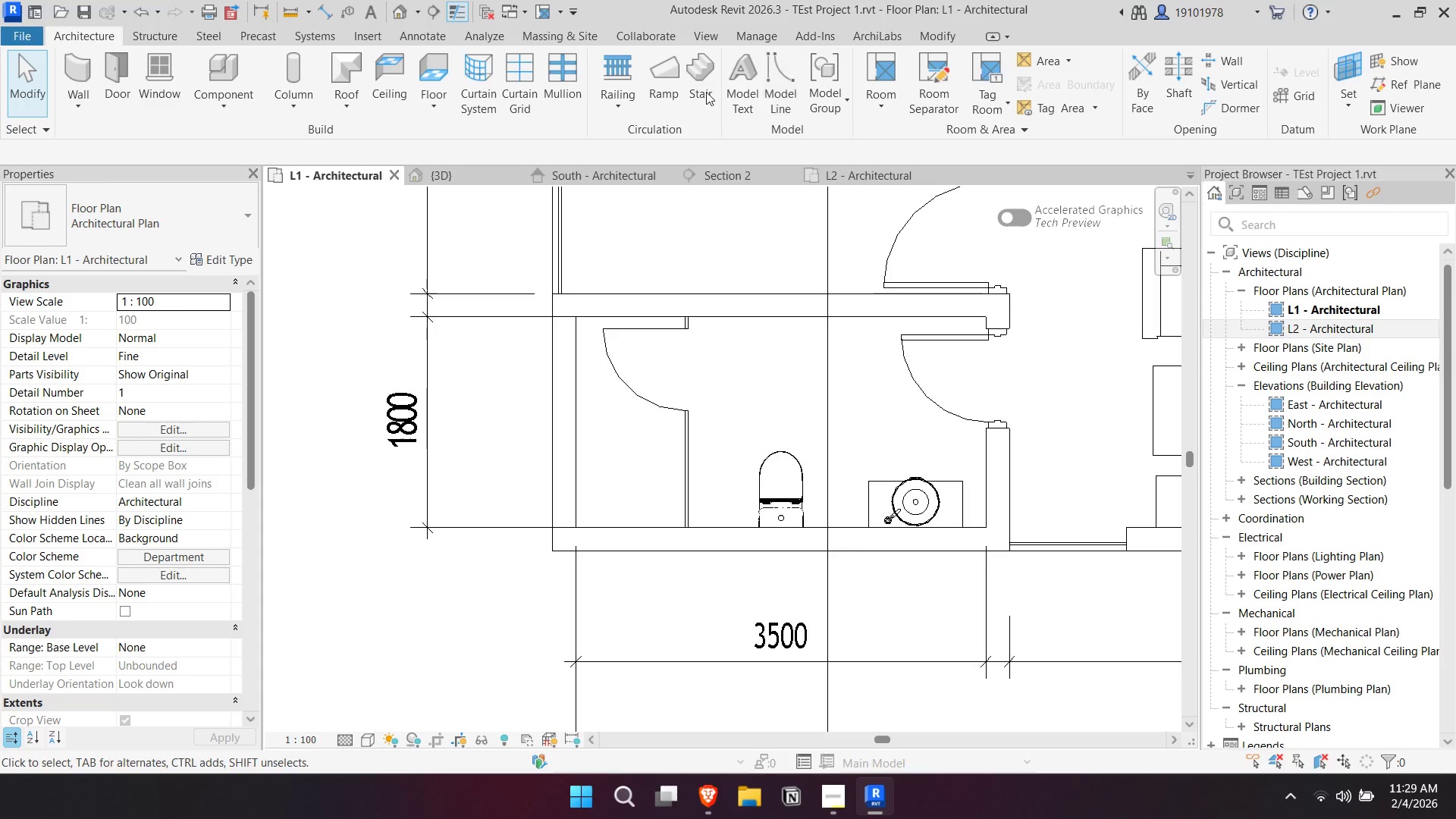 
mouse_move([529, 113])
 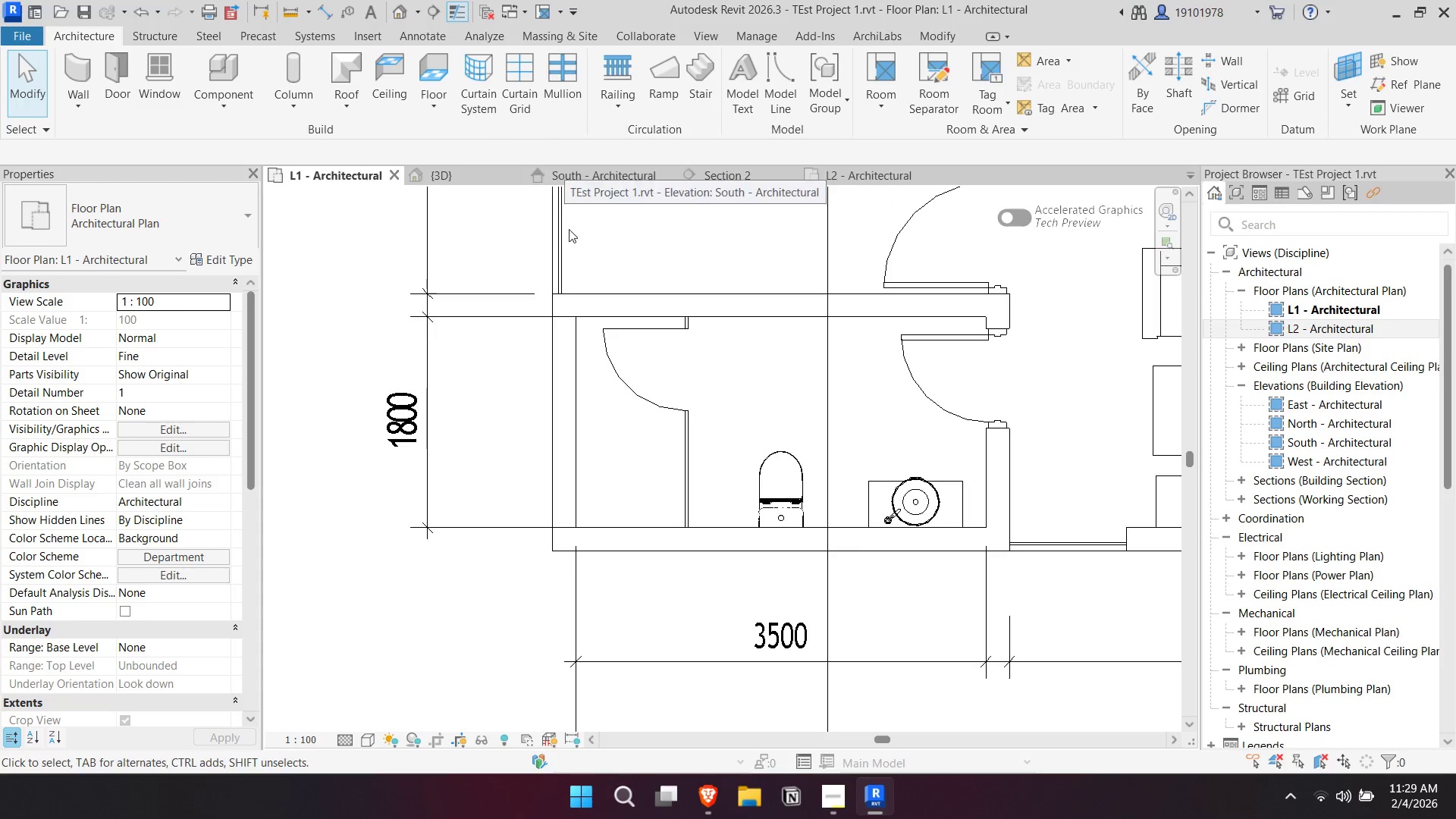 
key(Escape)
 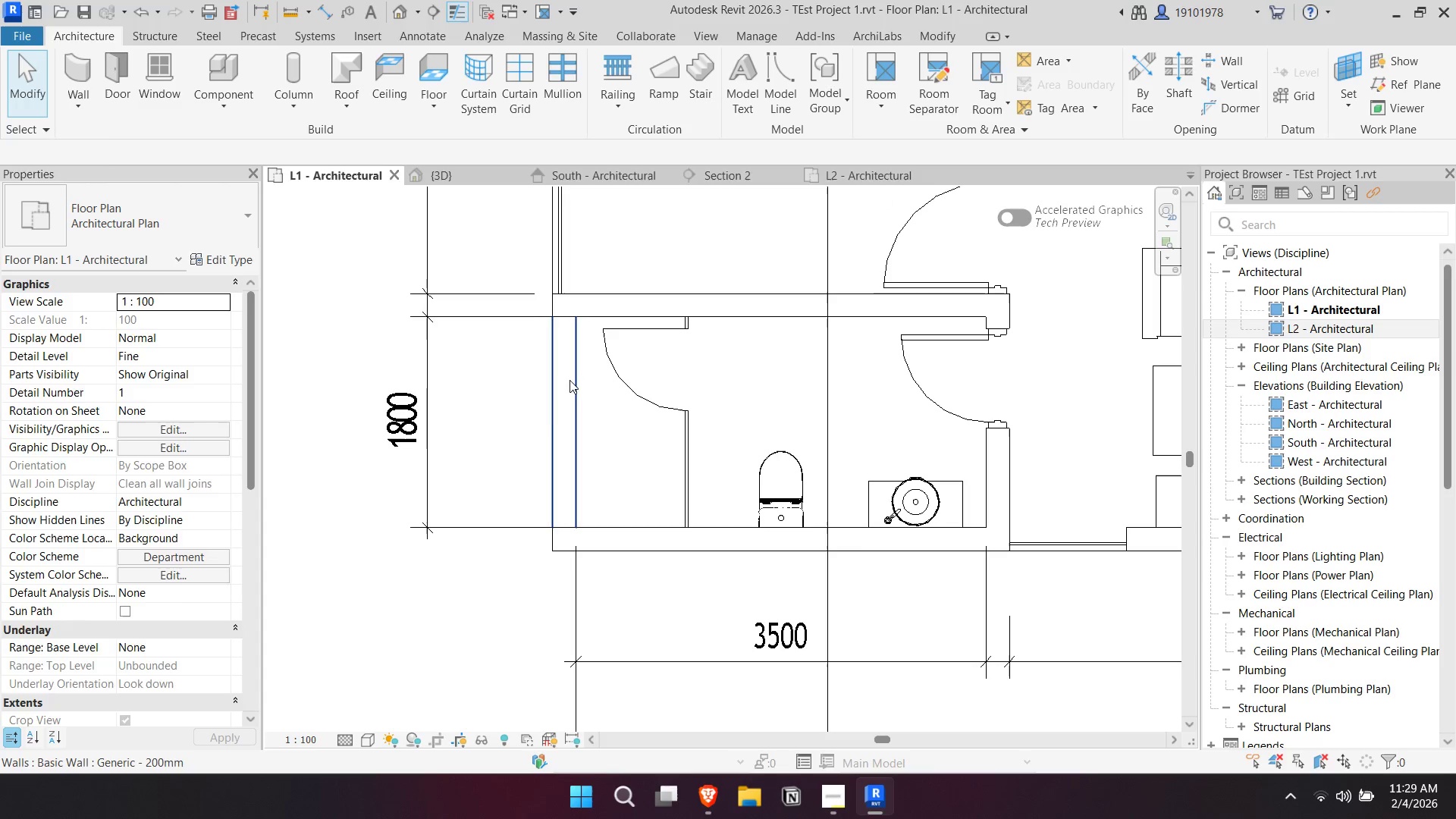 
left_click([570, 380])
 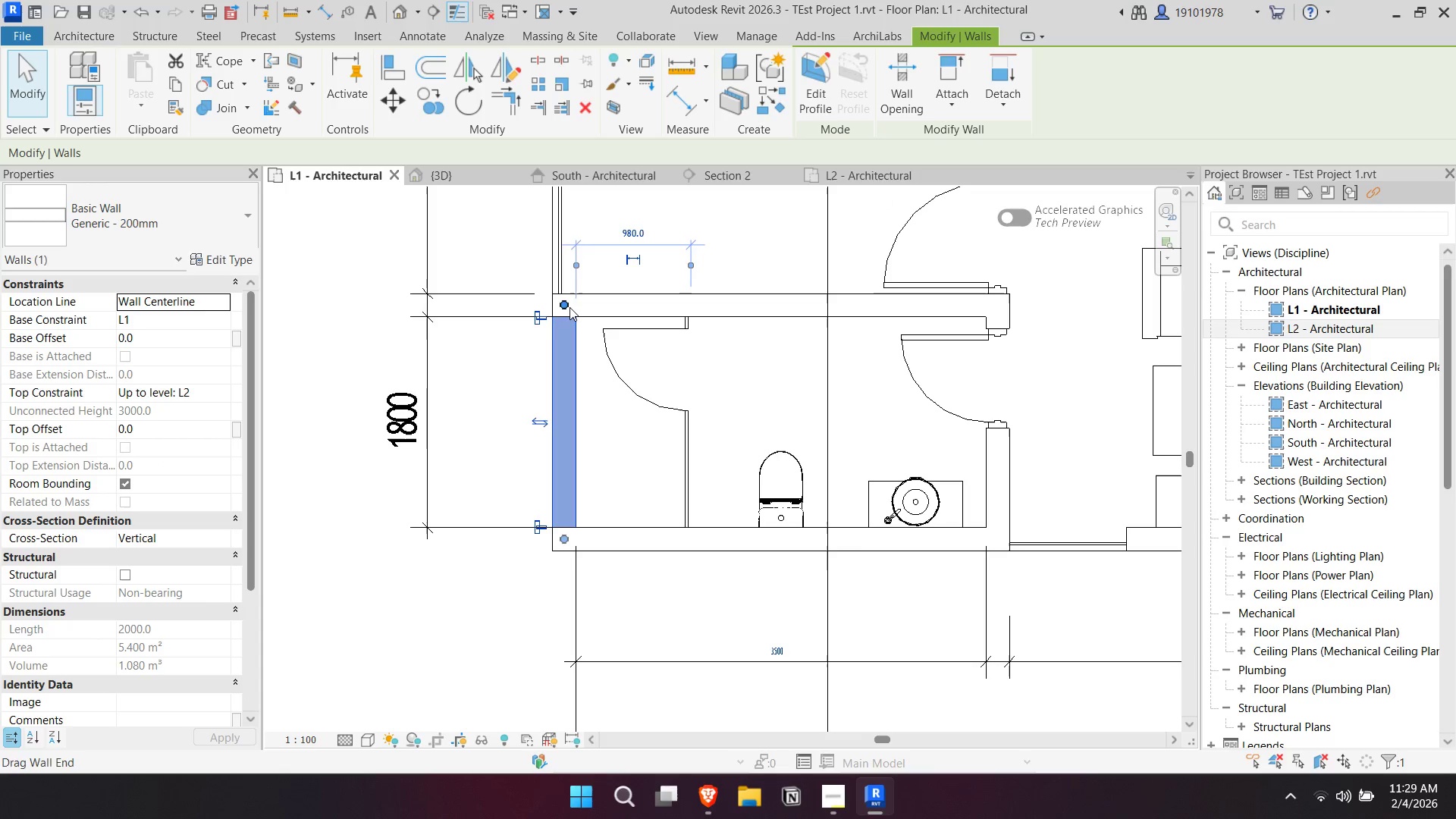 
left_click_drag(start_coordinate=[570, 307], to_coordinate=[570, 324])
 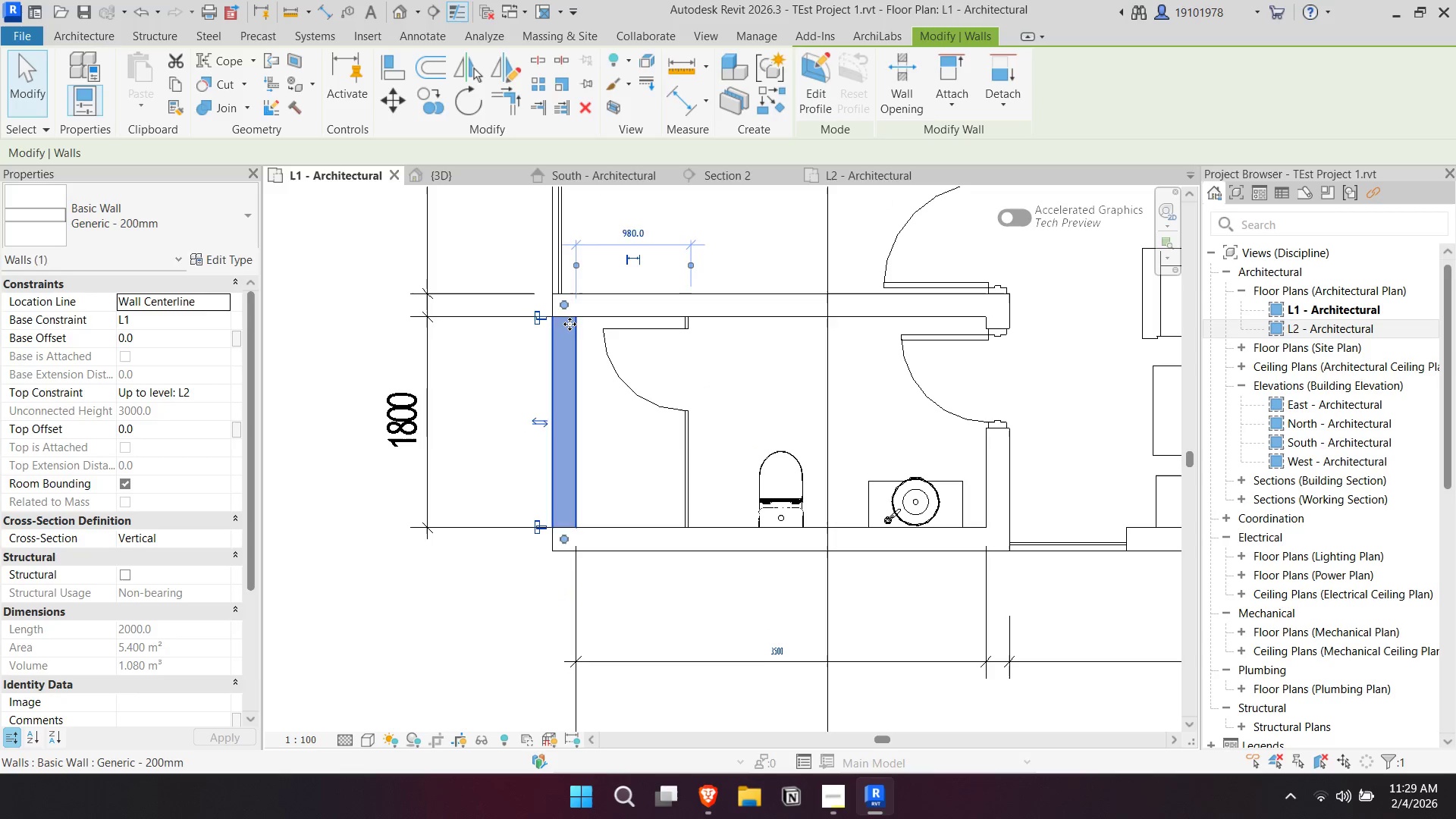 
key(Escape)
 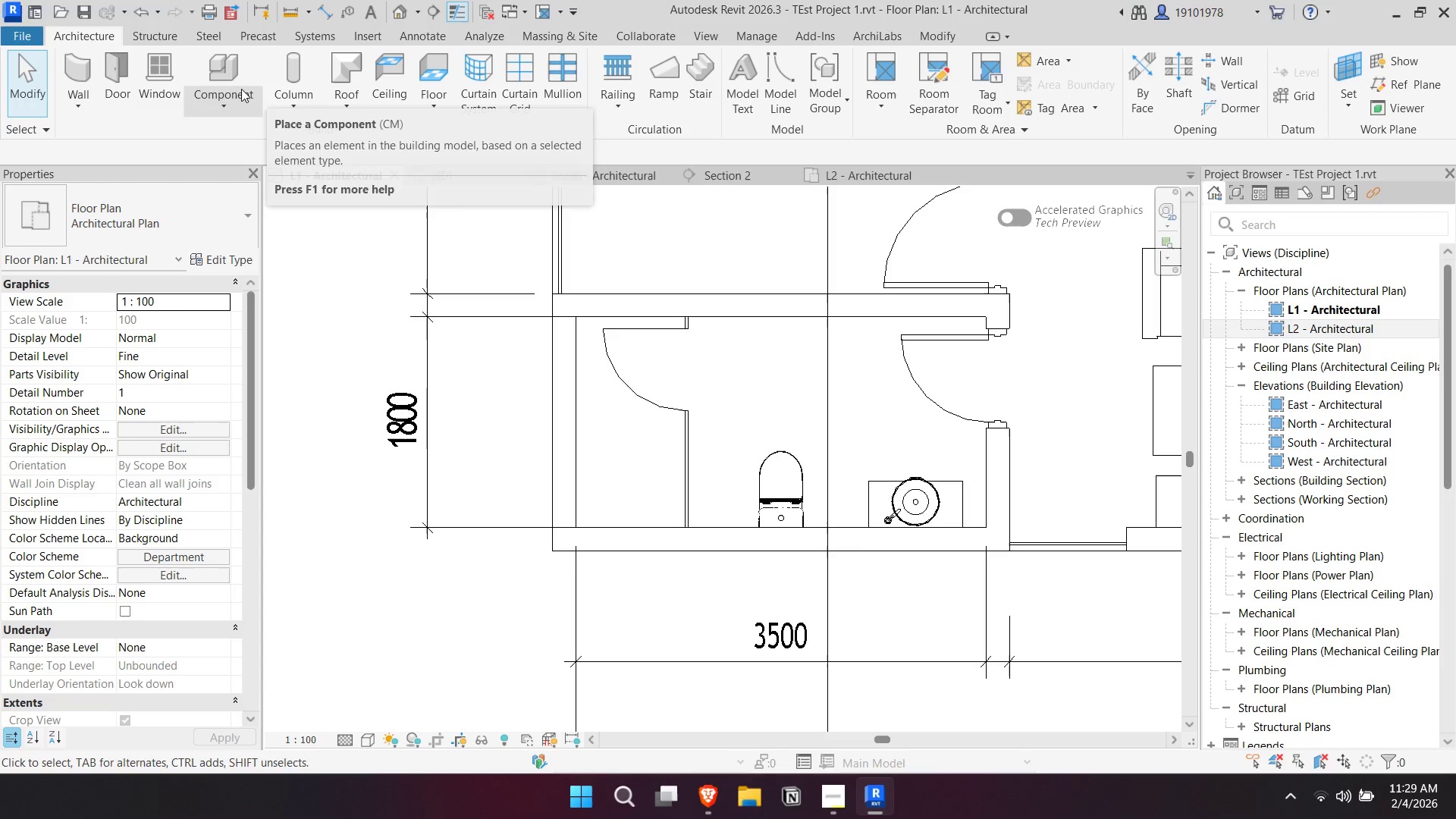 
mouse_move([366, 78])
 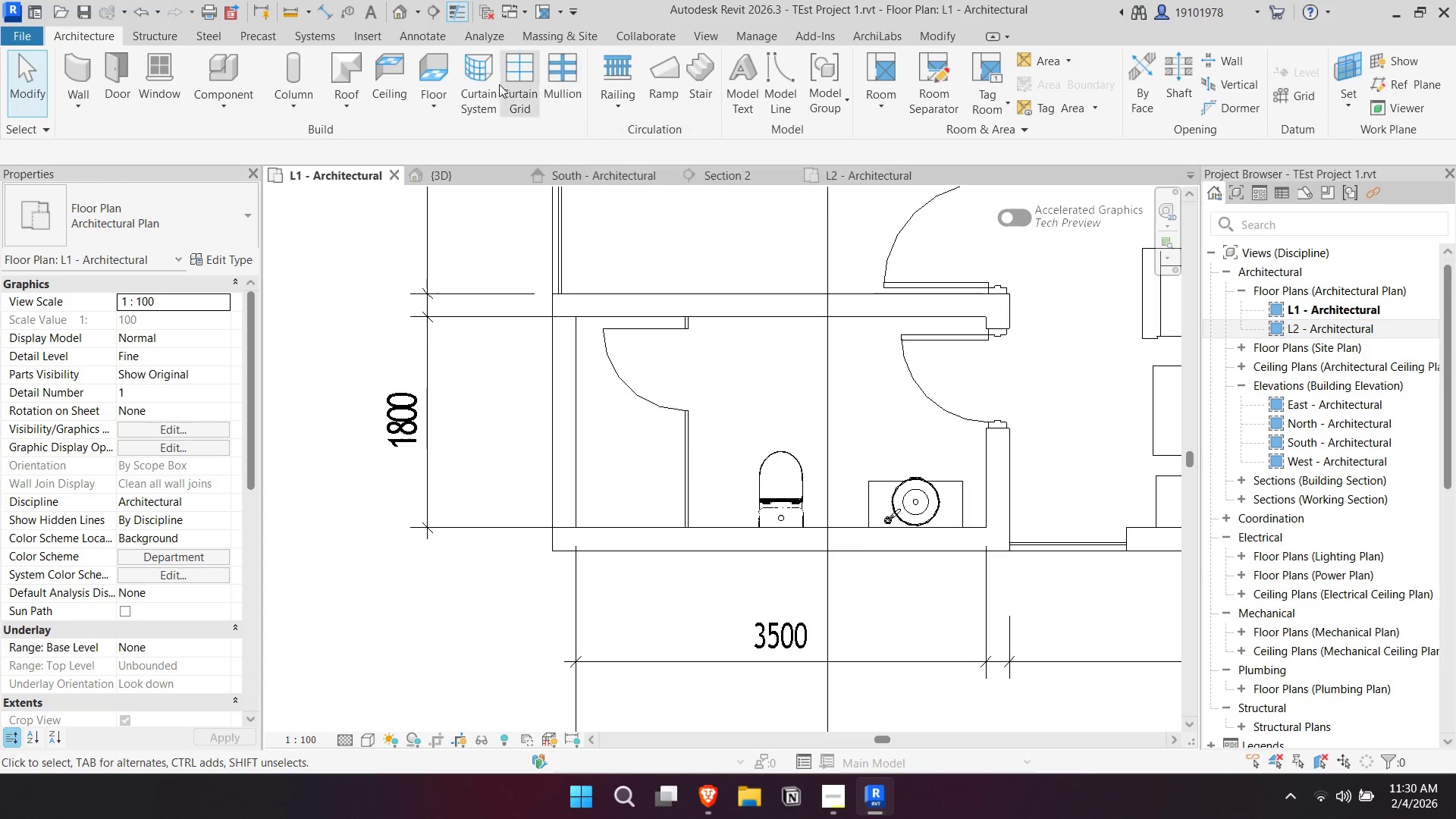 
scroll: coordinate [674, 375], scroll_direction: down, amount: 8.0
 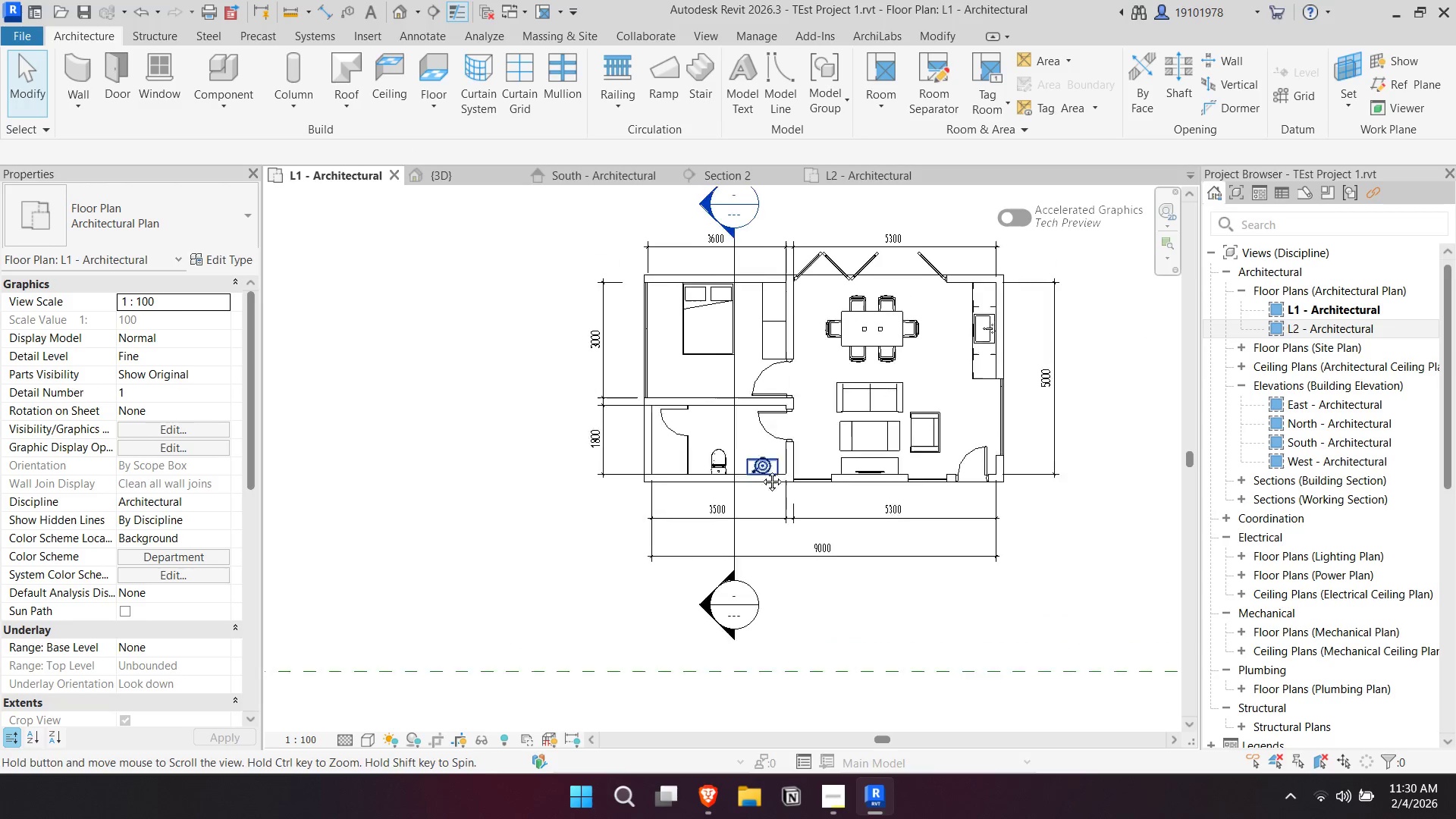 
scroll: coordinate [959, 468], scroll_direction: up, amount: 4.0
 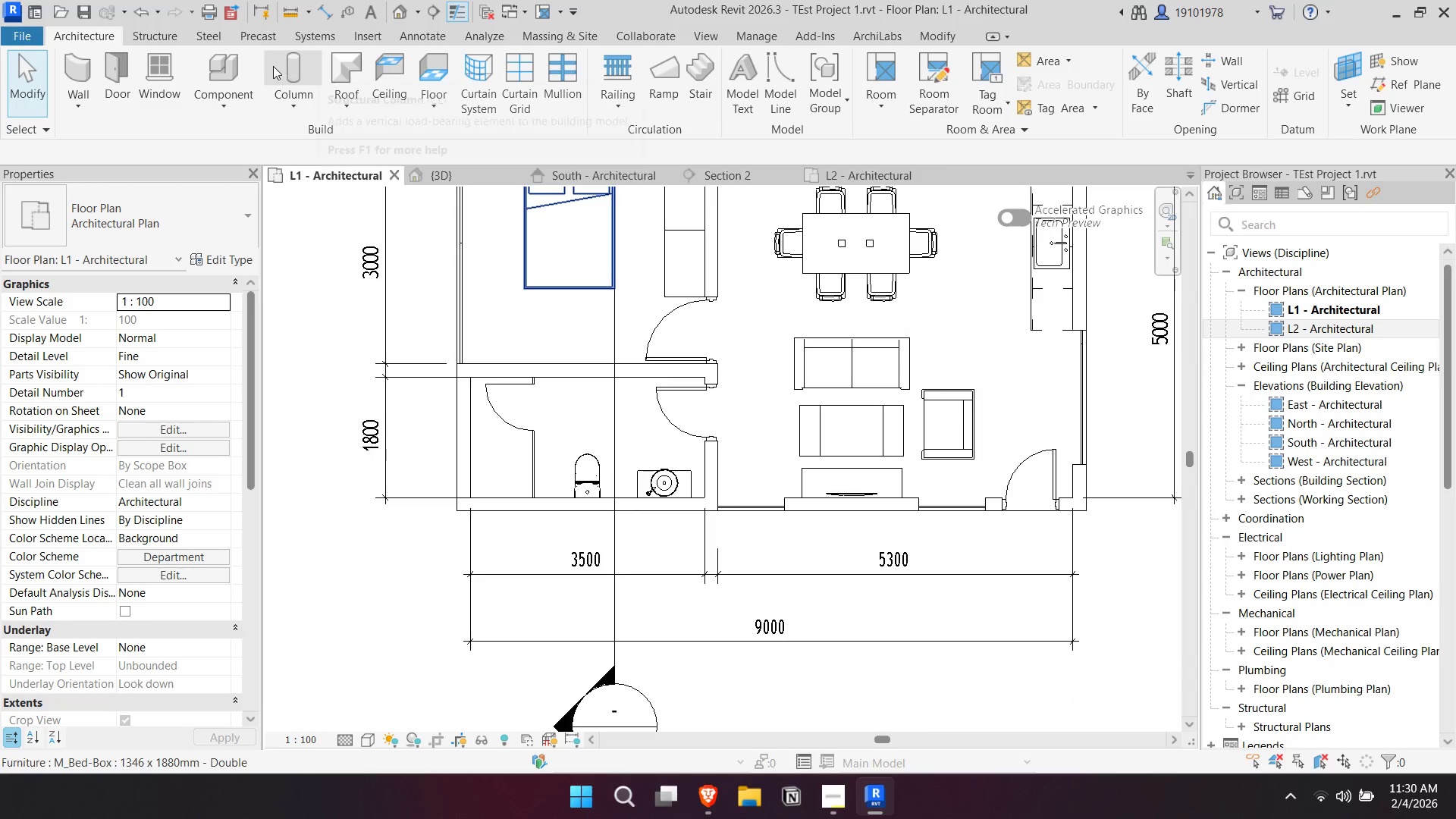 
left_click([235, 64])
 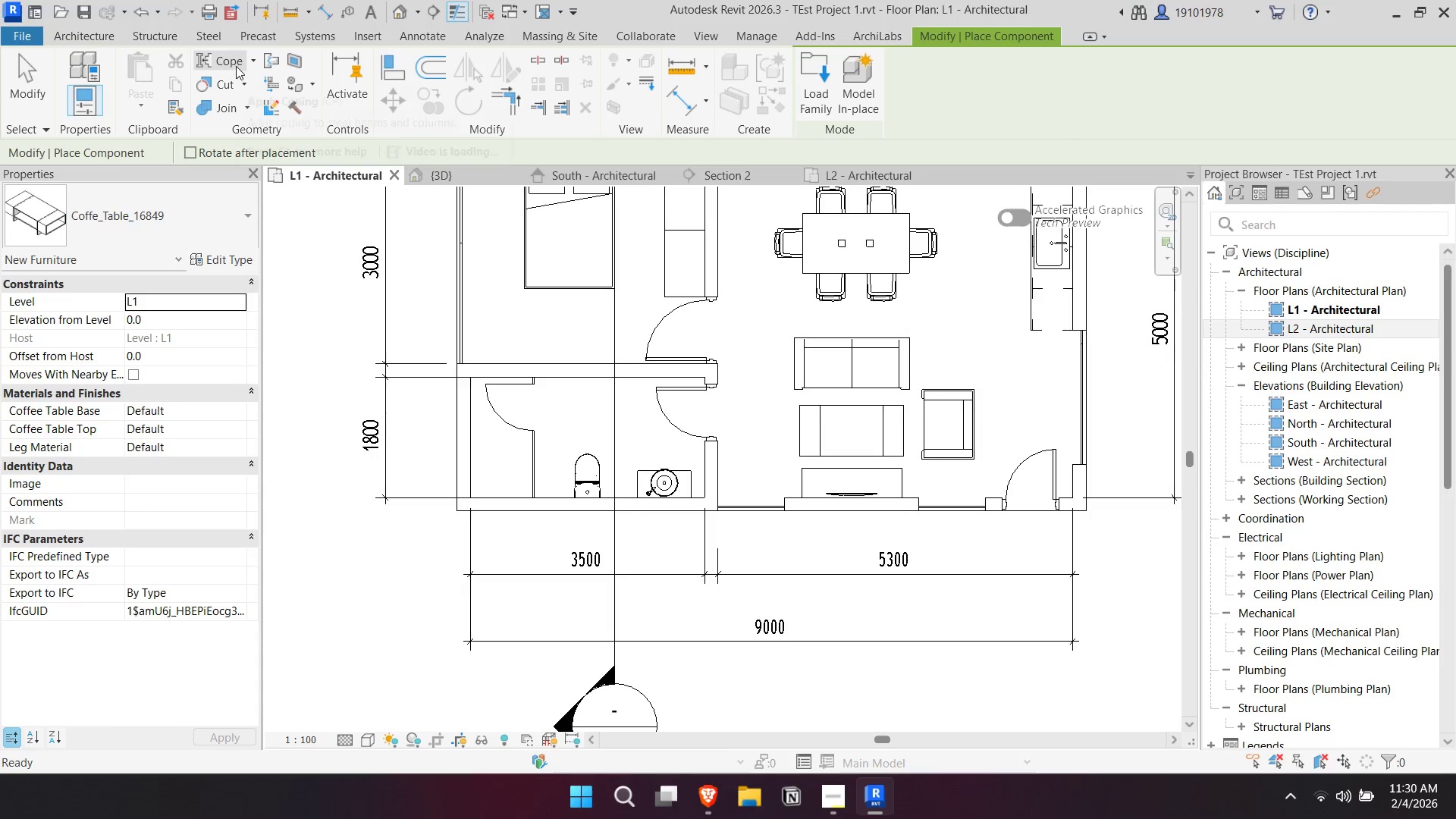 
key(Escape)
 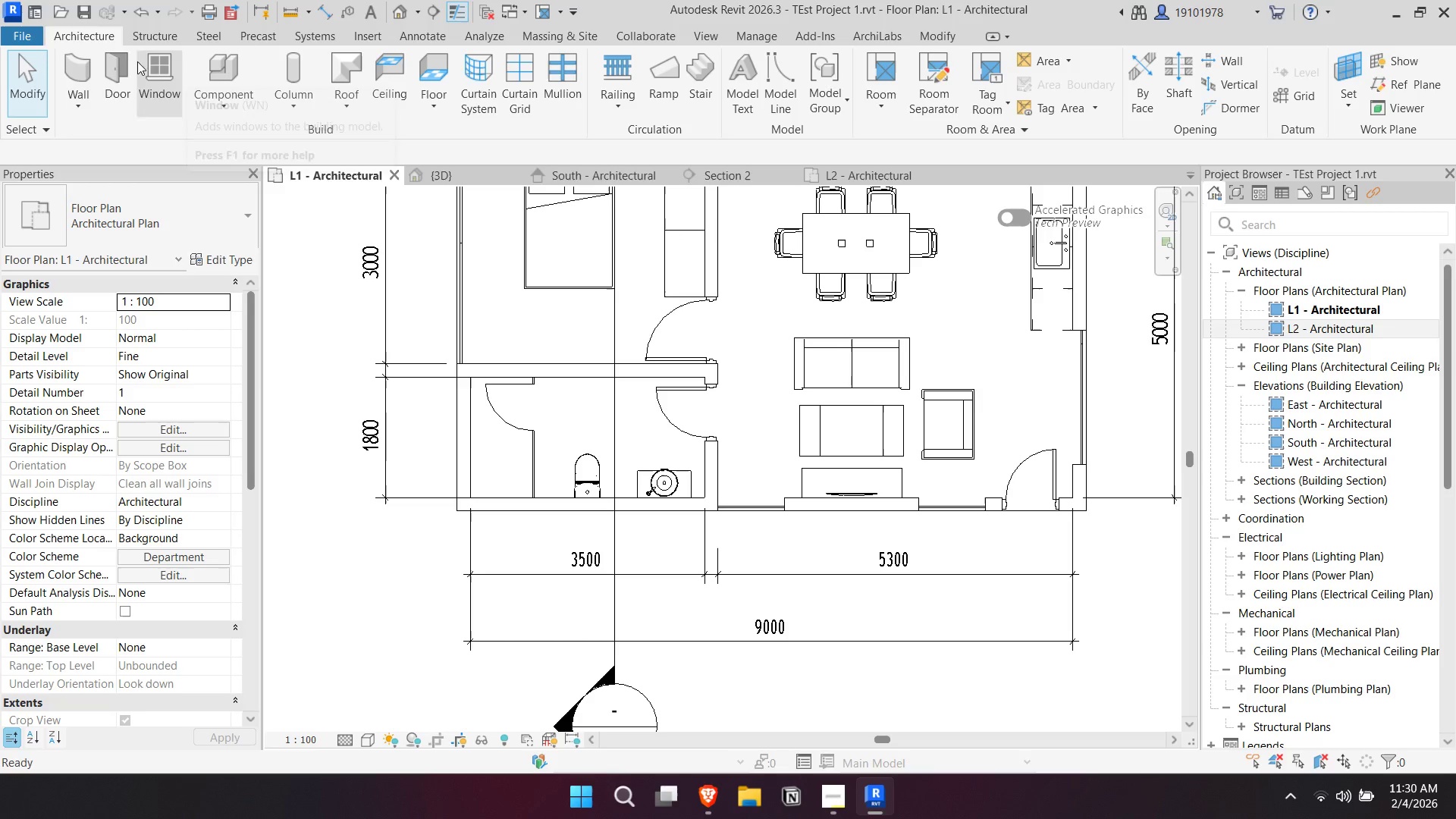 
left_click([156, 64])
 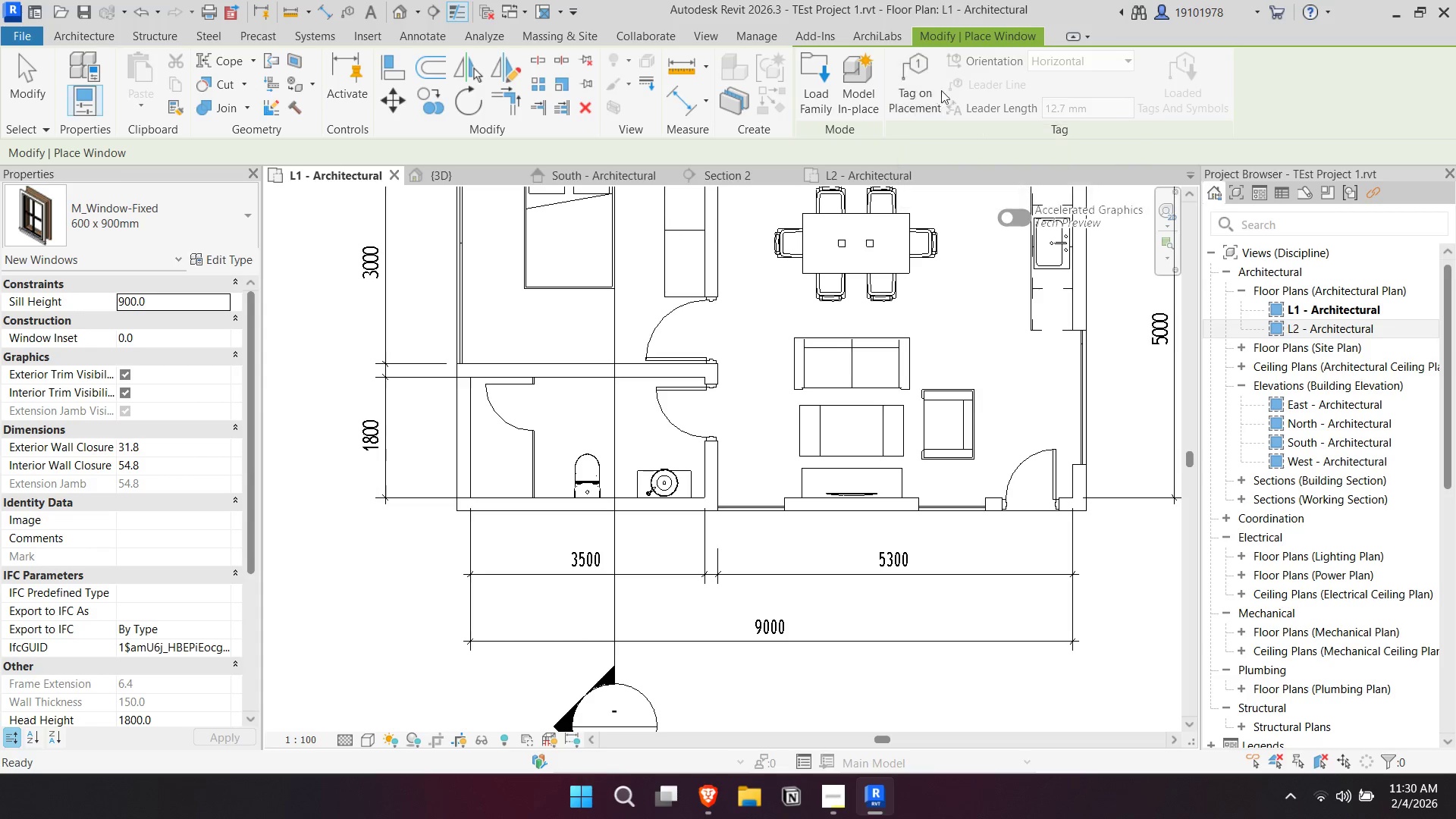 
left_click([824, 68])
 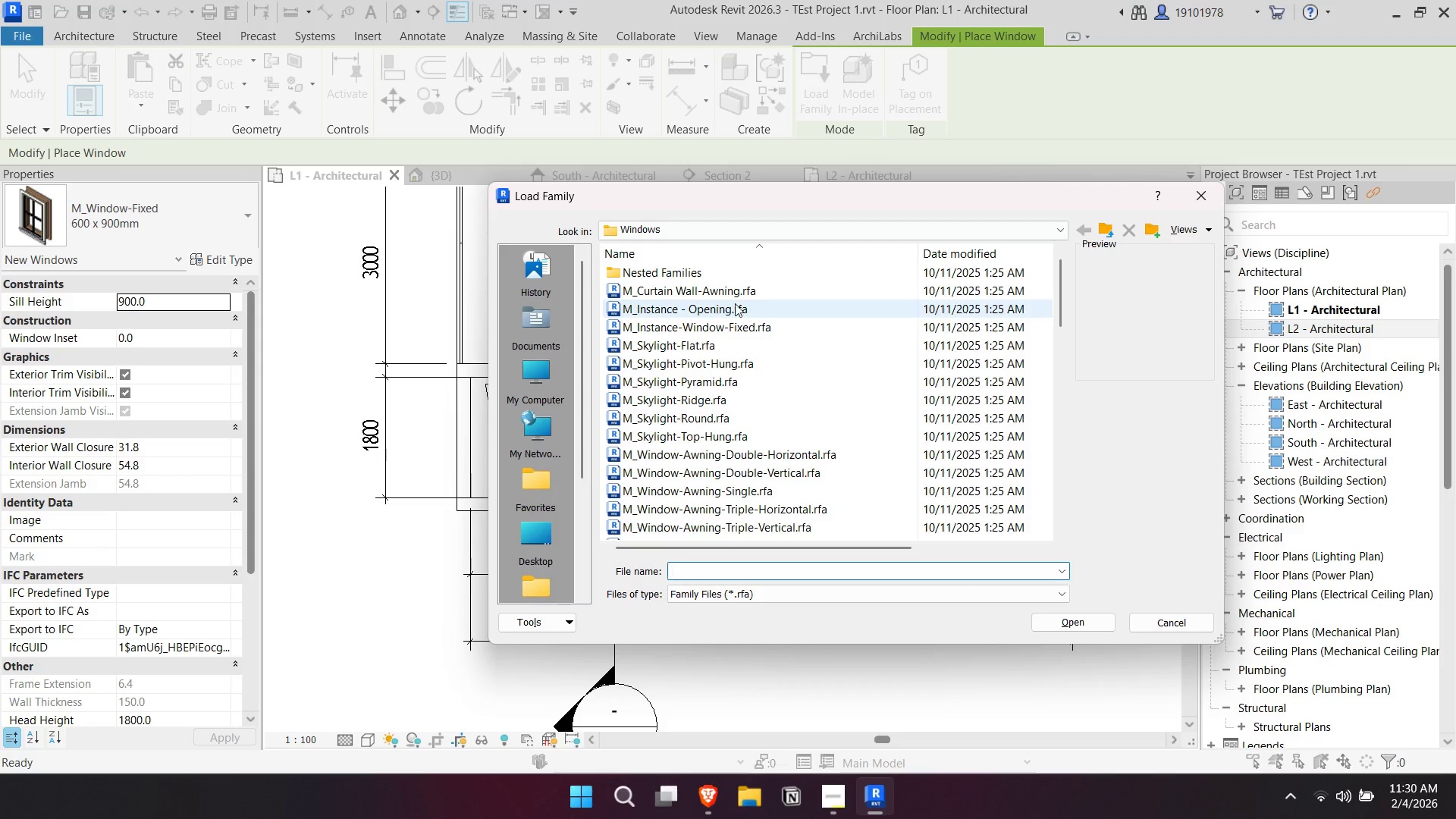 
scroll: coordinate [750, 429], scroll_direction: down, amount: 15.0
 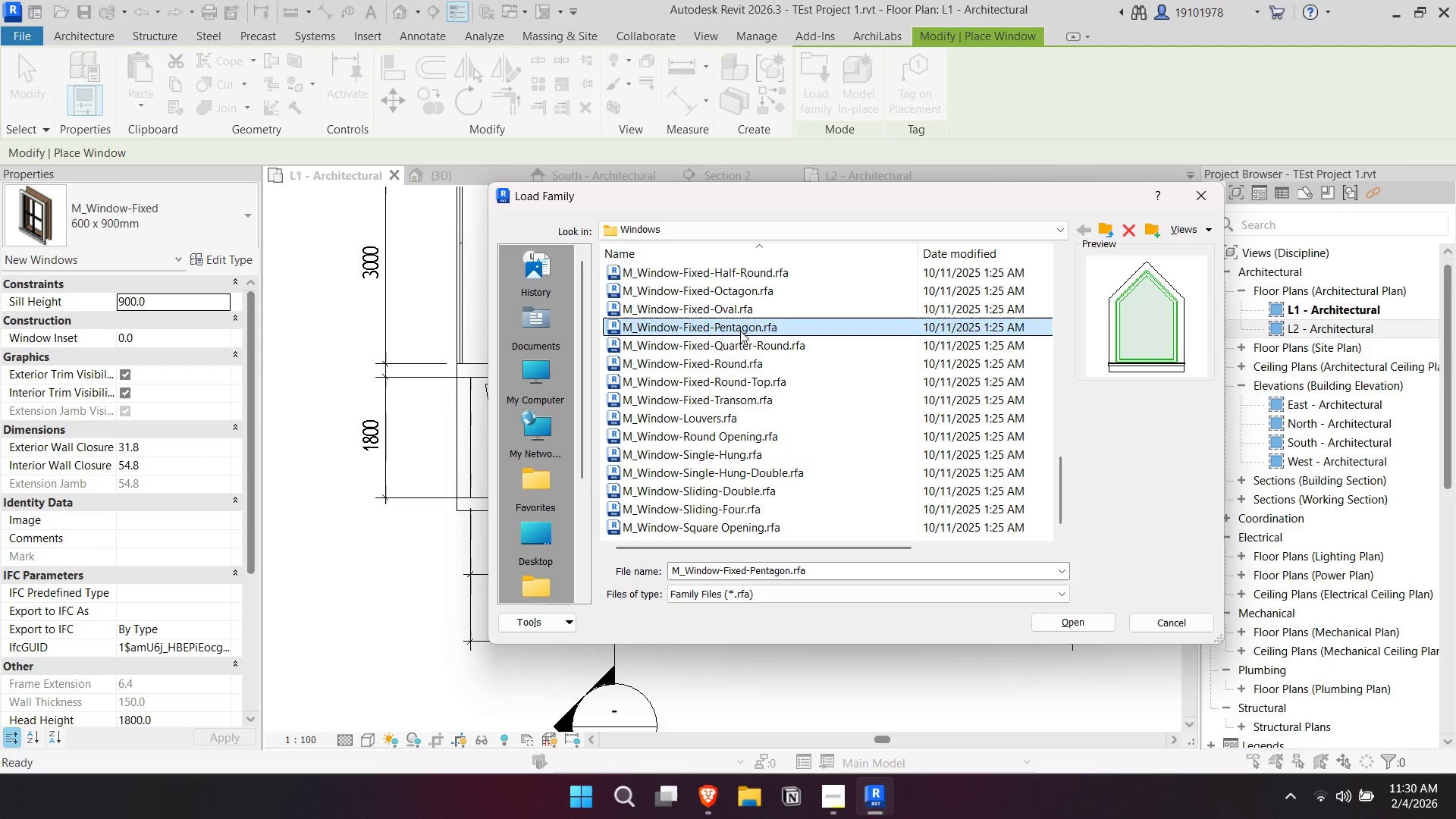 
triple_click([748, 303])
 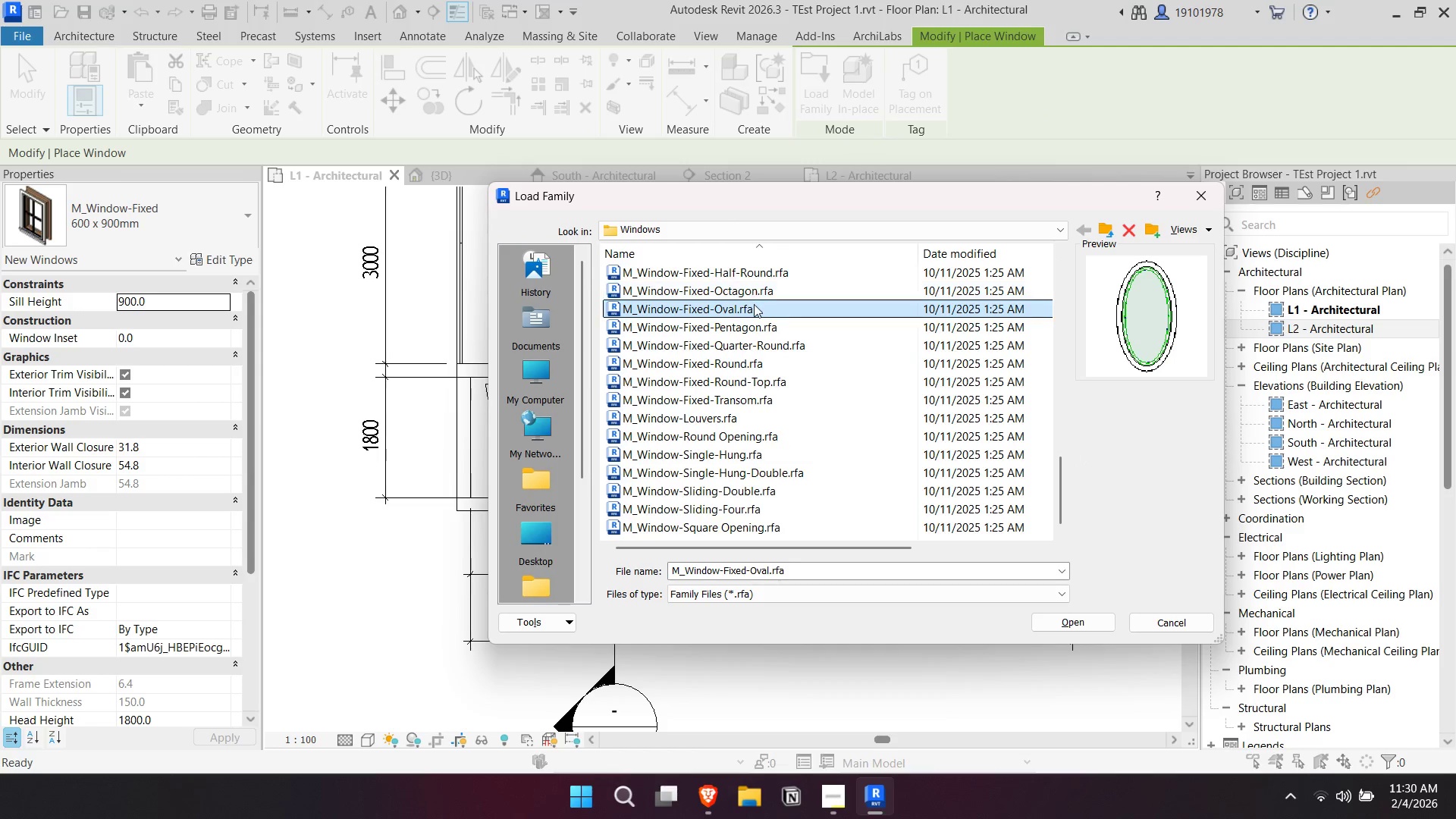 
left_click([755, 340])
 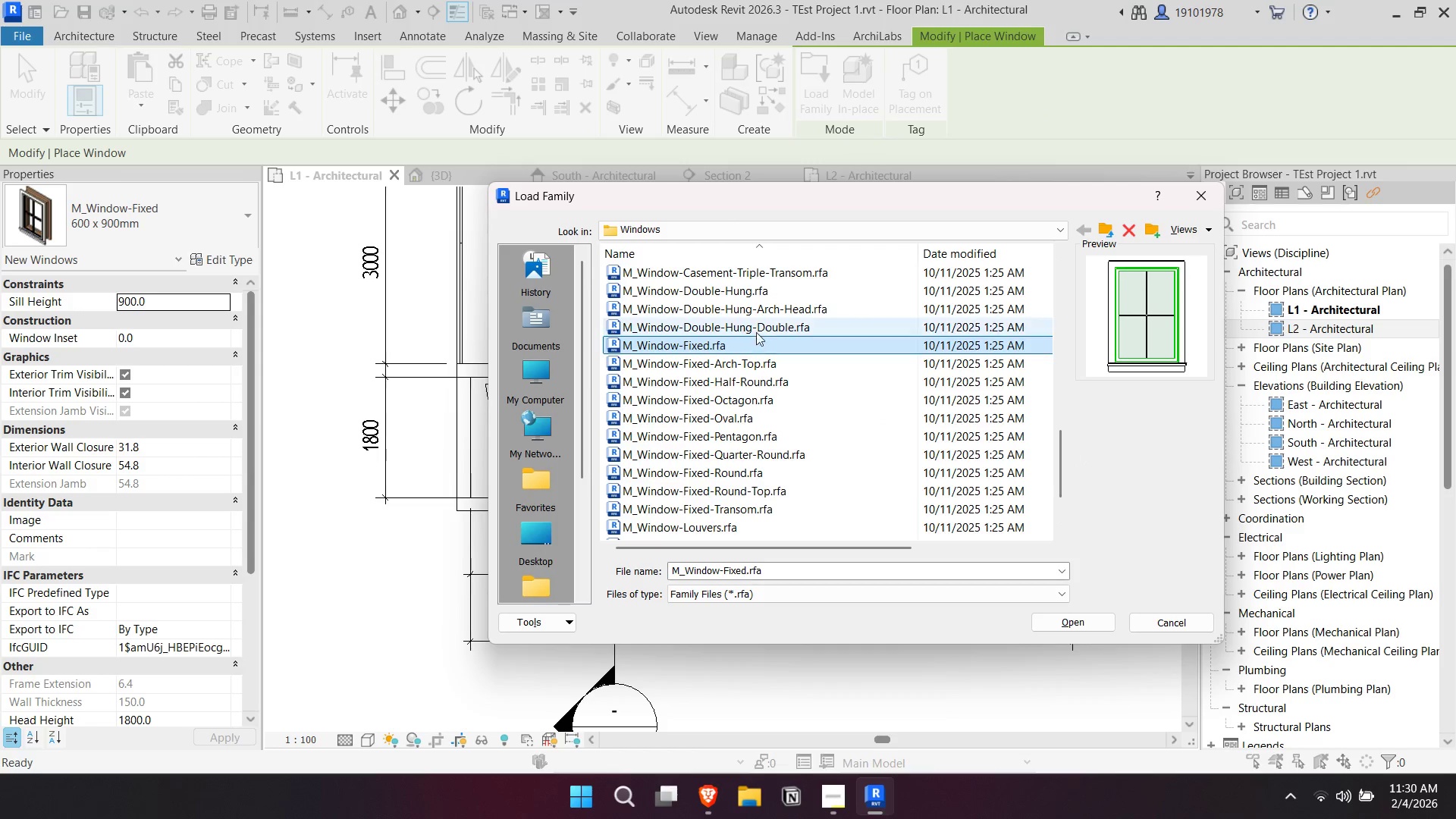 
scroll: coordinate [761, 311], scroll_direction: up, amount: 2.0
 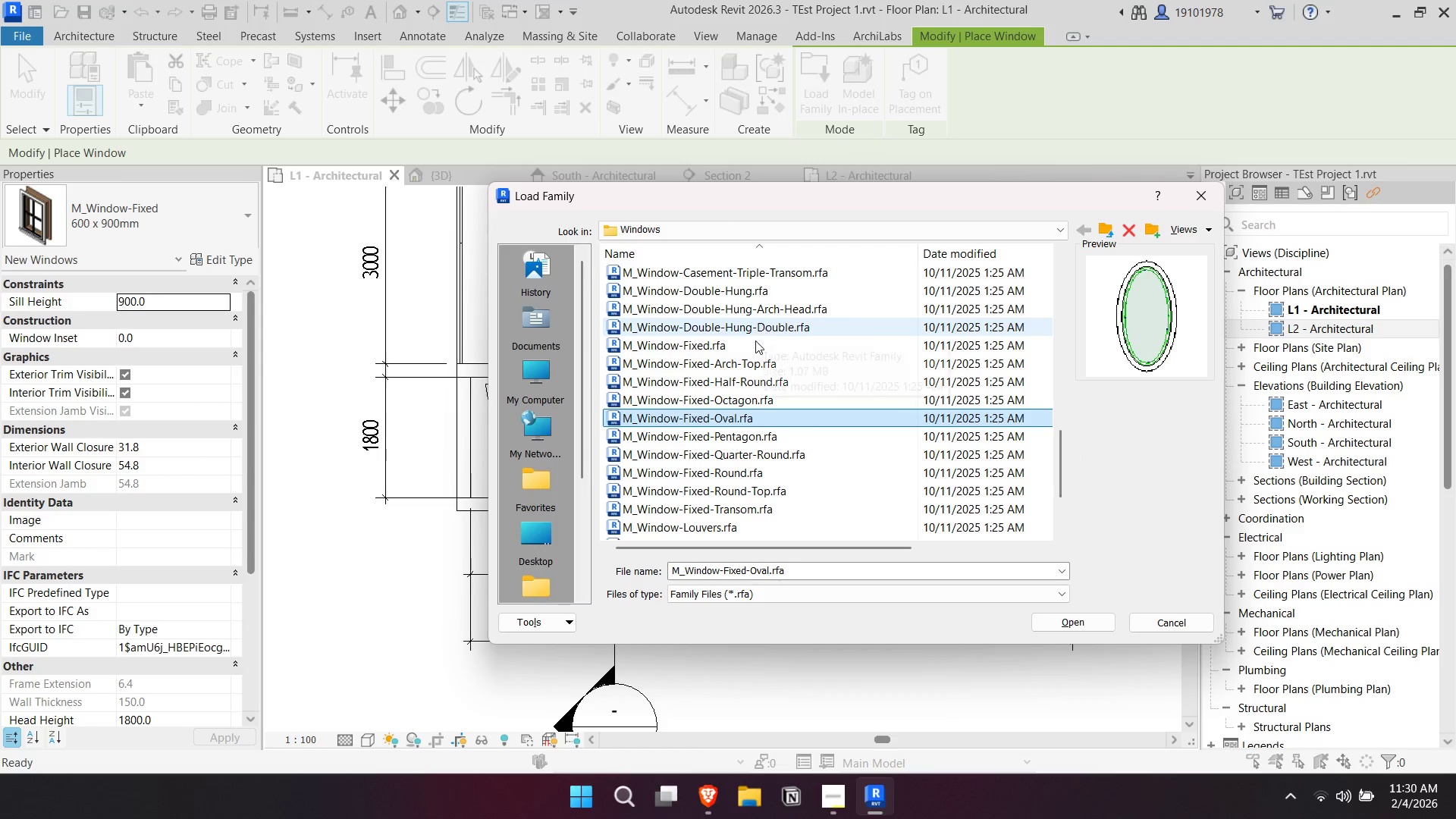 
left_click([760, 322])
 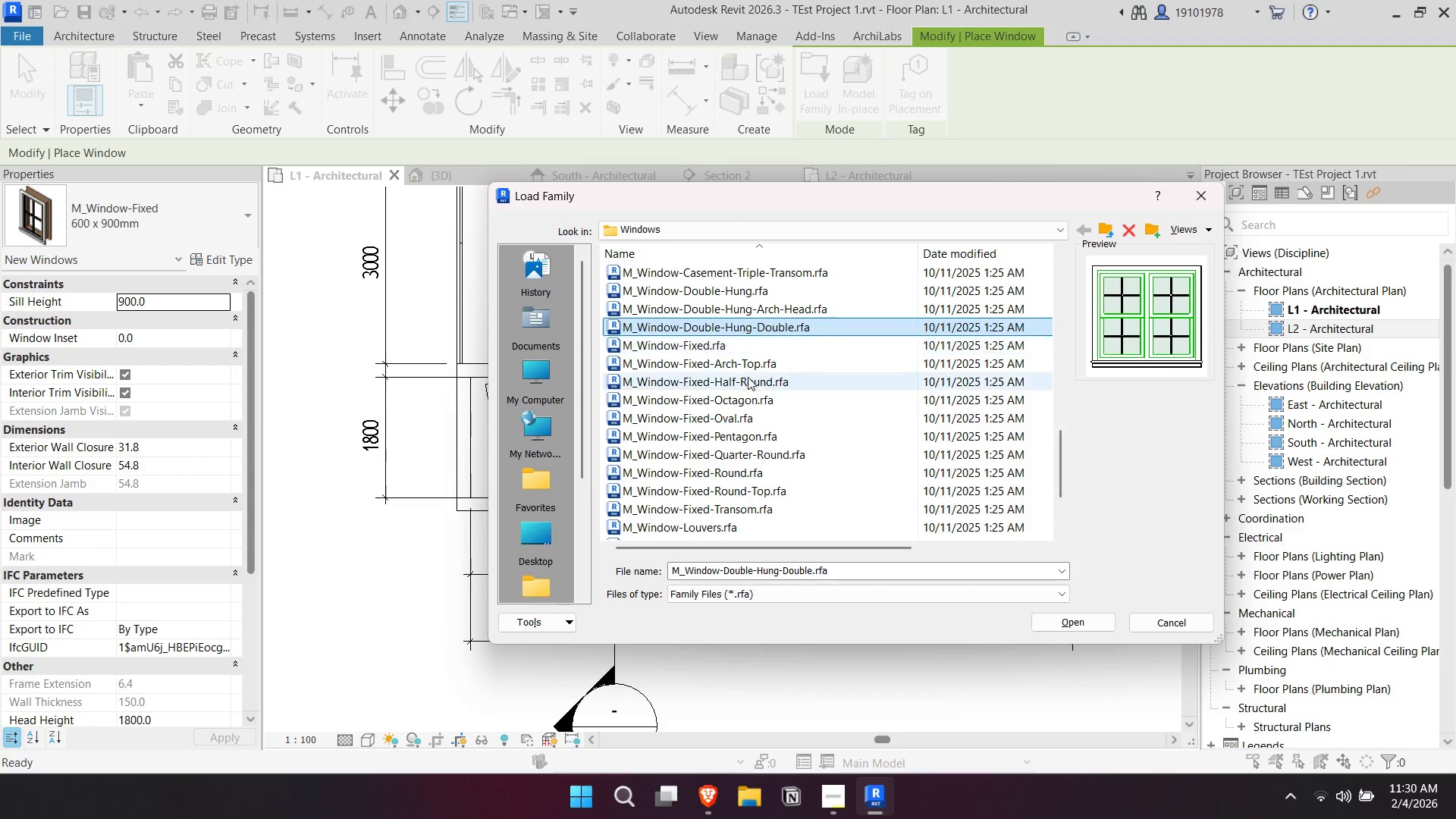 
left_click([748, 539])
 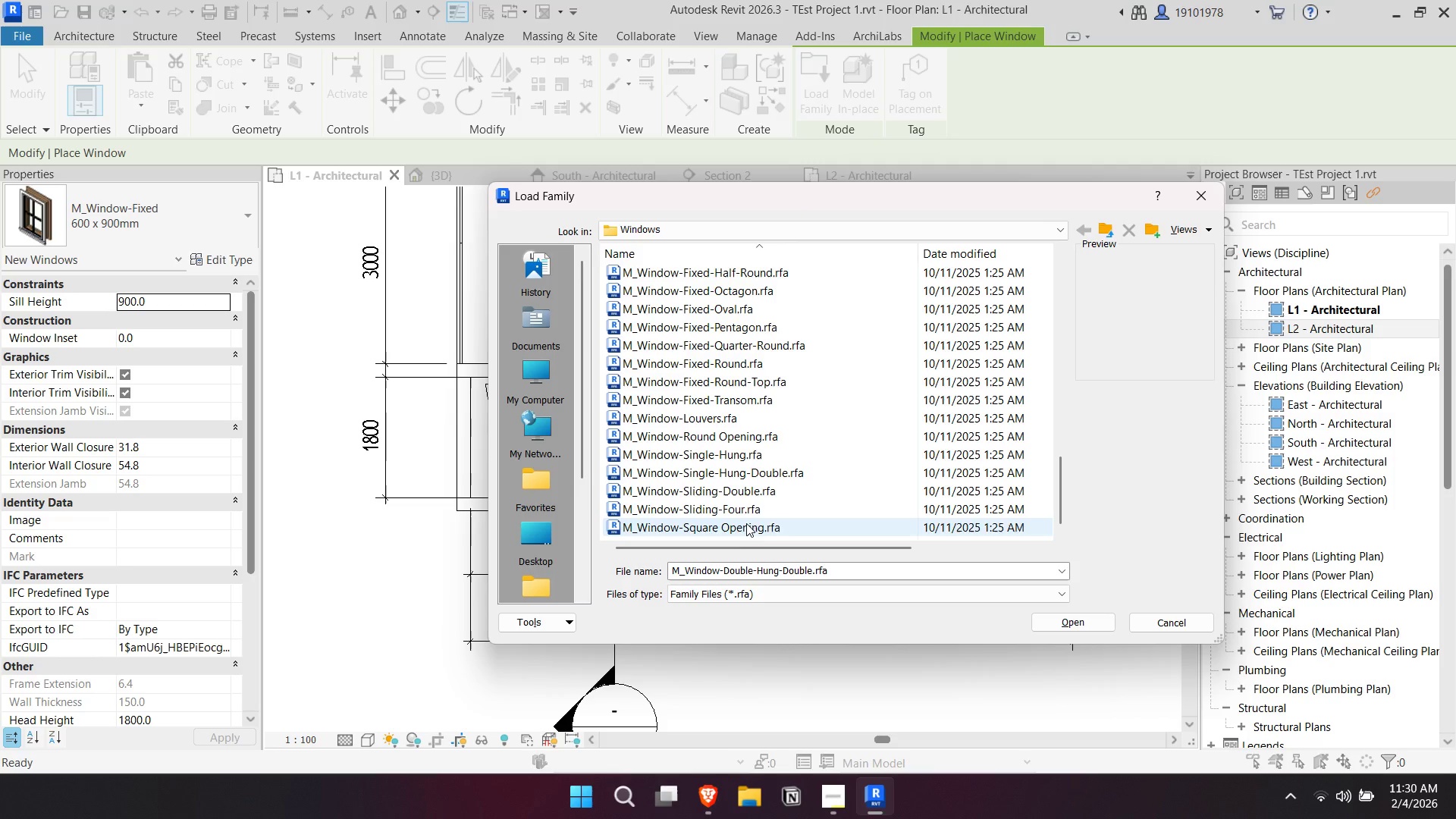 
scroll: coordinate [752, 479], scroll_direction: down, amount: 8.0
 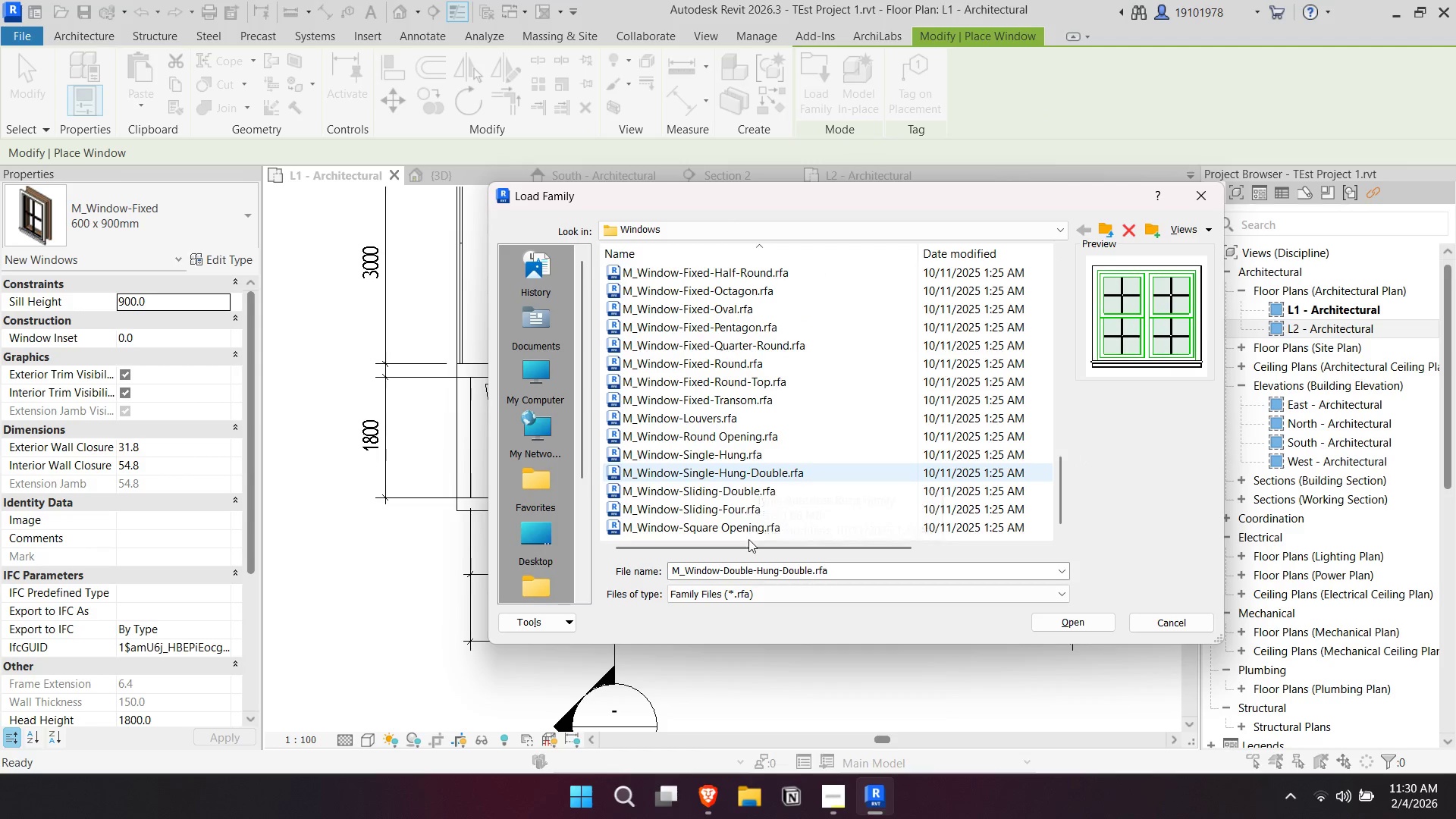 
double_click([745, 522])
 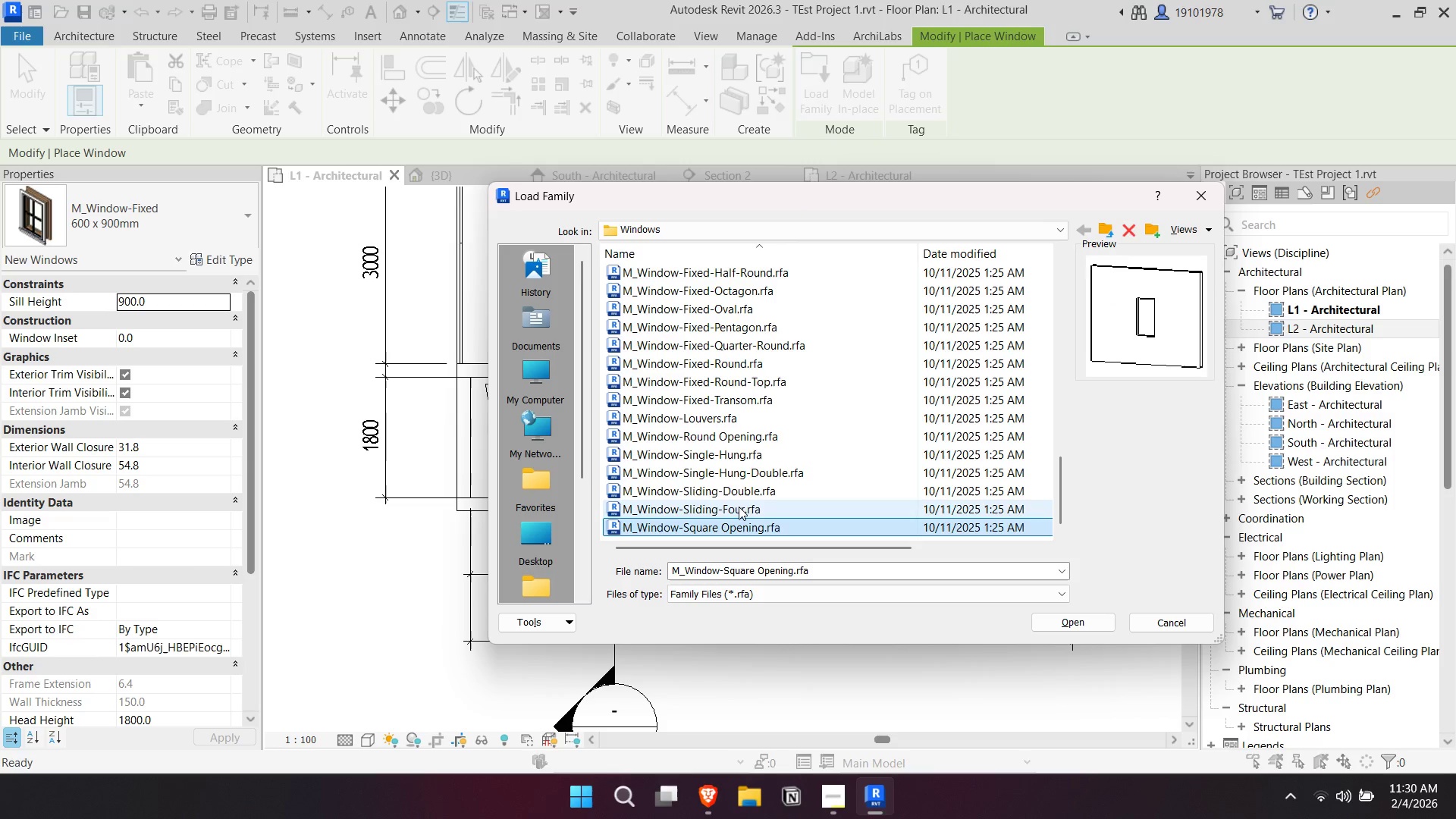 
triple_click([739, 507])
 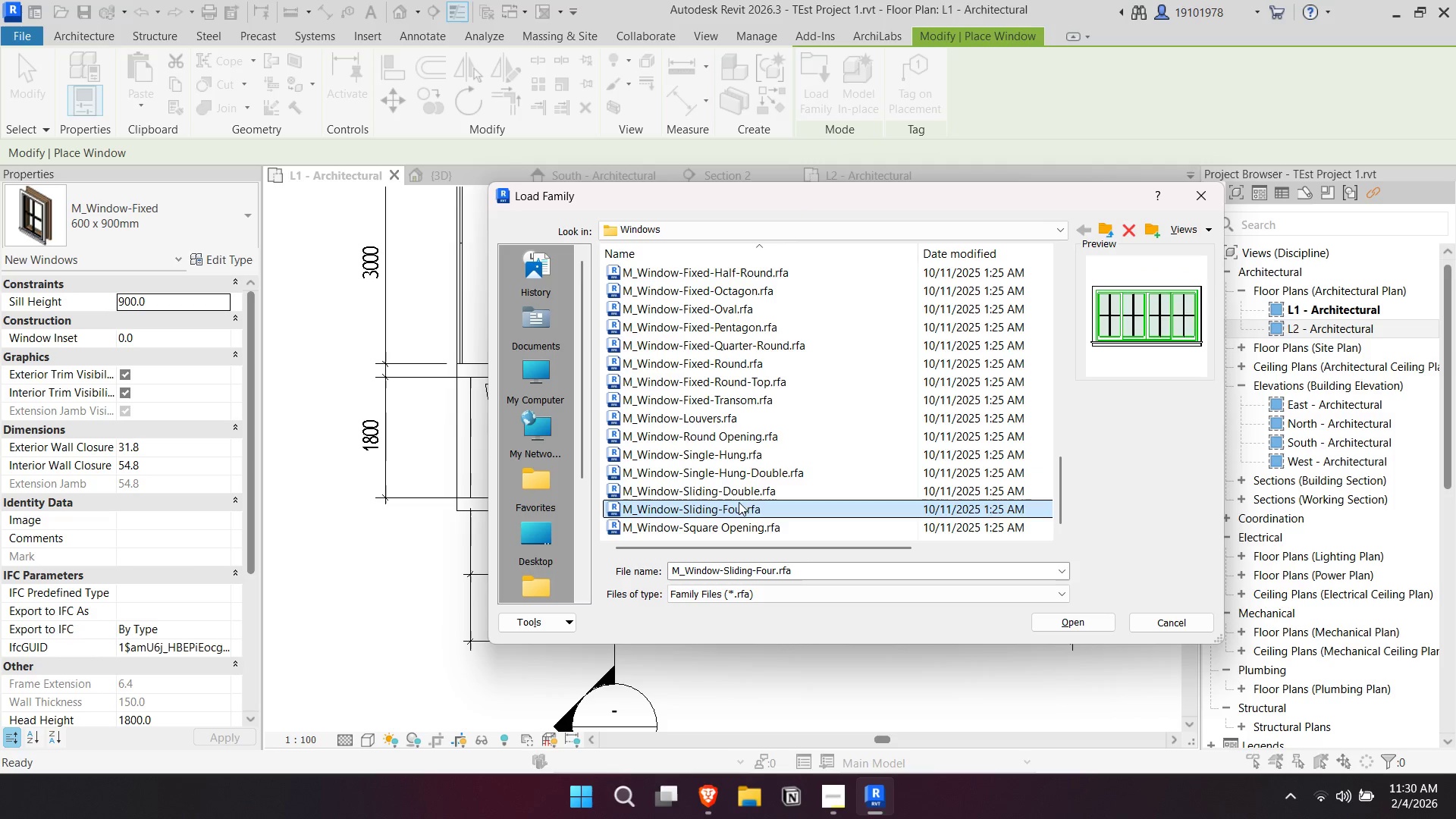 
triple_click([739, 496])
 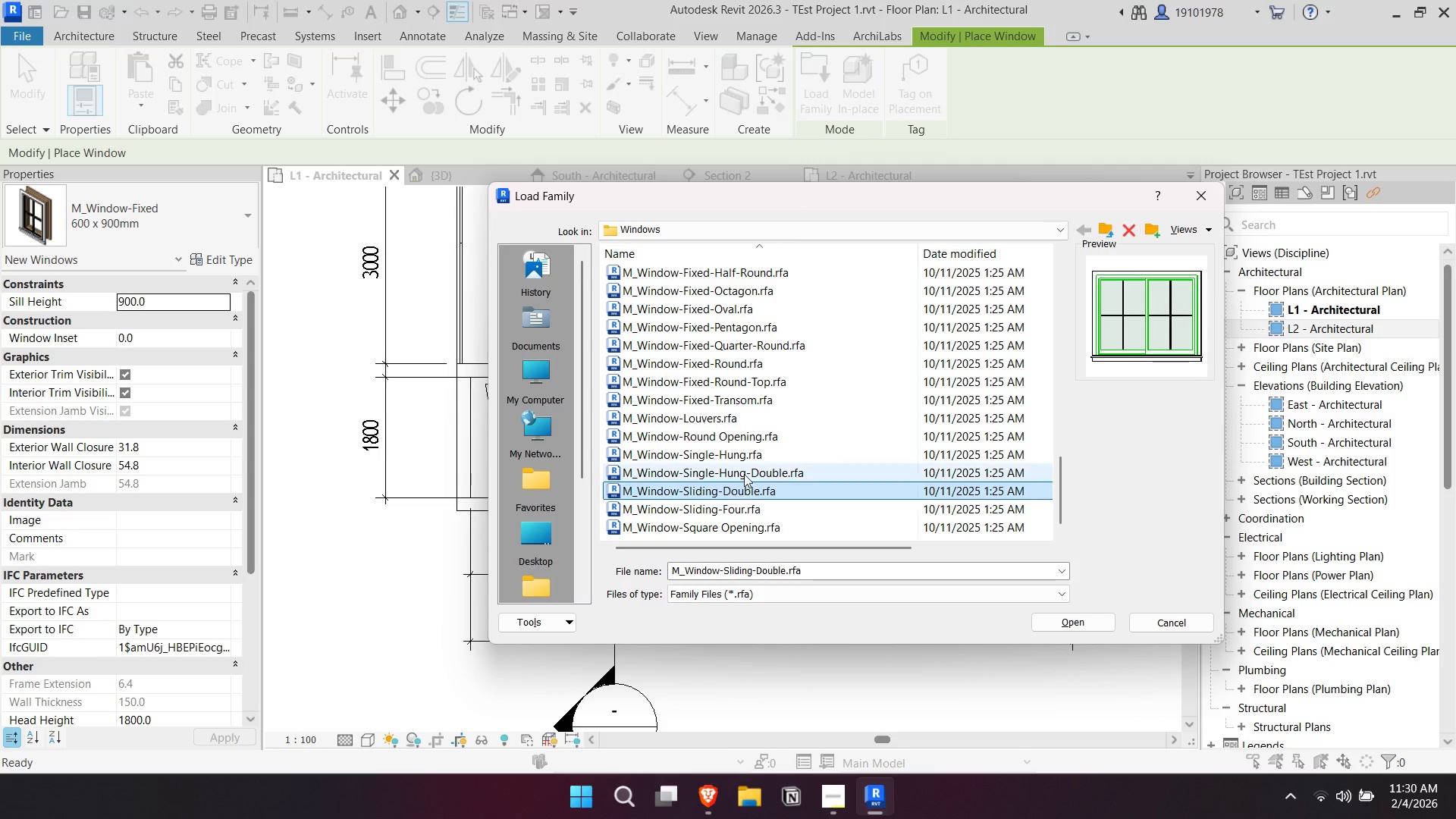 
left_click([744, 470])
 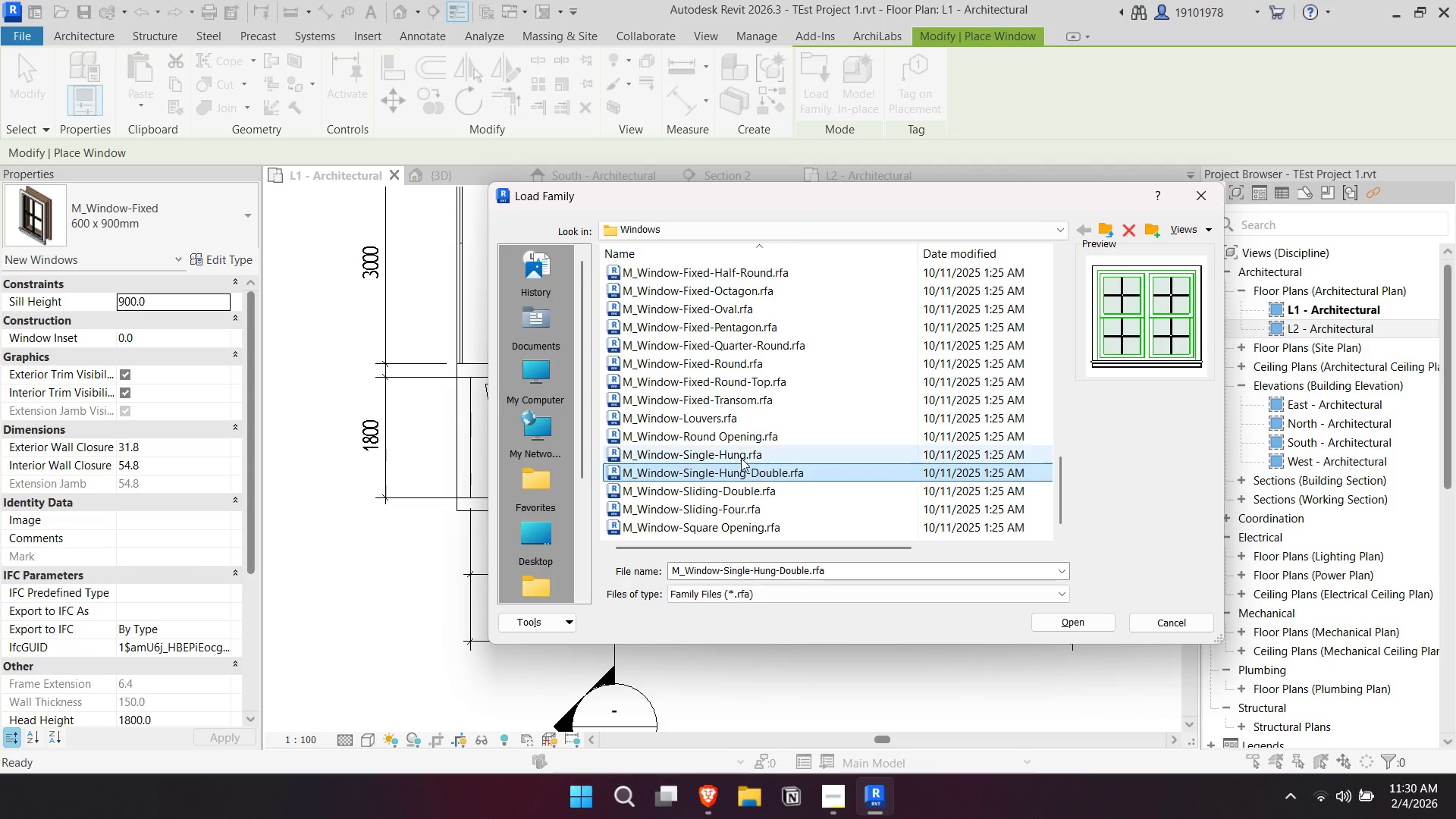 
left_click([740, 455])
 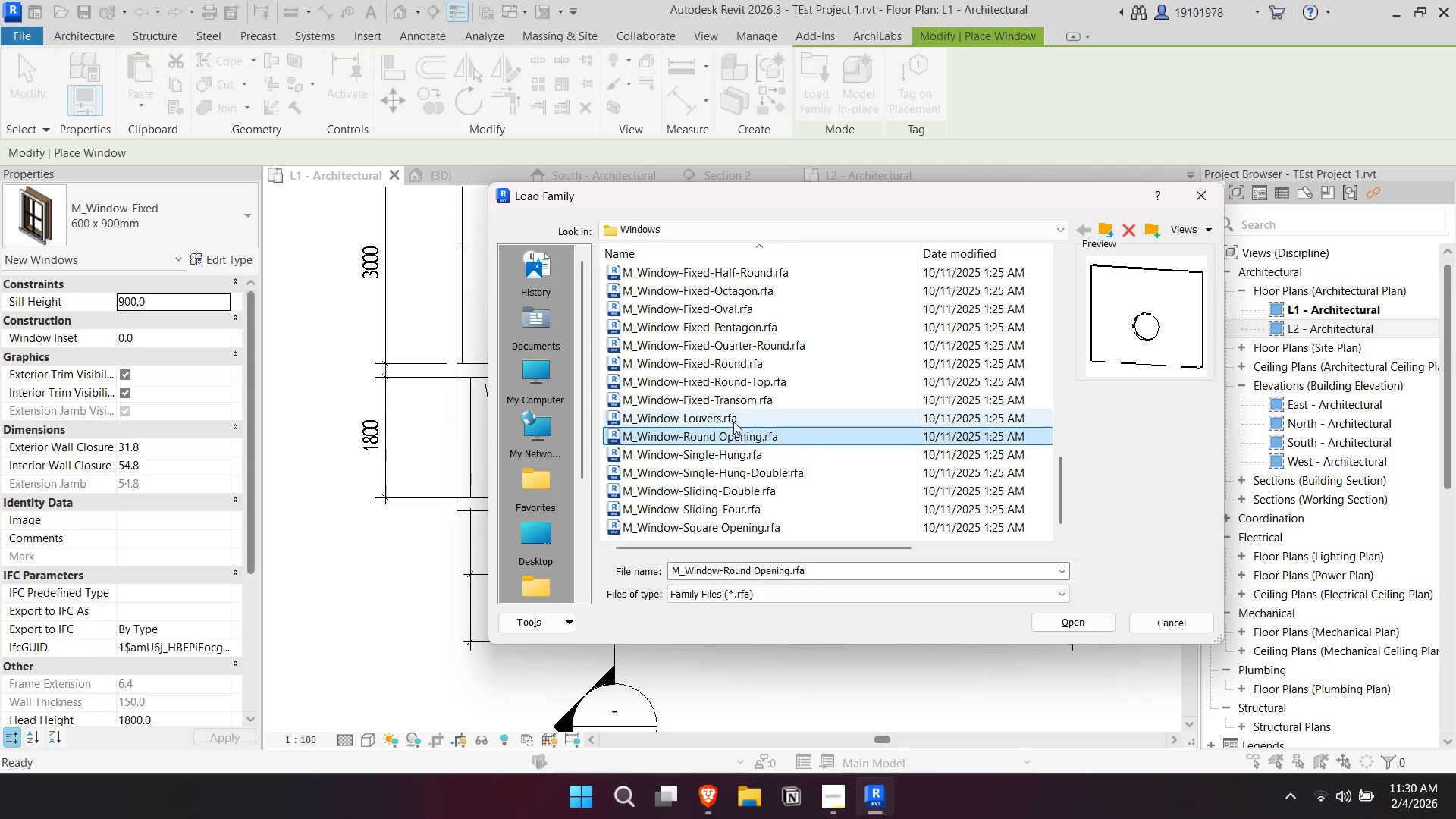 
double_click([733, 421])
 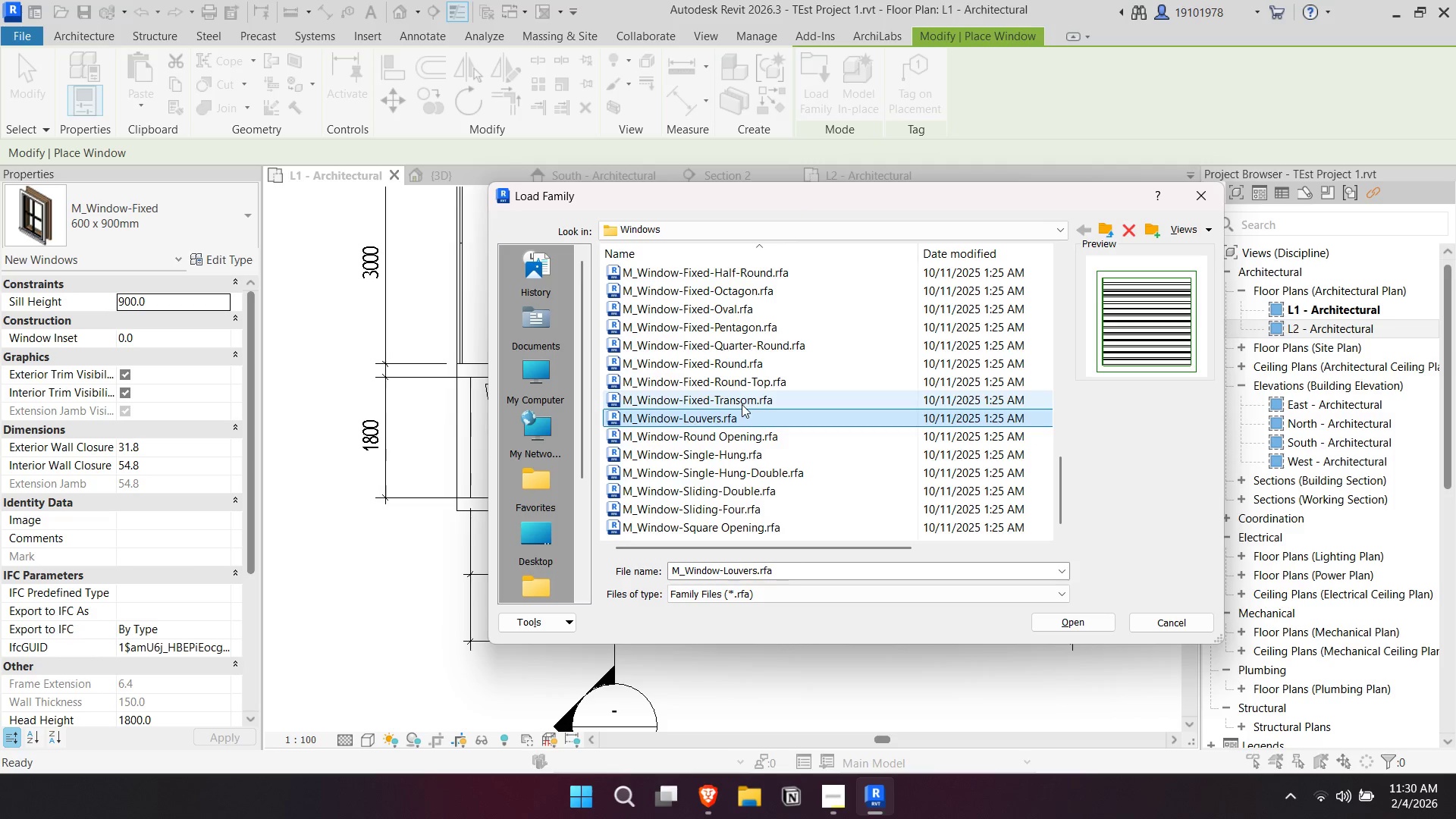 
triple_click([742, 404])
 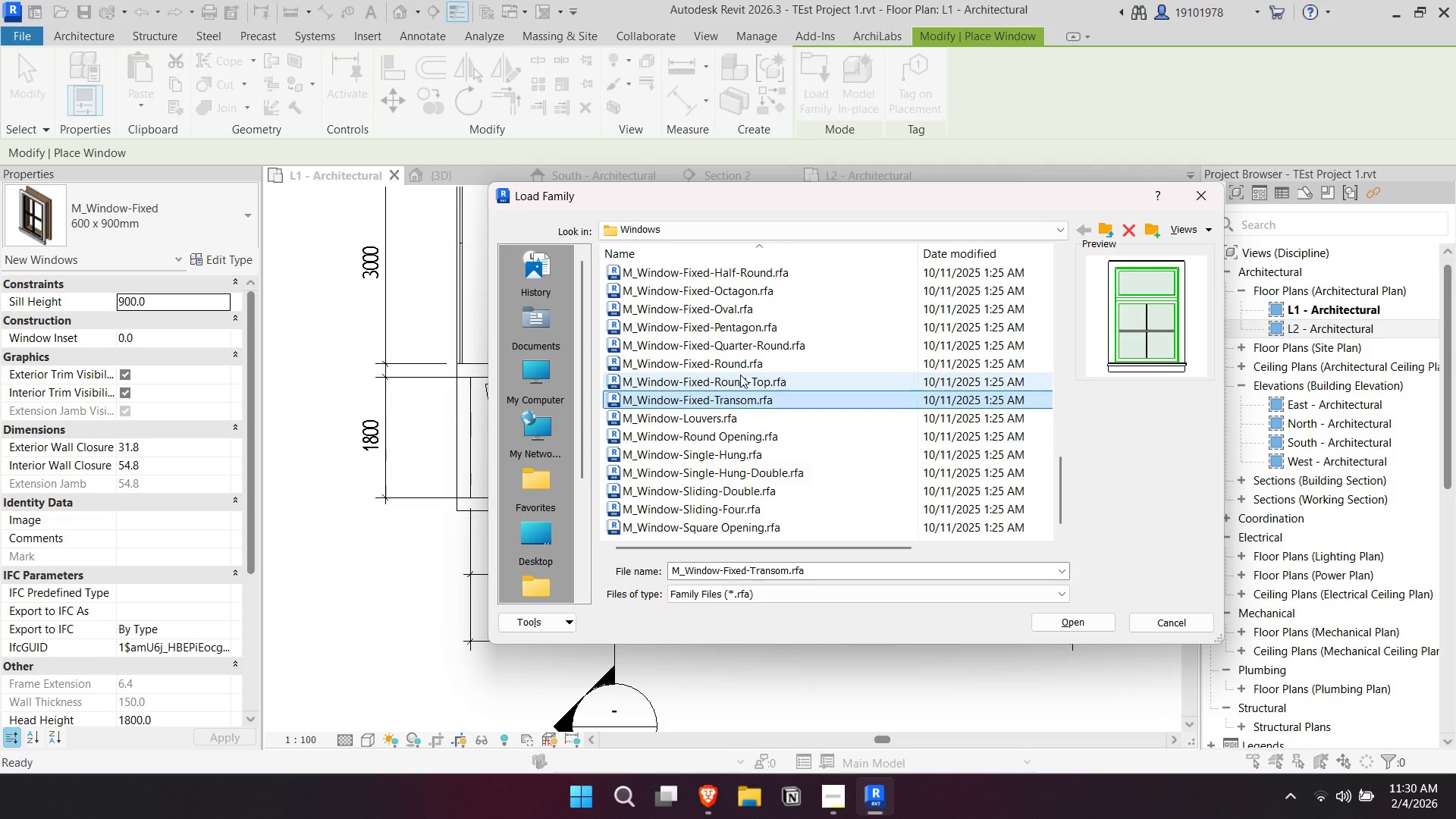 
triple_click([740, 375])
 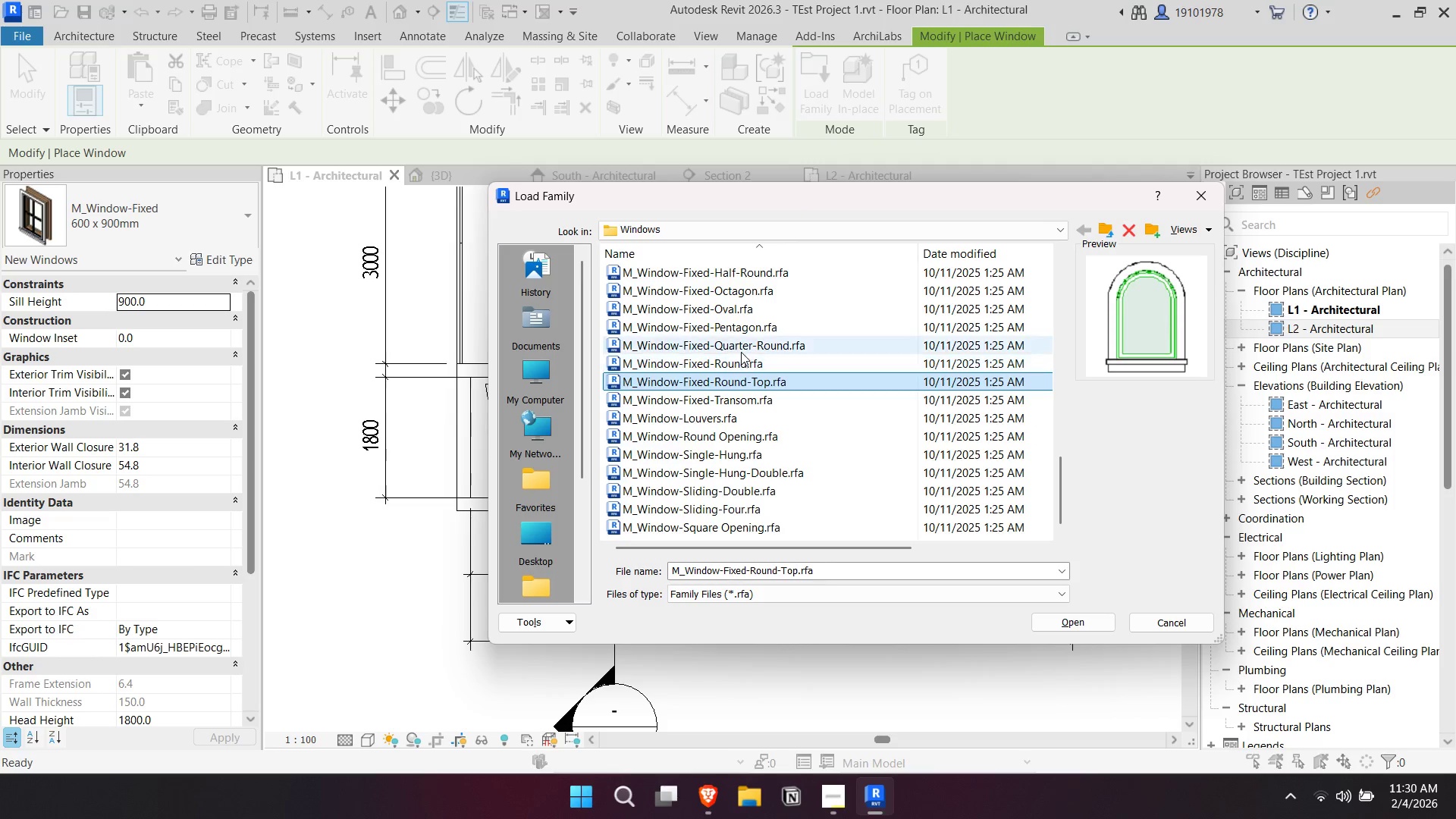 
triple_click([741, 352])
 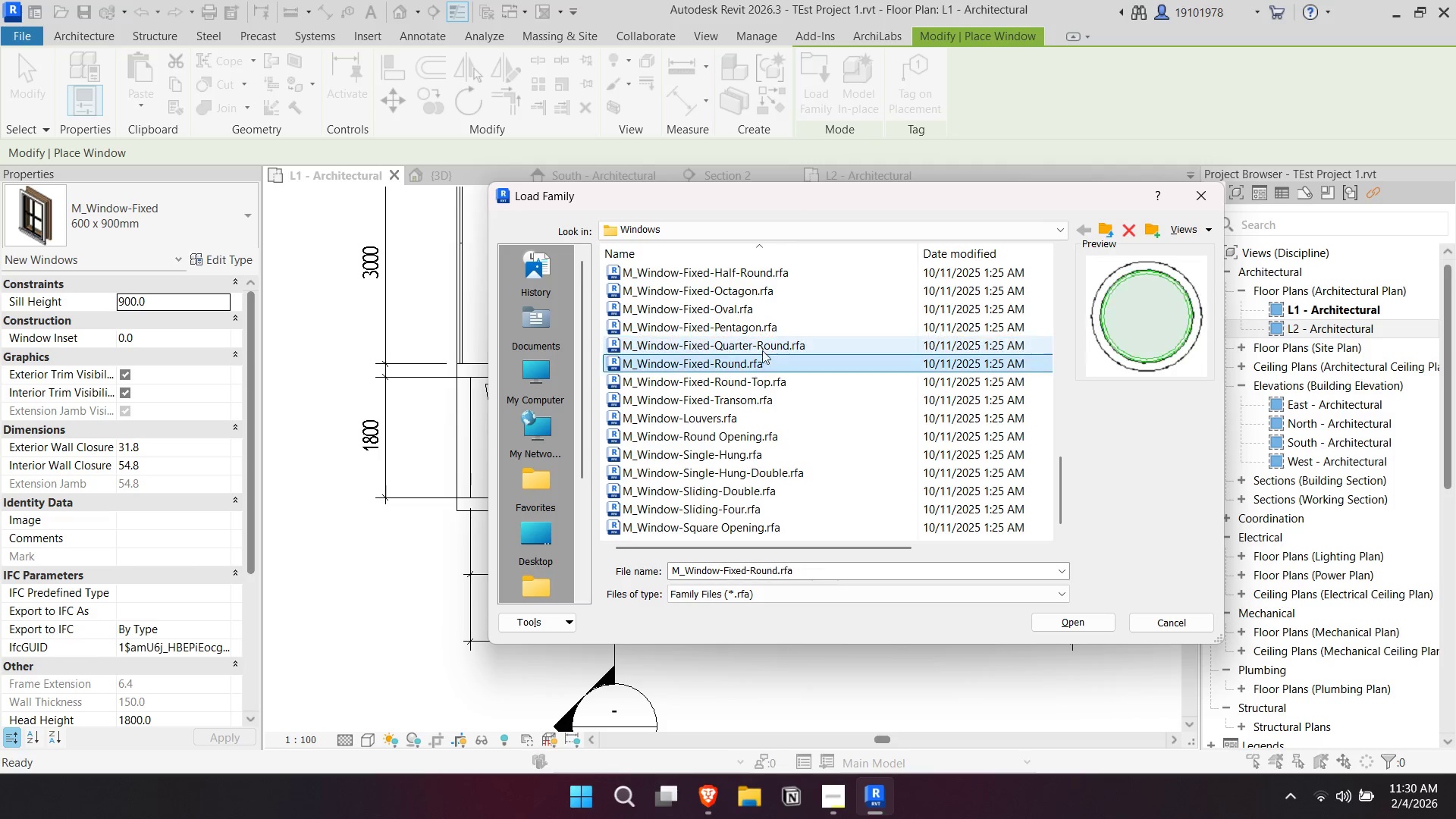 
double_click([758, 330])
 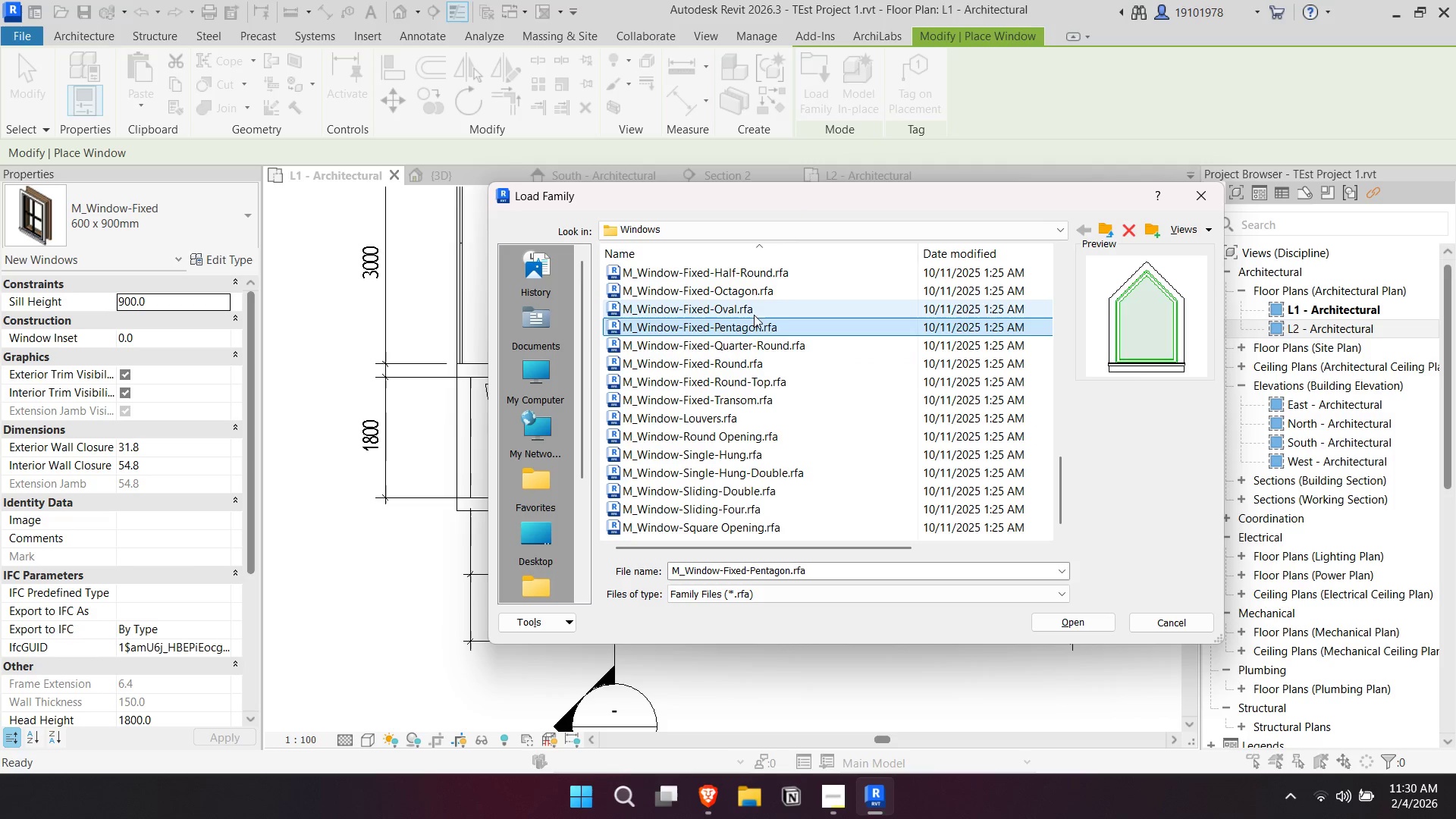 
triple_click([753, 312])
 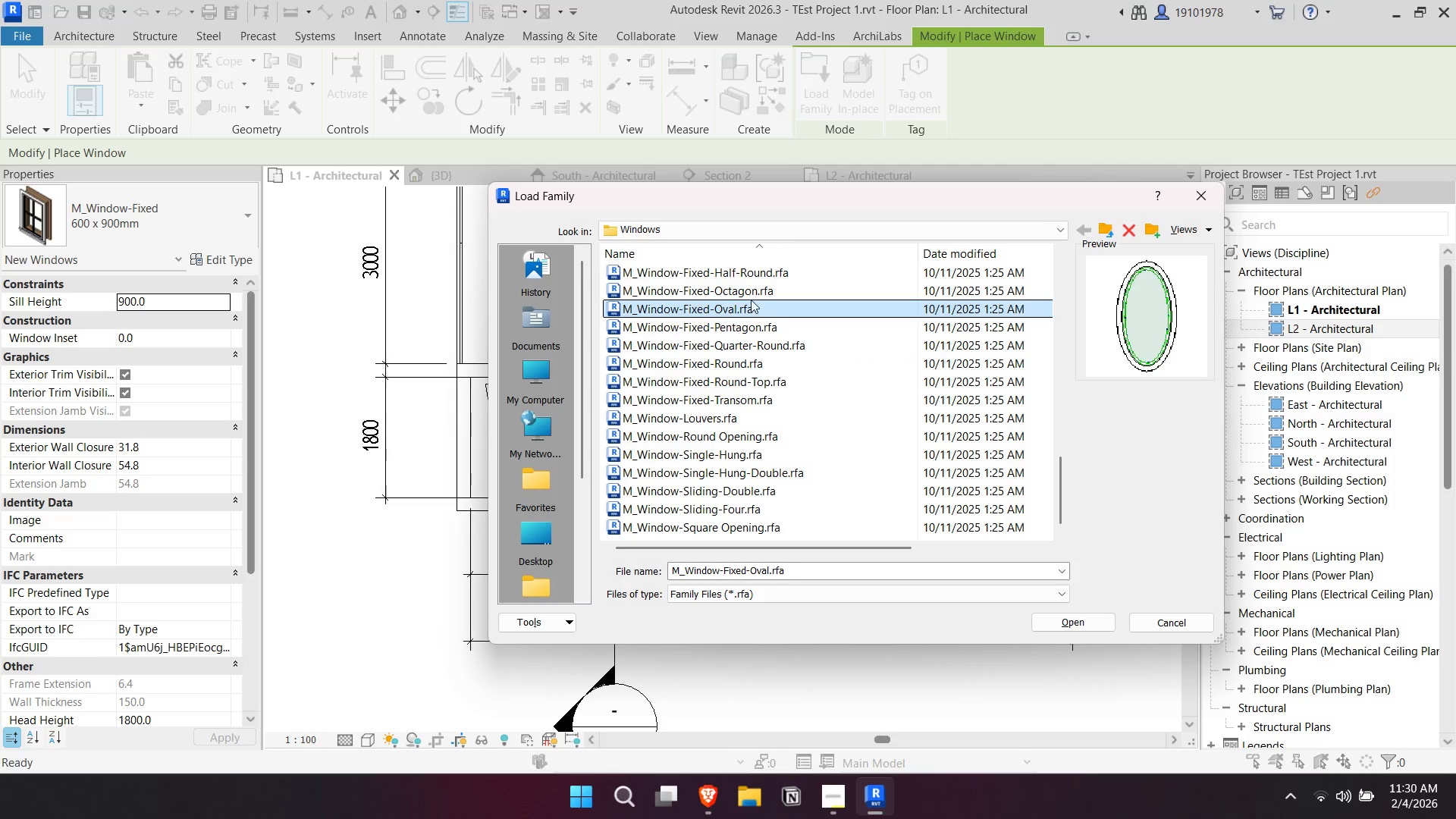 
triple_click([750, 289])
 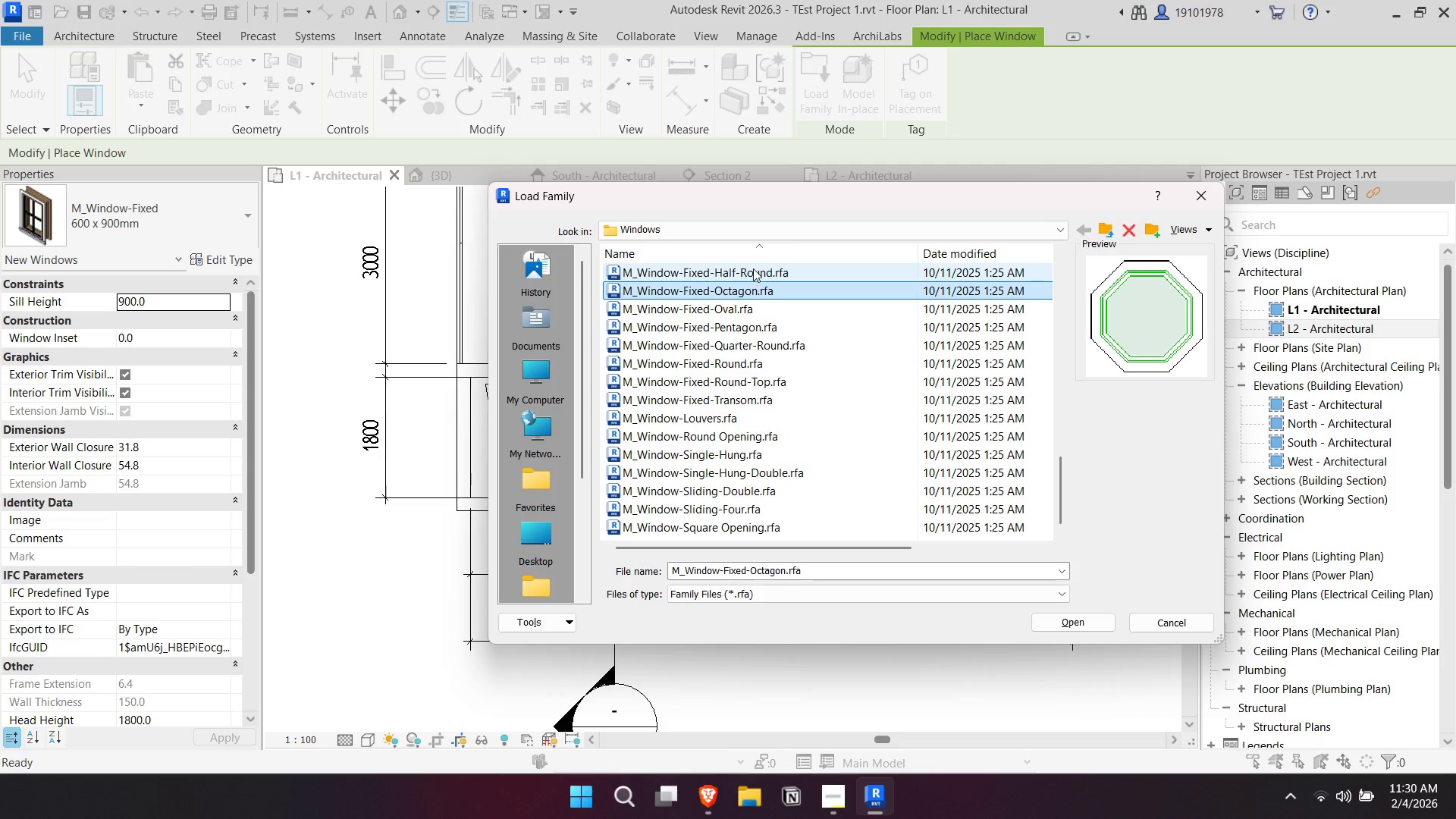 
triple_click([753, 267])
 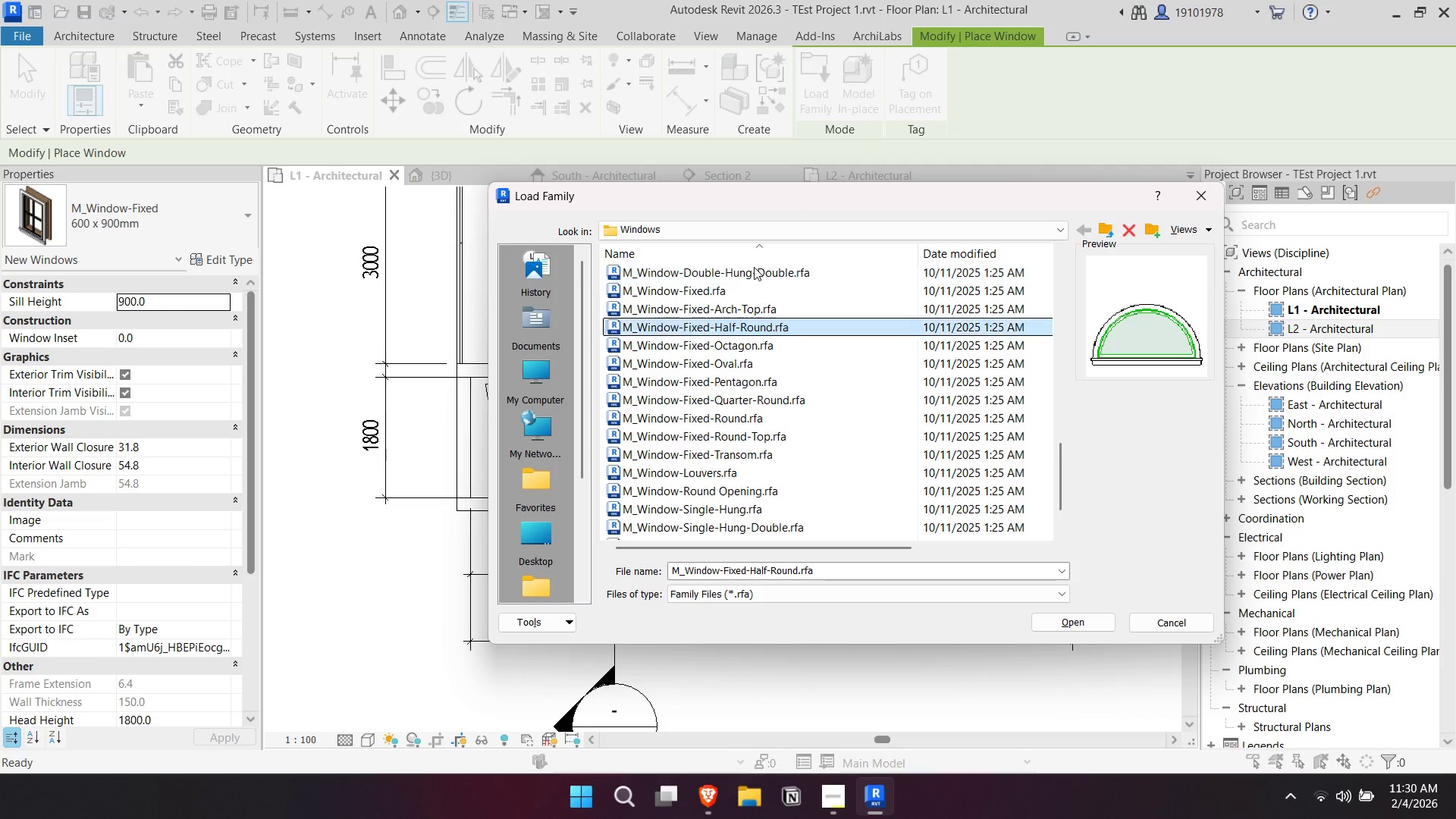 
left_click([754, 309])
 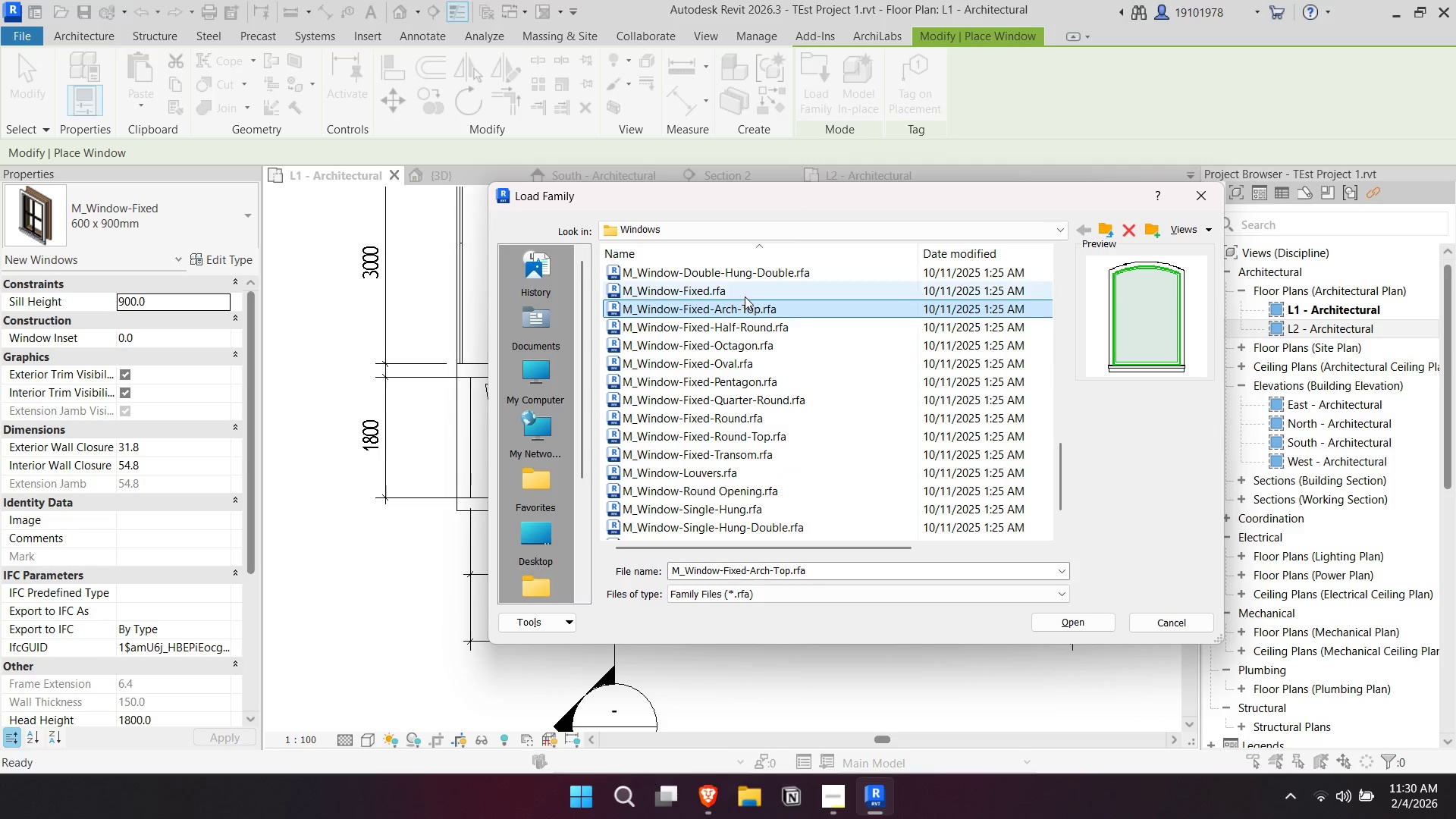 
scroll: coordinate [753, 267], scroll_direction: up, amount: 1.0
 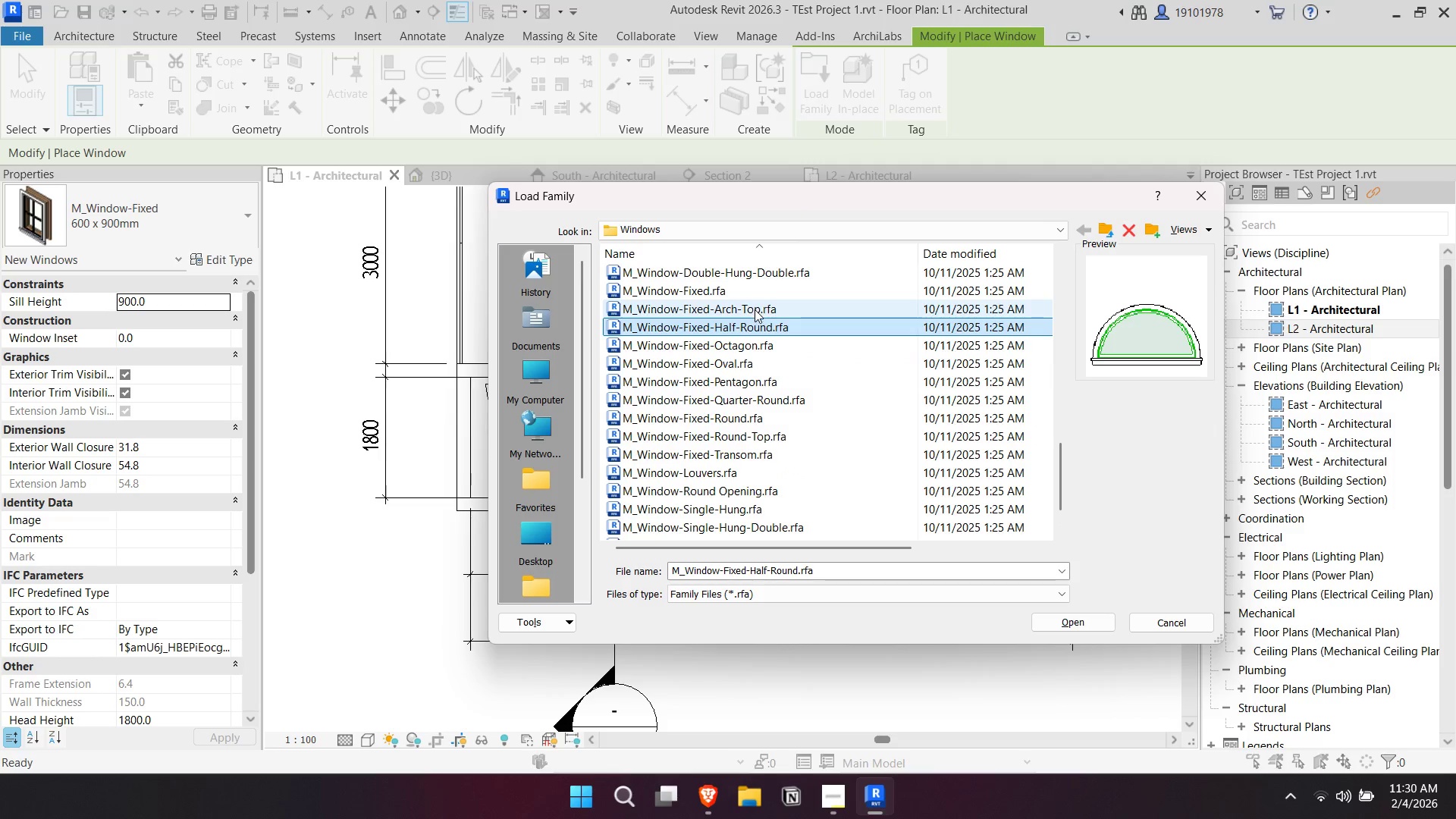 
double_click([745, 297])
 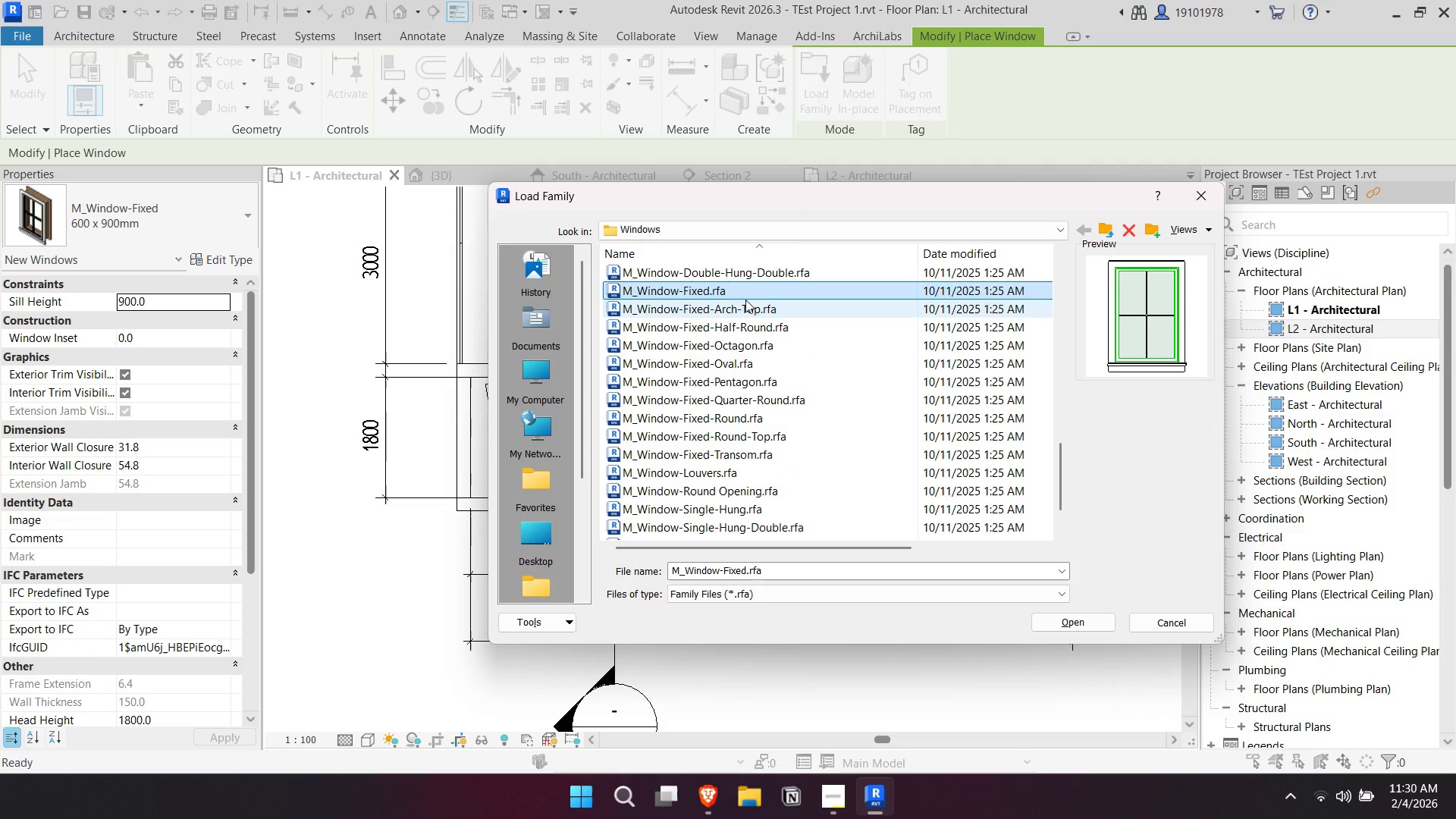 
left_click([745, 306])
 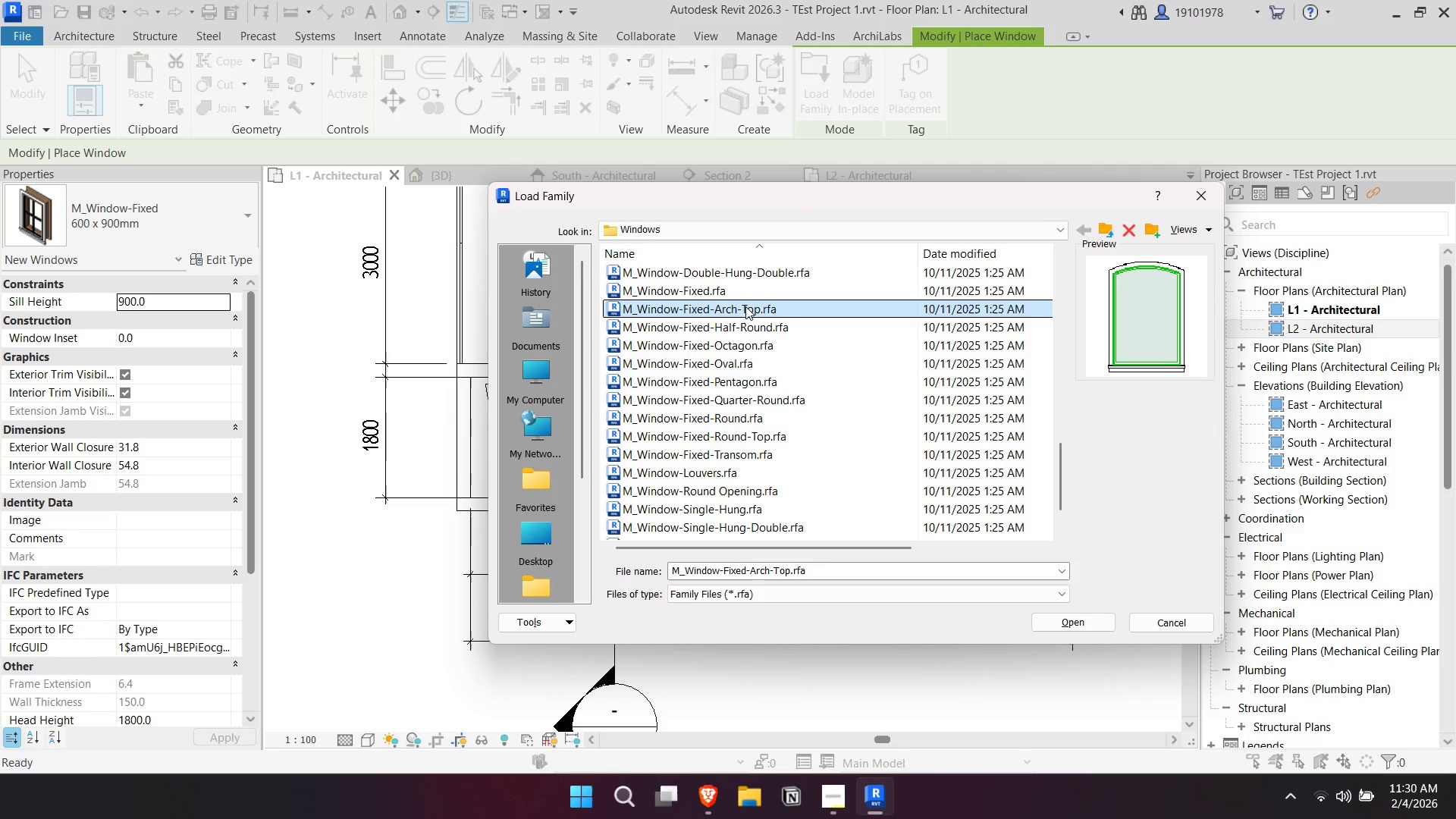 
left_click([759, 333])
 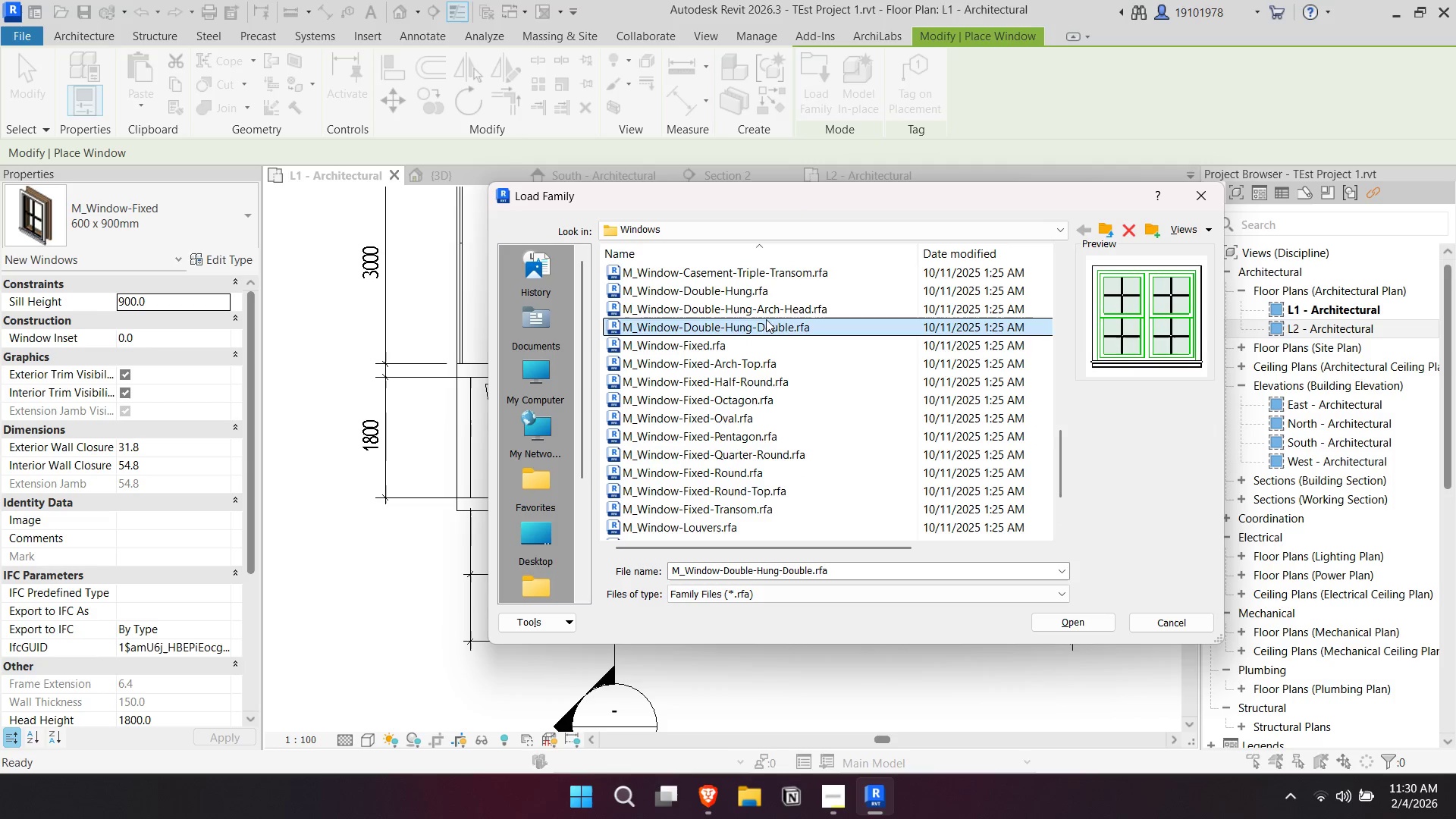 
scroll: coordinate [745, 306], scroll_direction: up, amount: 1.0
 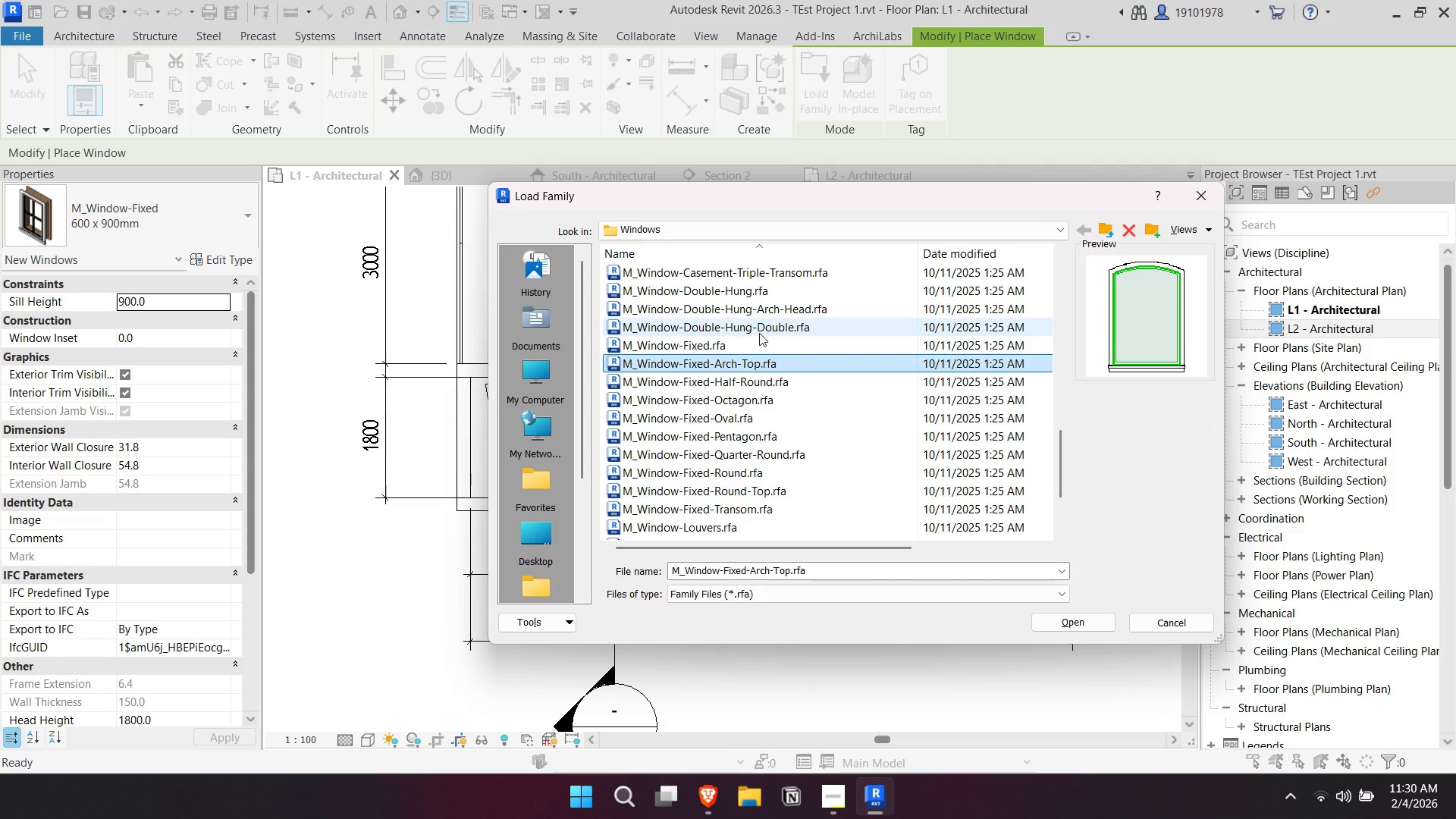 
double_click([770, 311])
 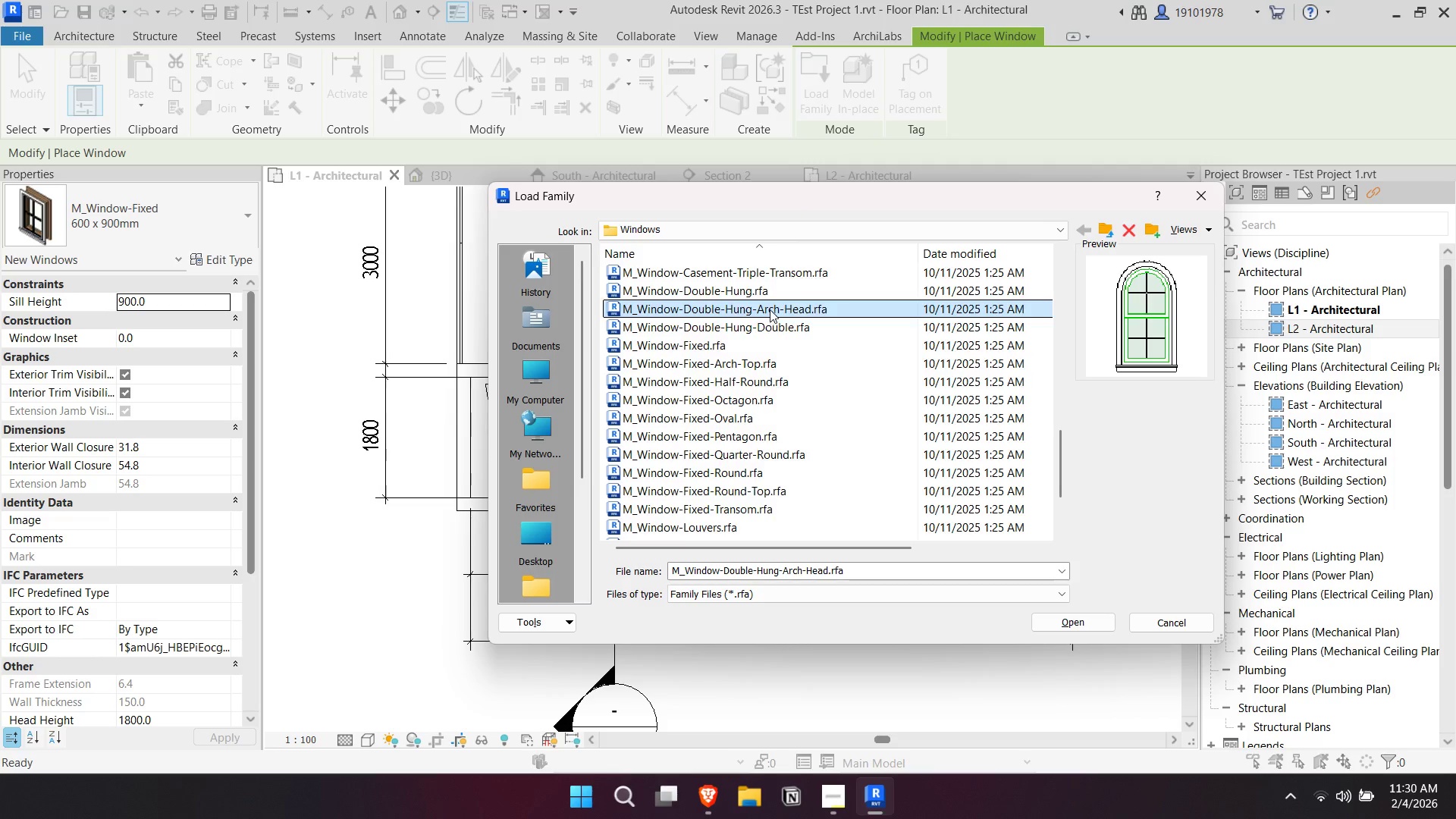 
scroll: coordinate [771, 312], scroll_direction: up, amount: 2.0
 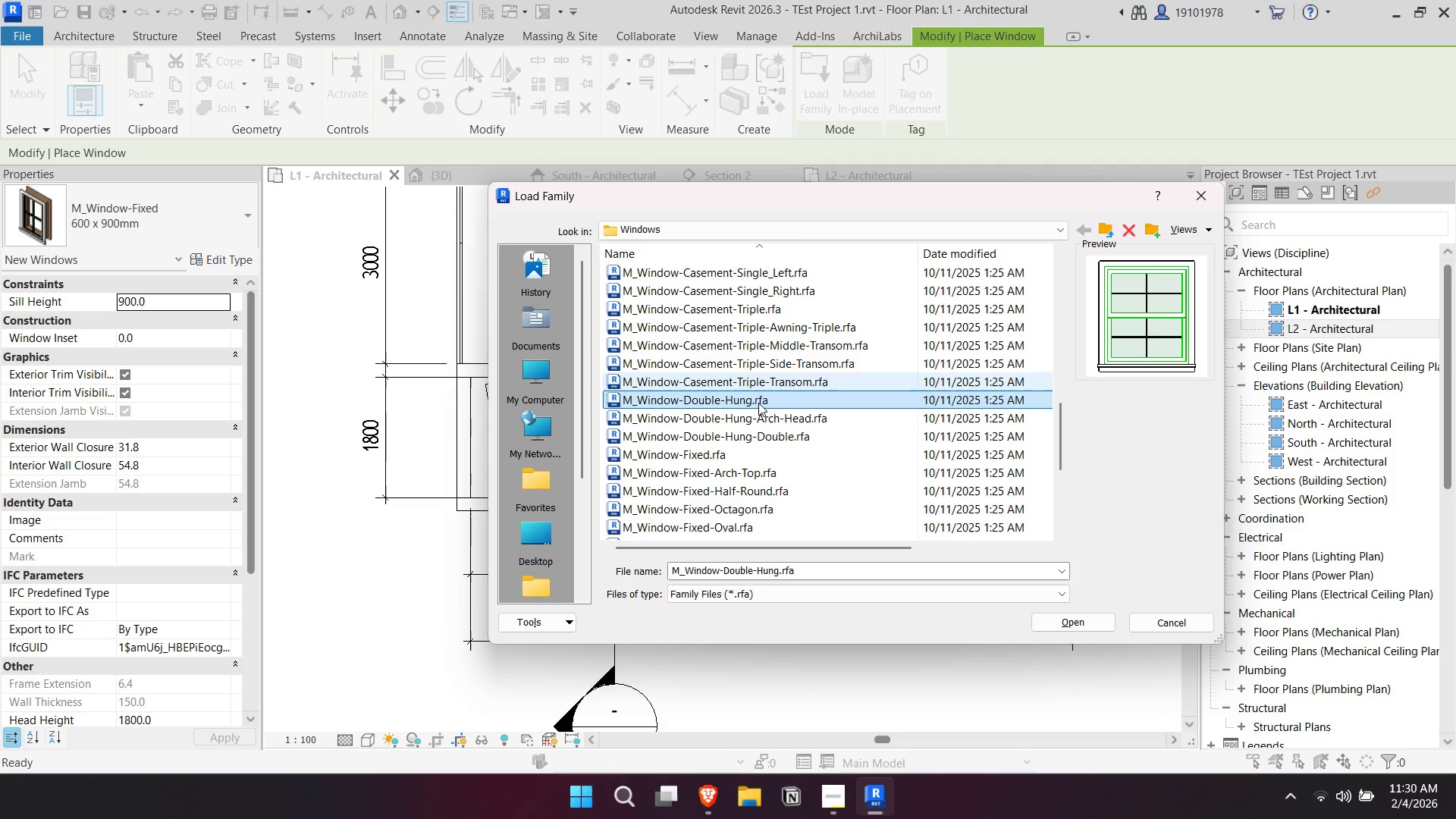 
double_click([755, 378])
 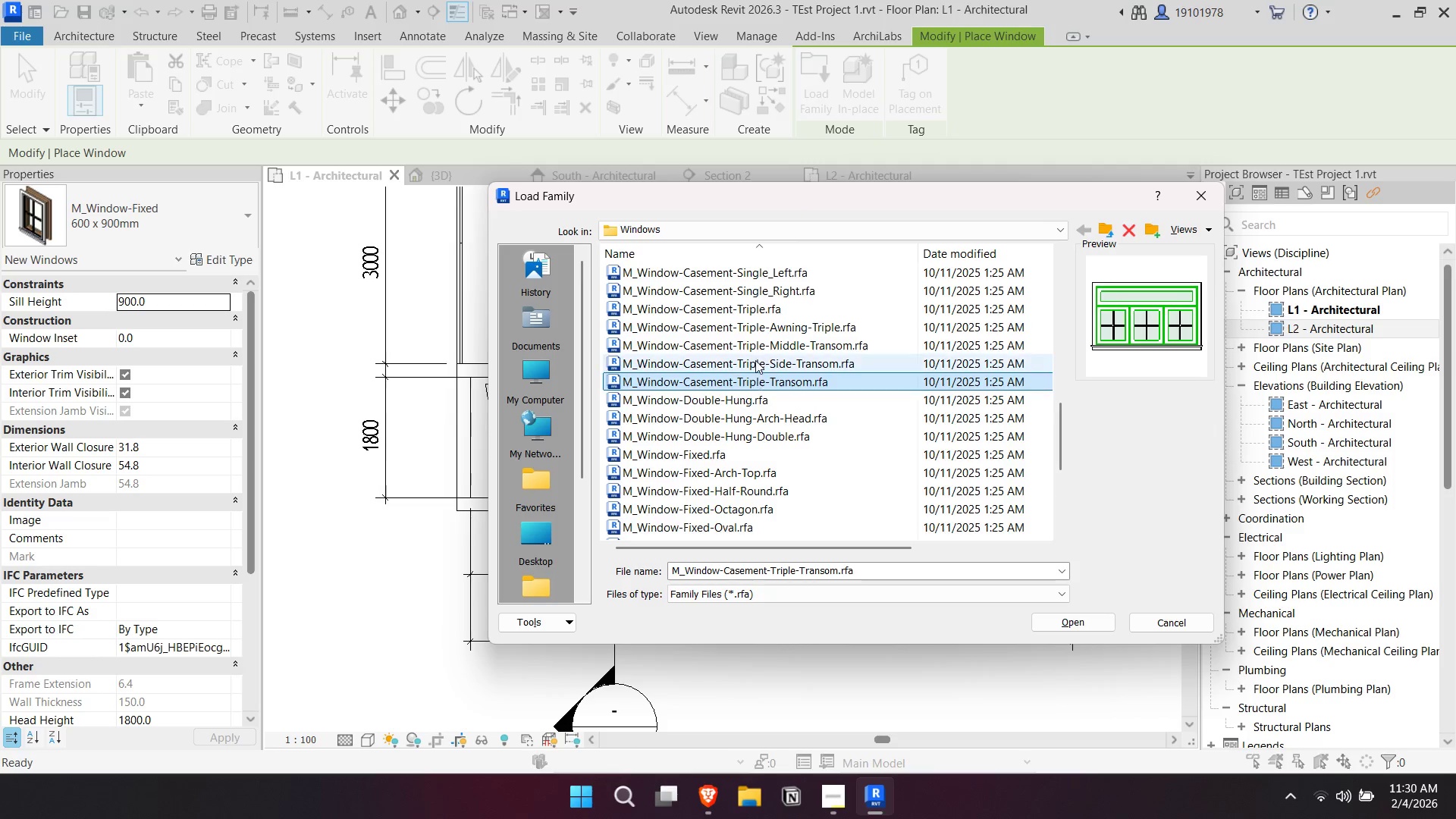 
scroll: coordinate [786, 378], scroll_direction: up, amount: 4.0
 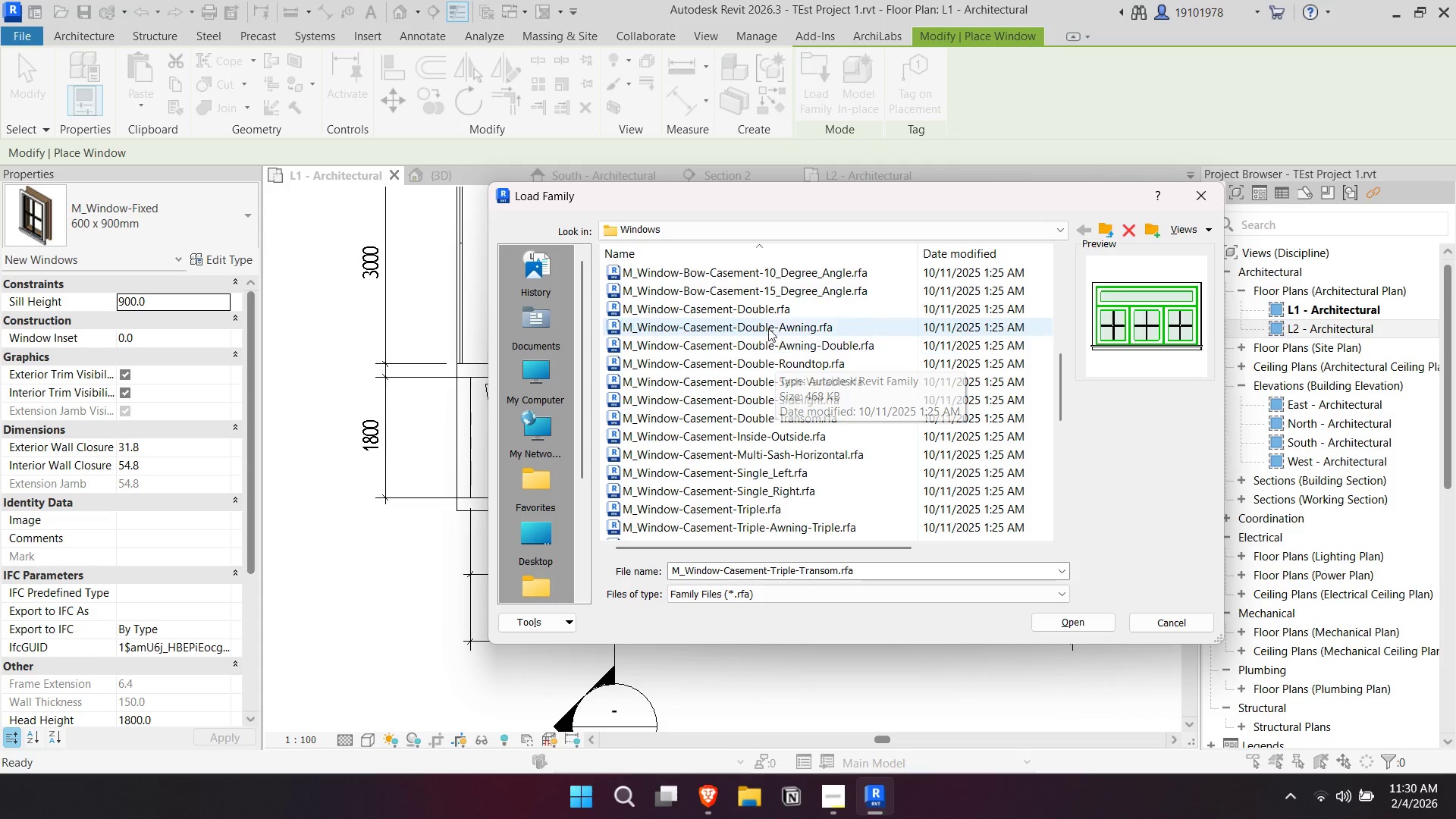 
left_click([766, 316])
 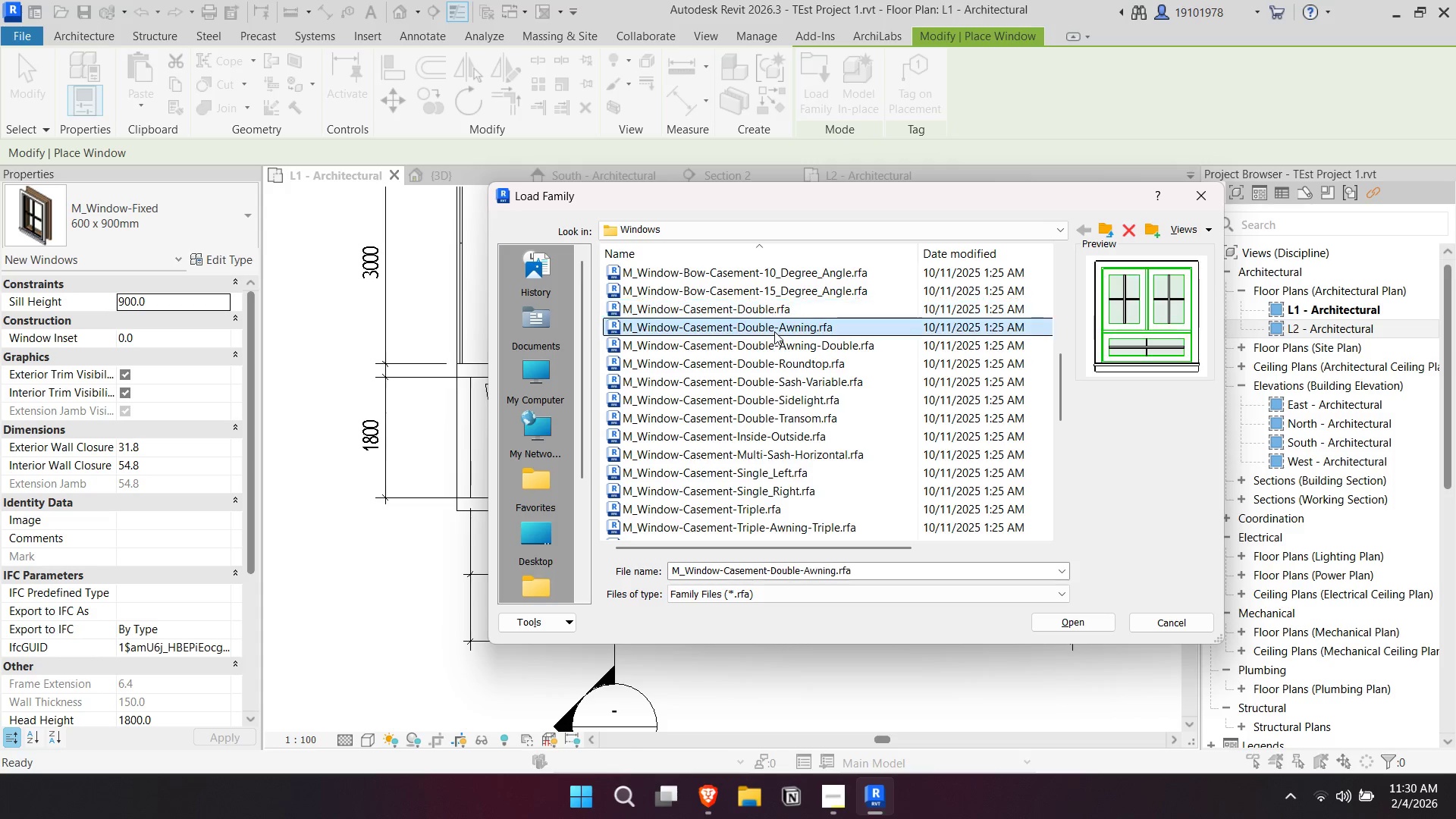 
double_click([783, 356])
 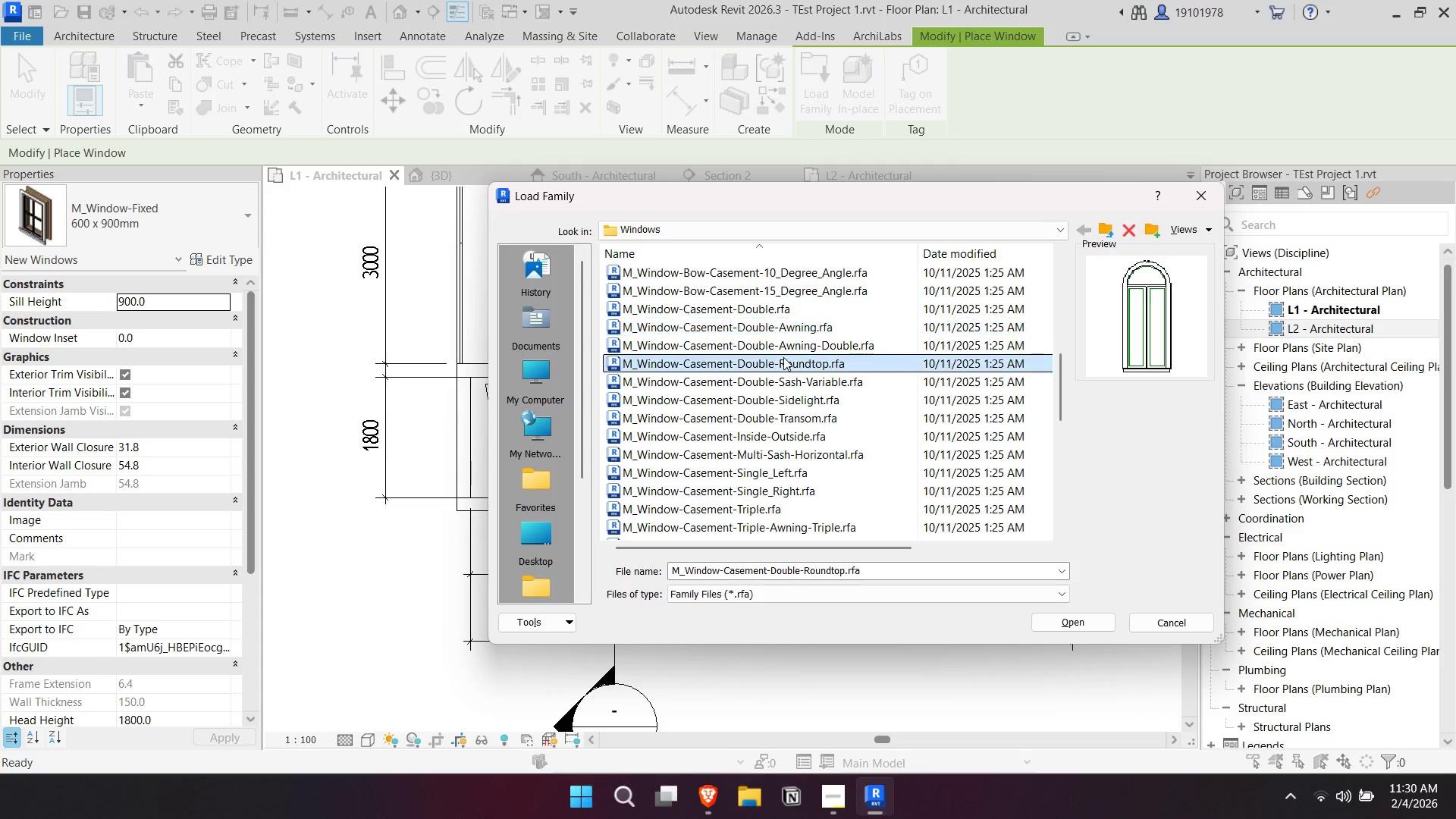 
scroll: coordinate [777, 363], scroll_direction: up, amount: 6.0
 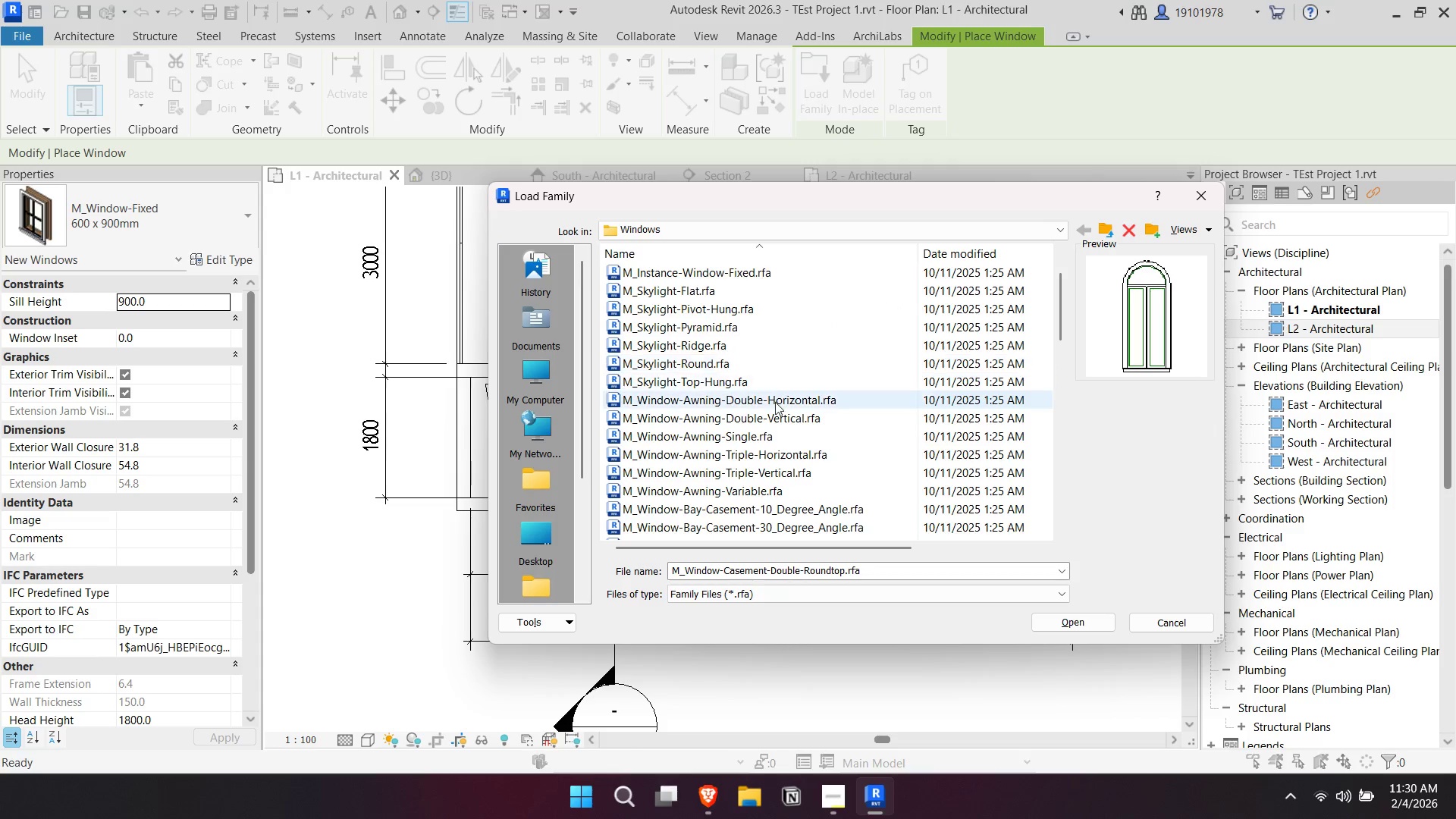 
left_click([772, 409])
 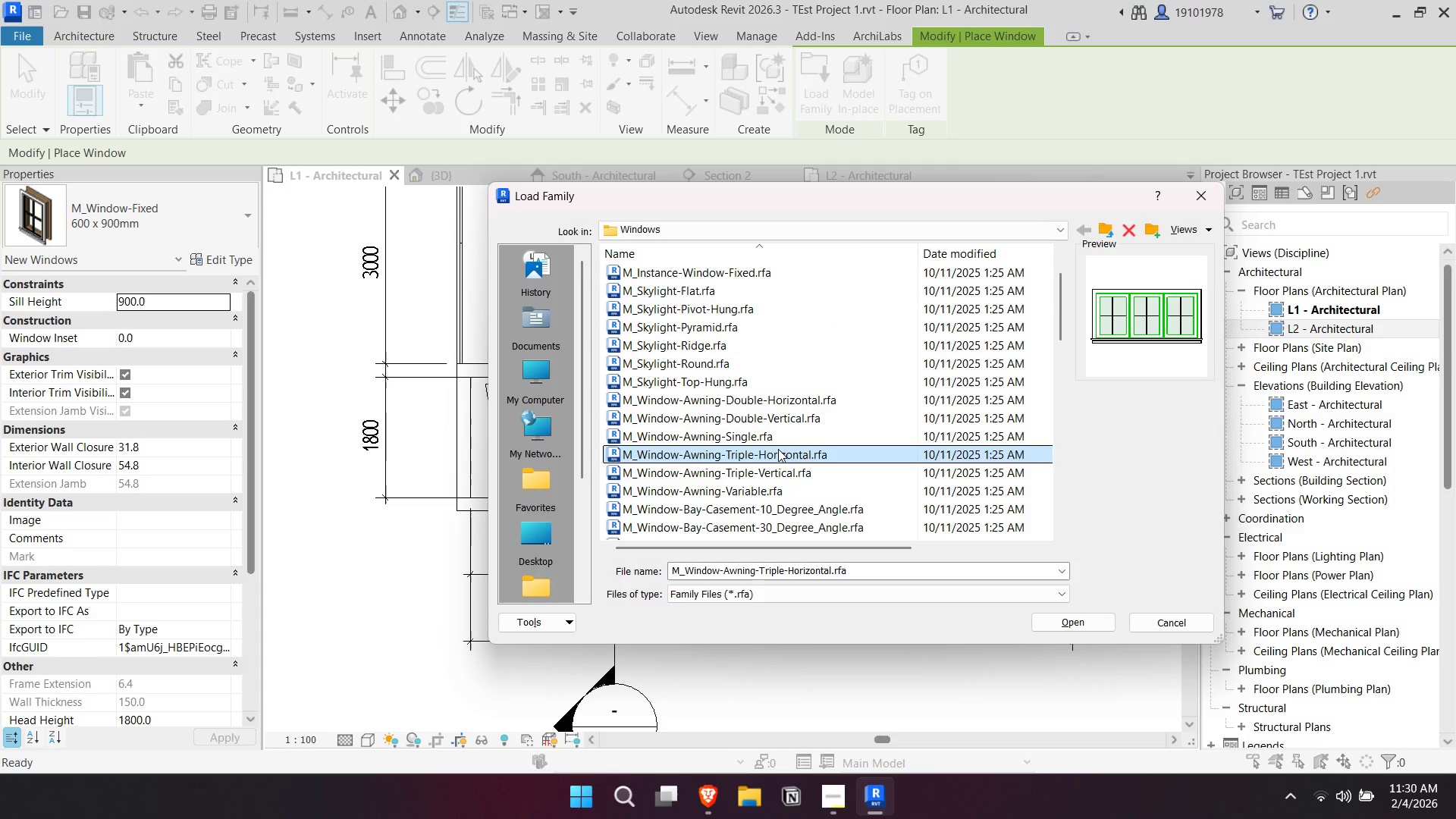 
scroll: coordinate [764, 385], scroll_direction: up, amount: 6.0
 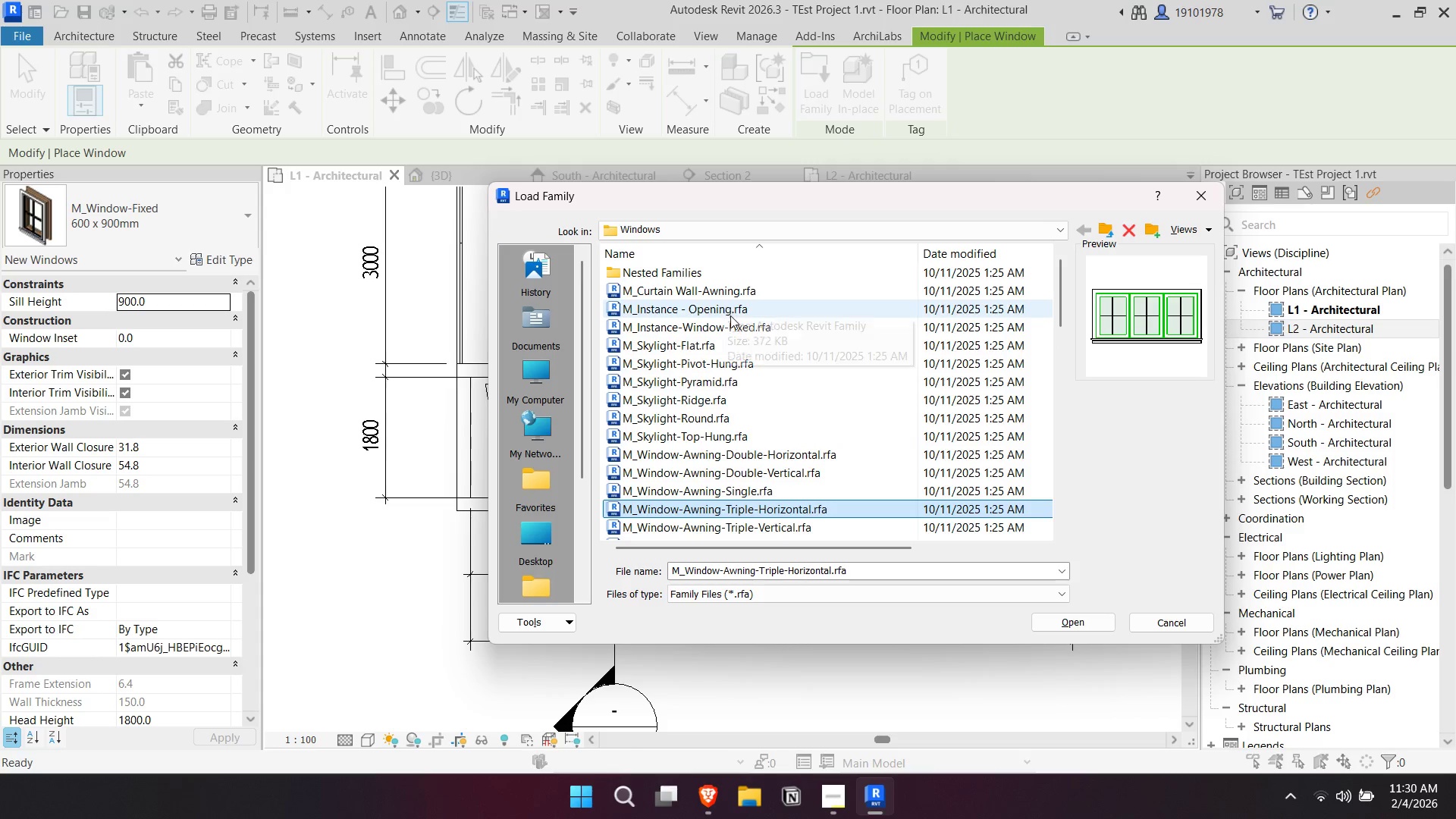 
left_click([730, 315])
 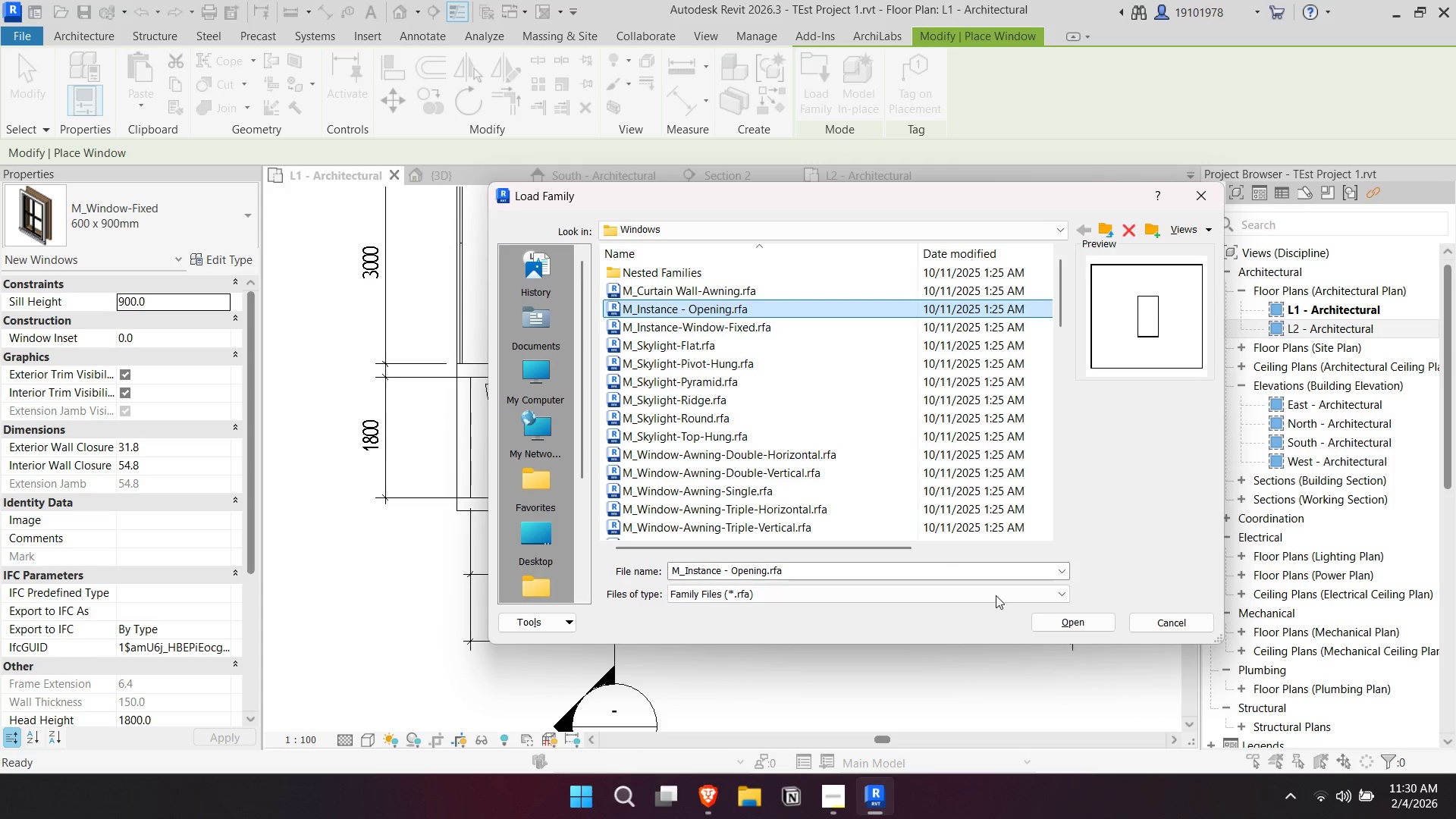 
left_click([1076, 627])
 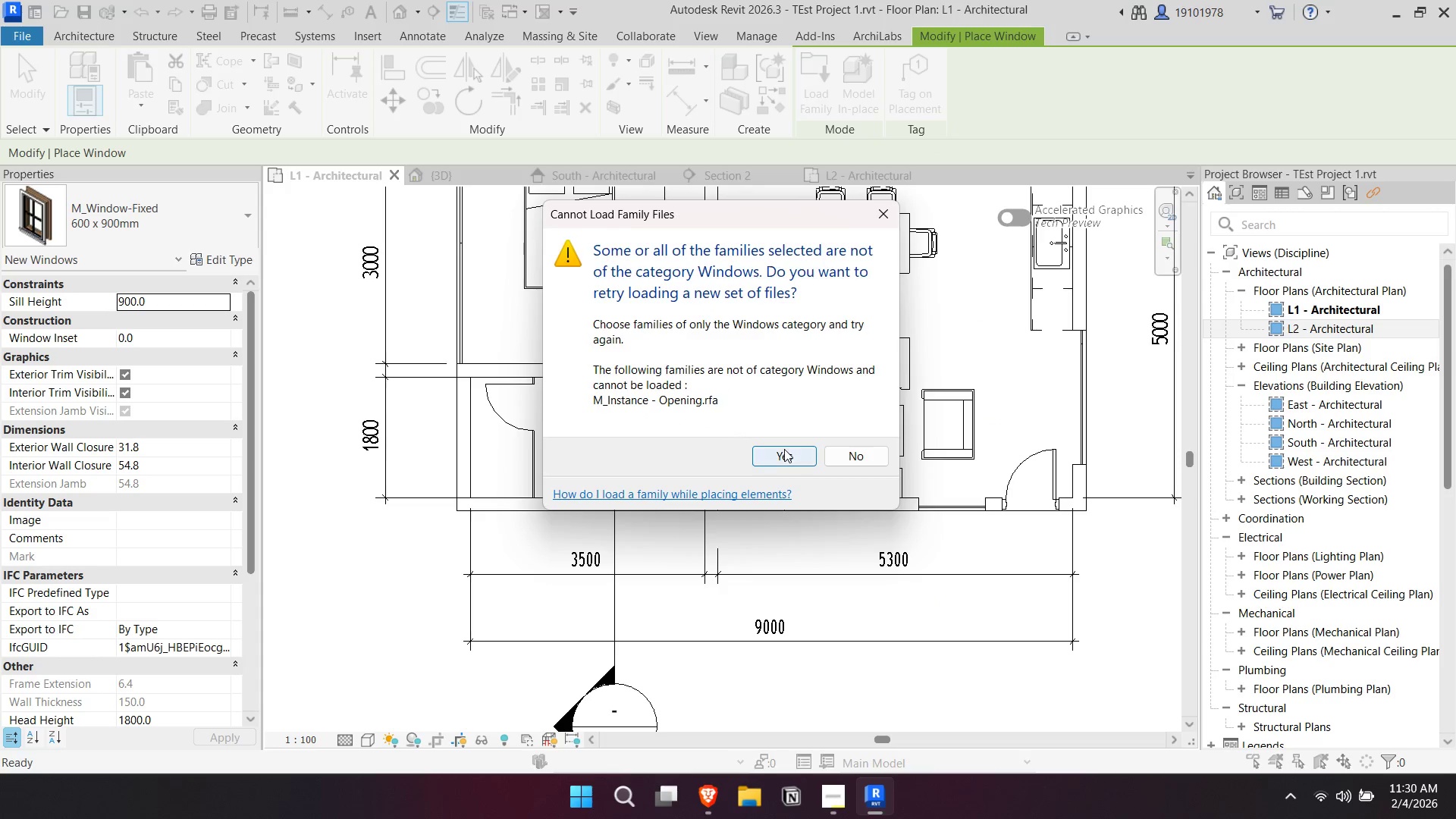 
left_click([784, 449])
 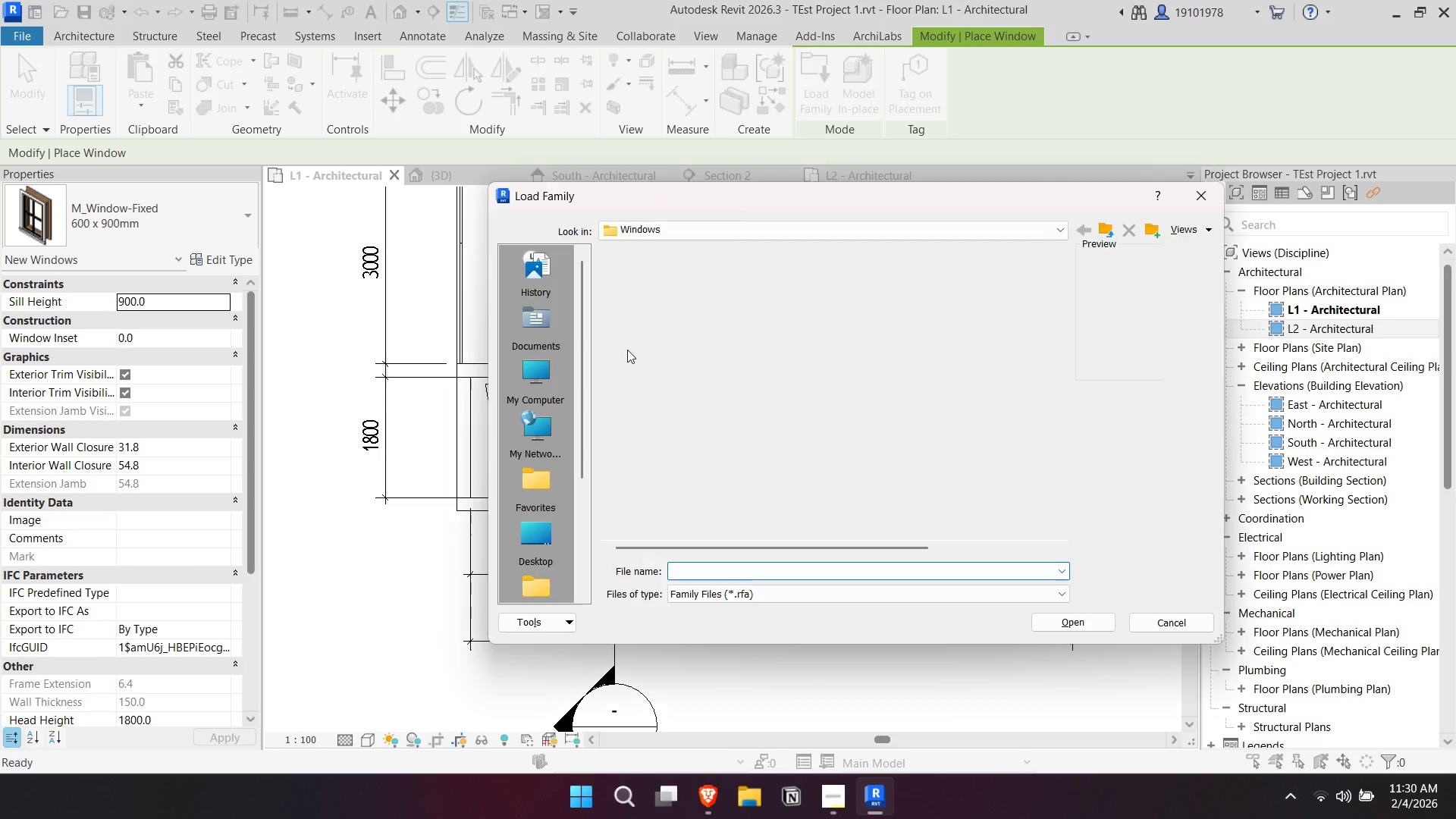 
key(Escape)
 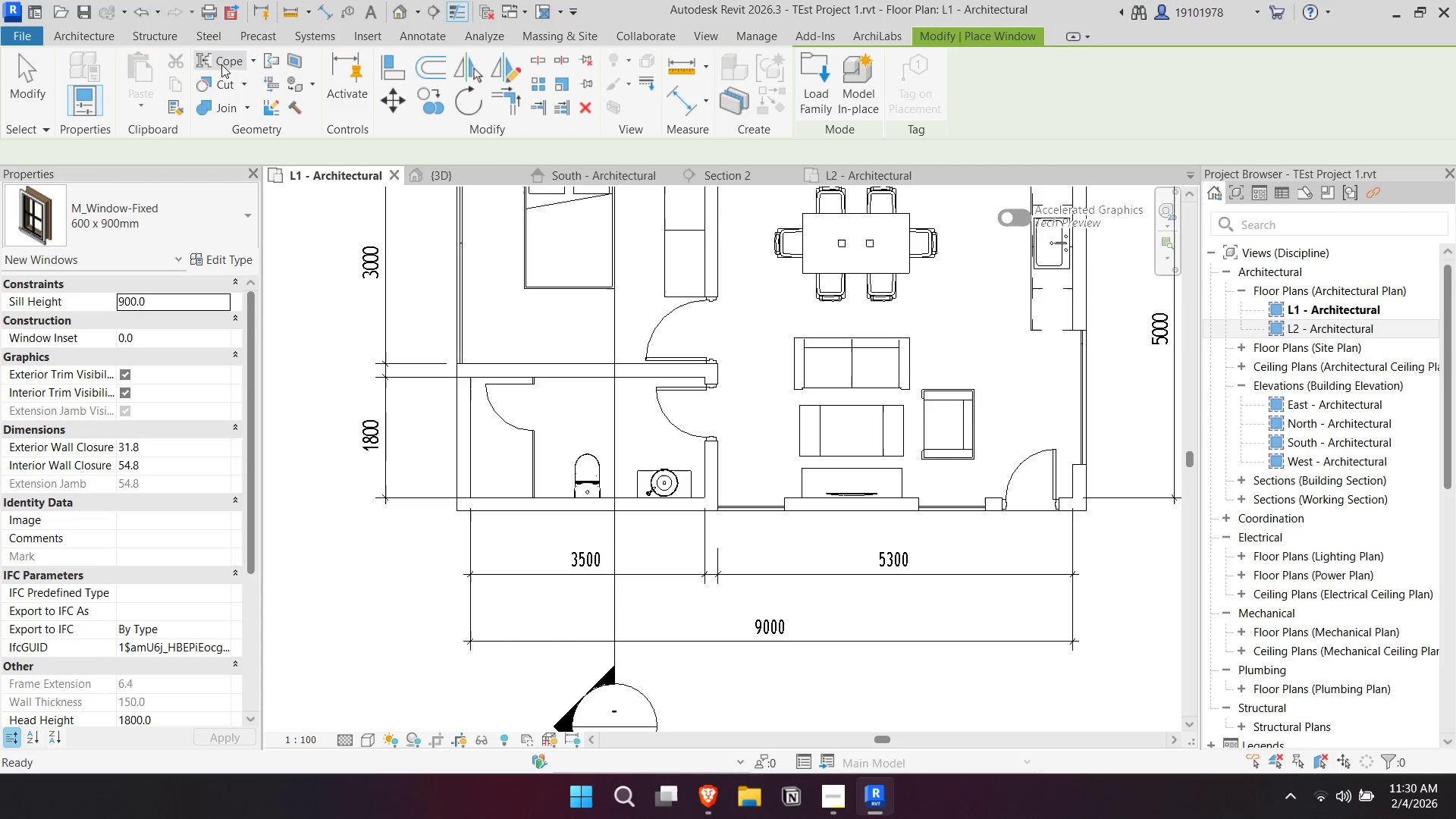 
key(Escape)
 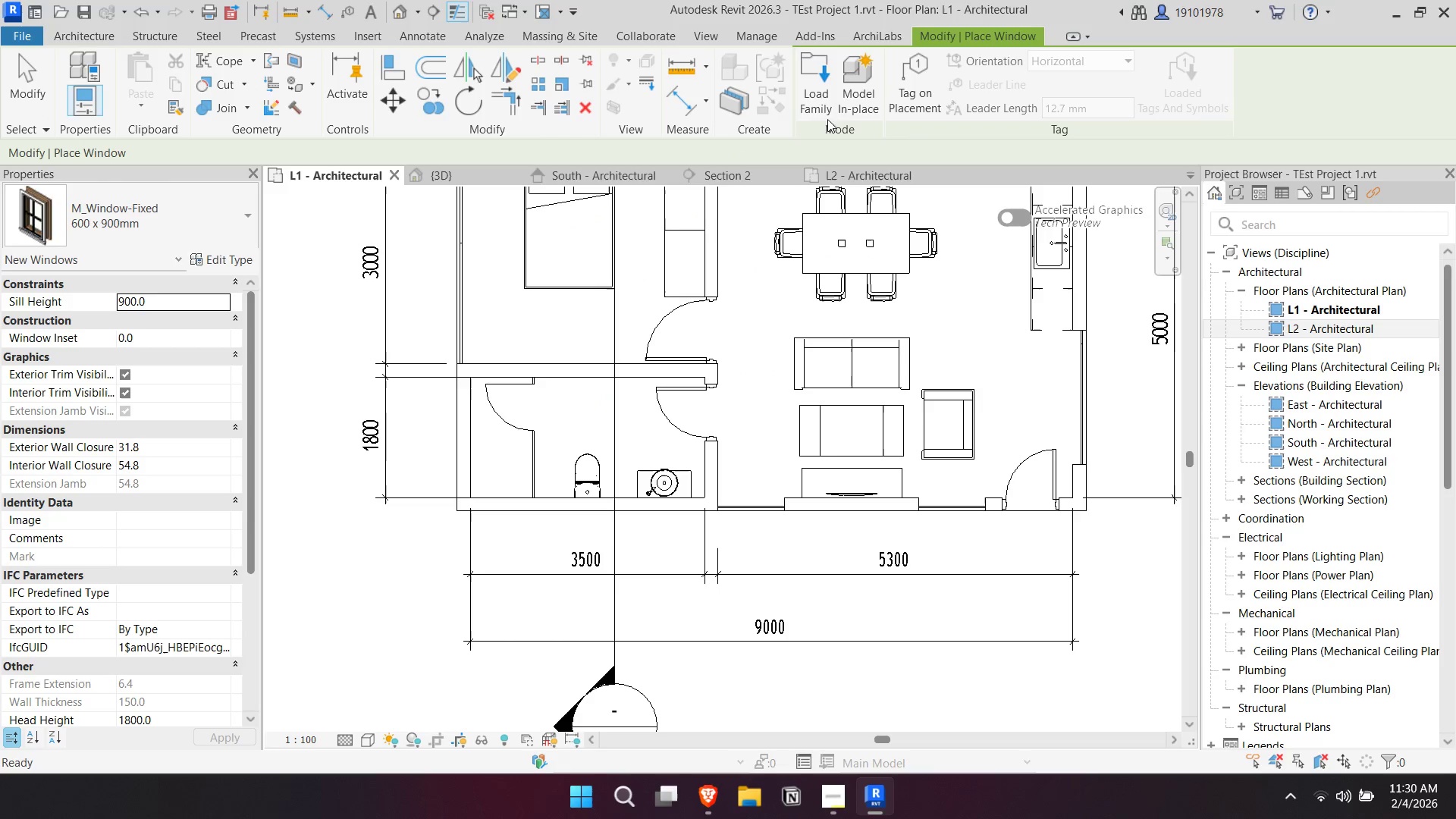 
left_click([826, 79])
 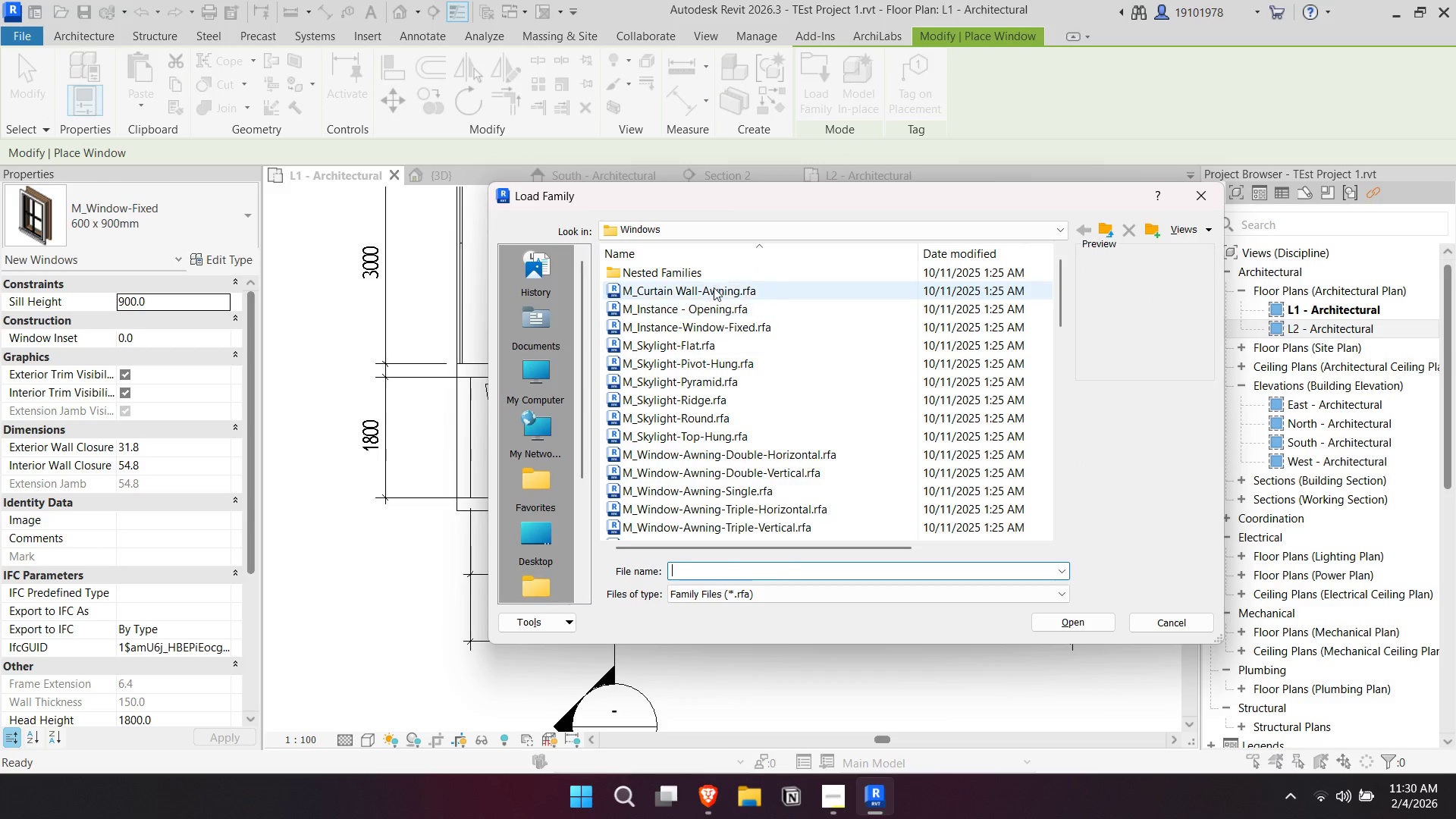 
double_click([721, 306])
 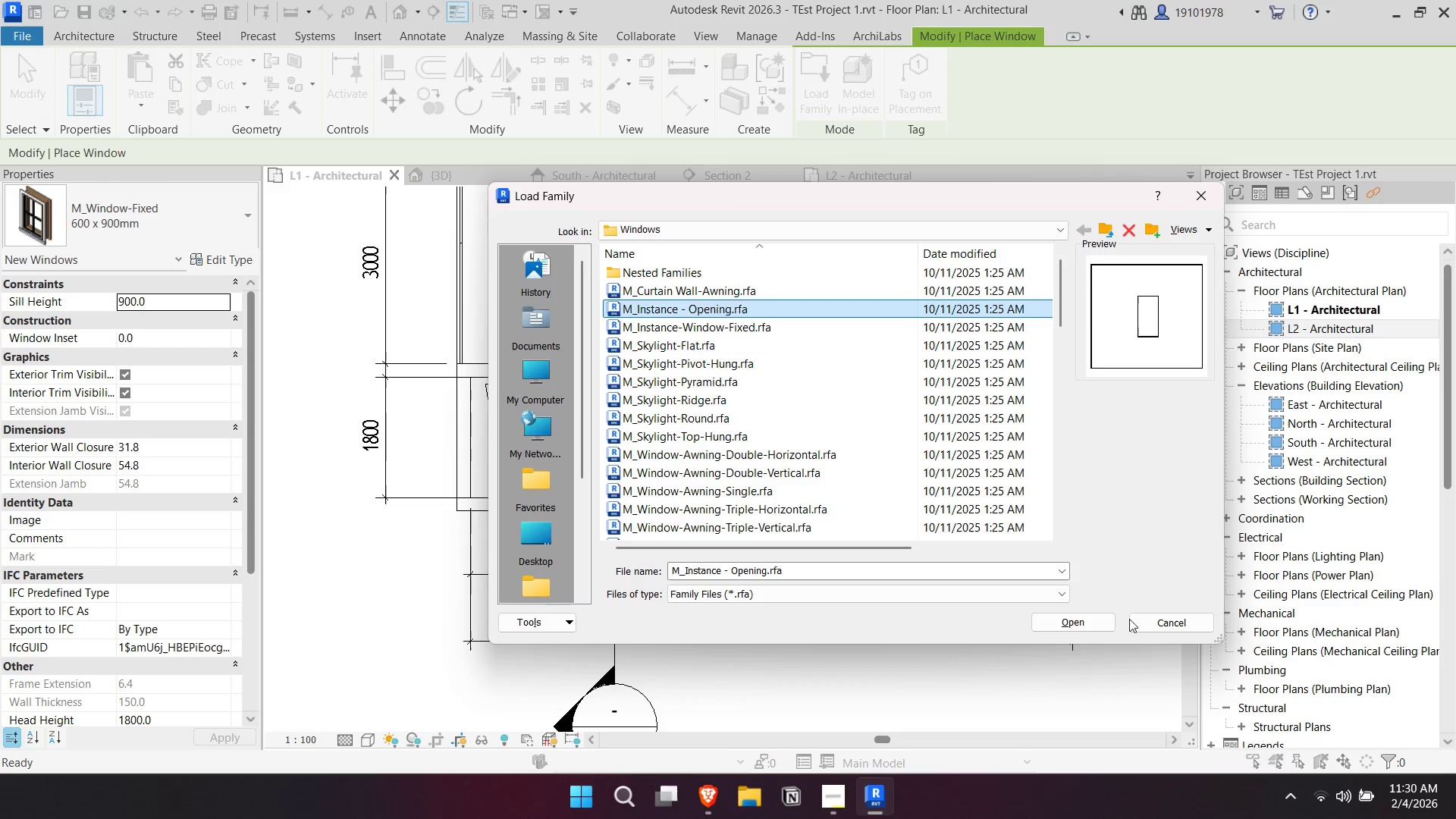 
left_click([1074, 633])
 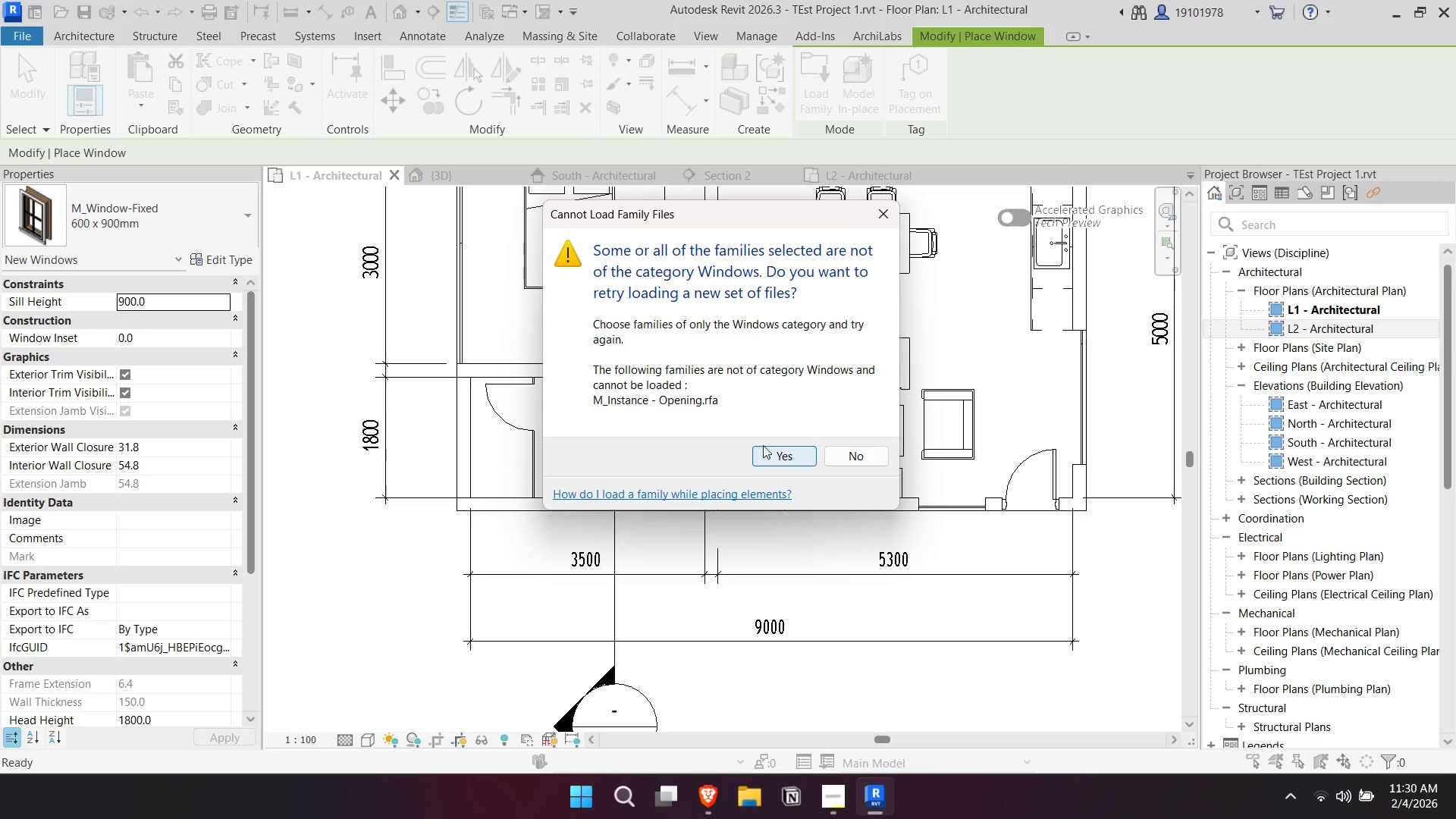 
left_click([763, 445])
 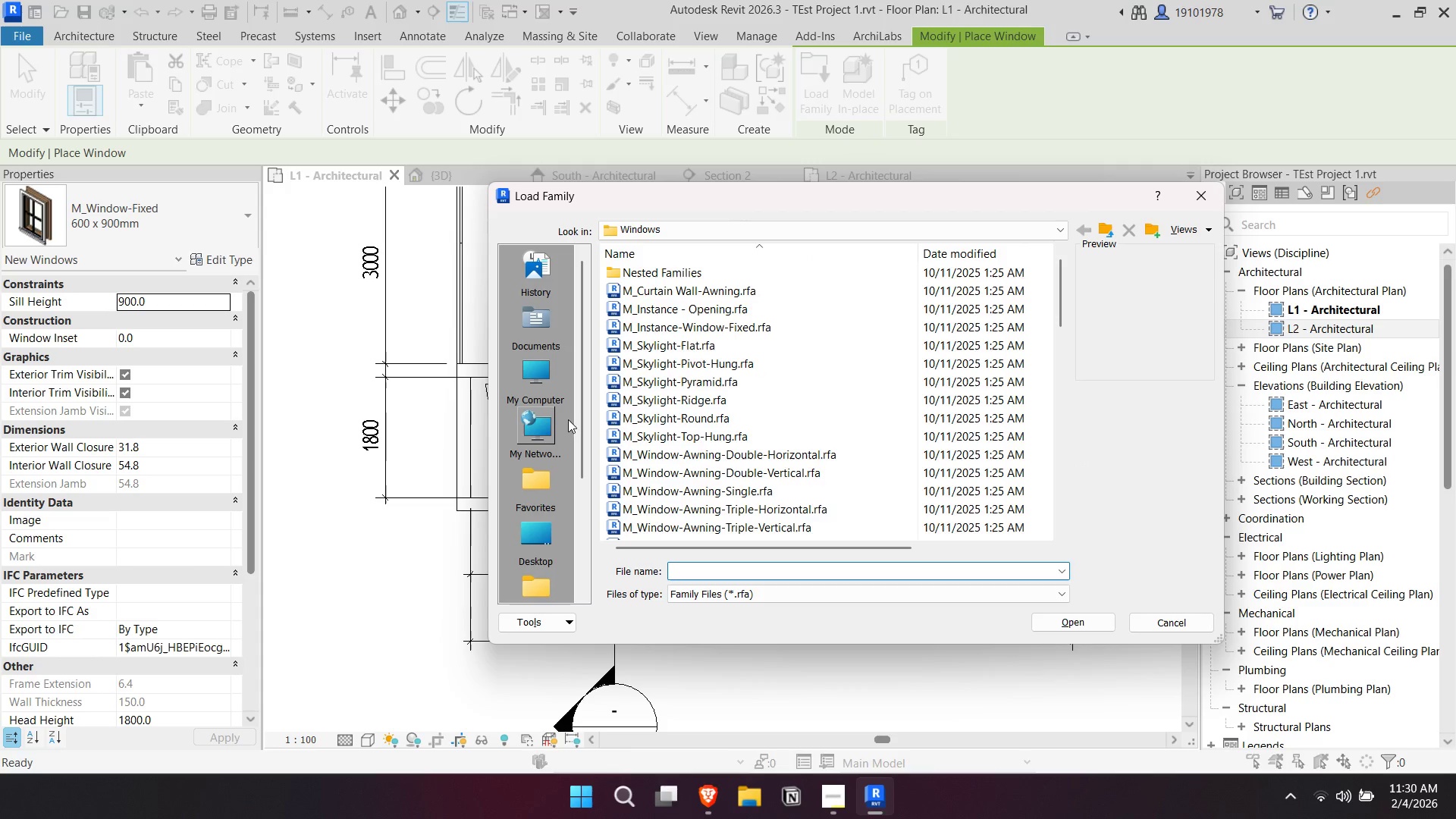 
key(Escape)
 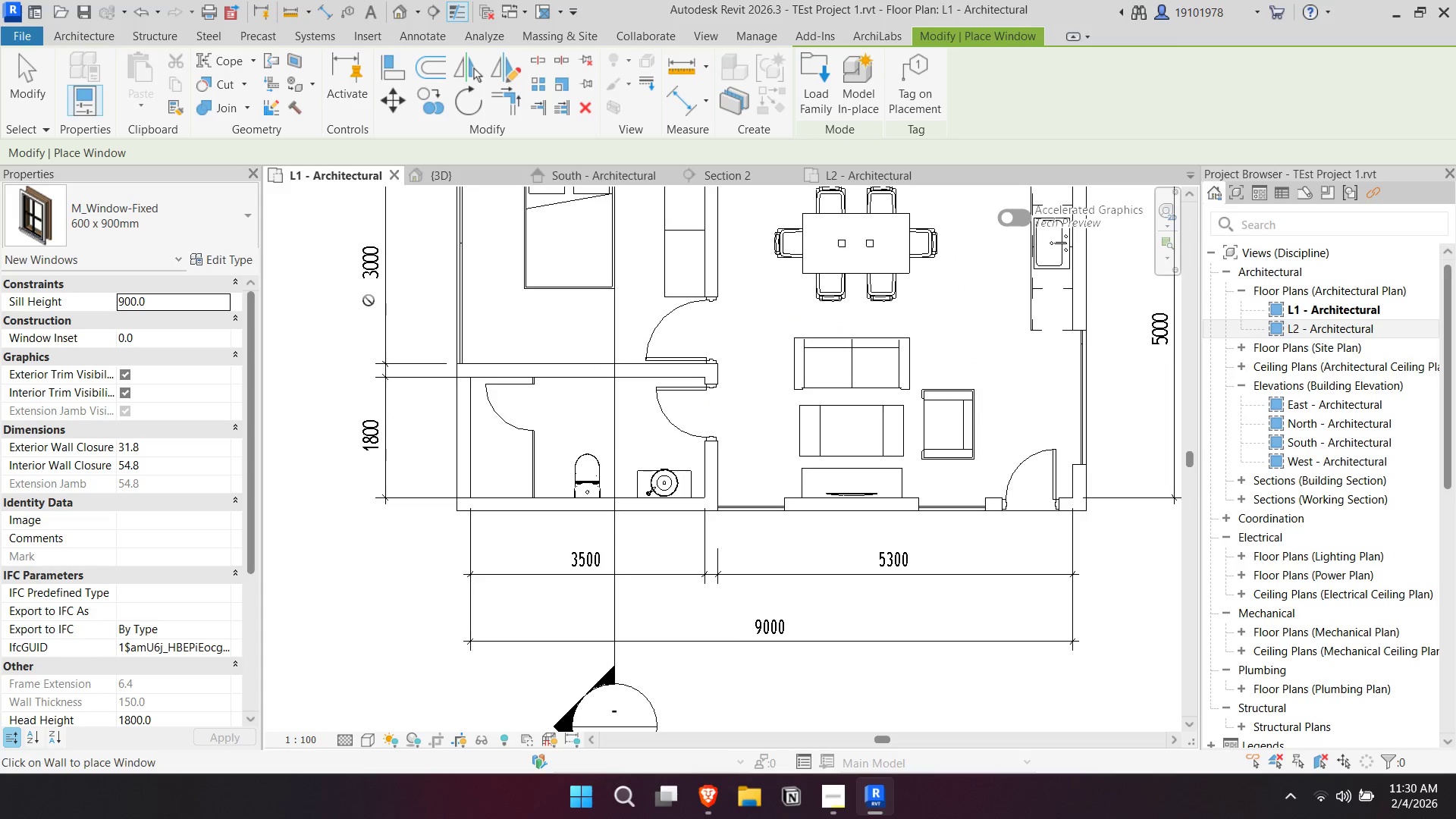 
key(Escape)
 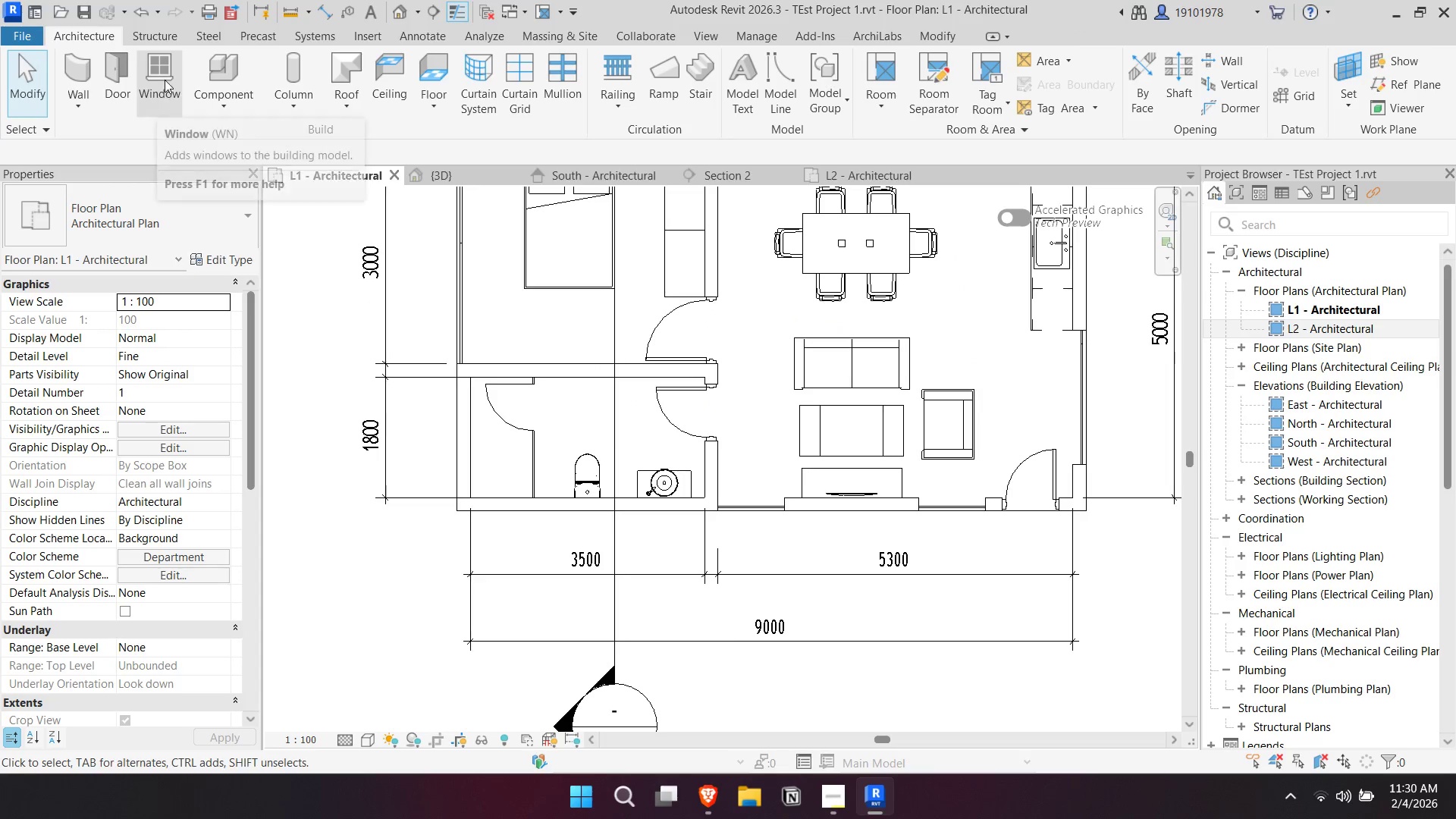 
left_click([164, 75])
 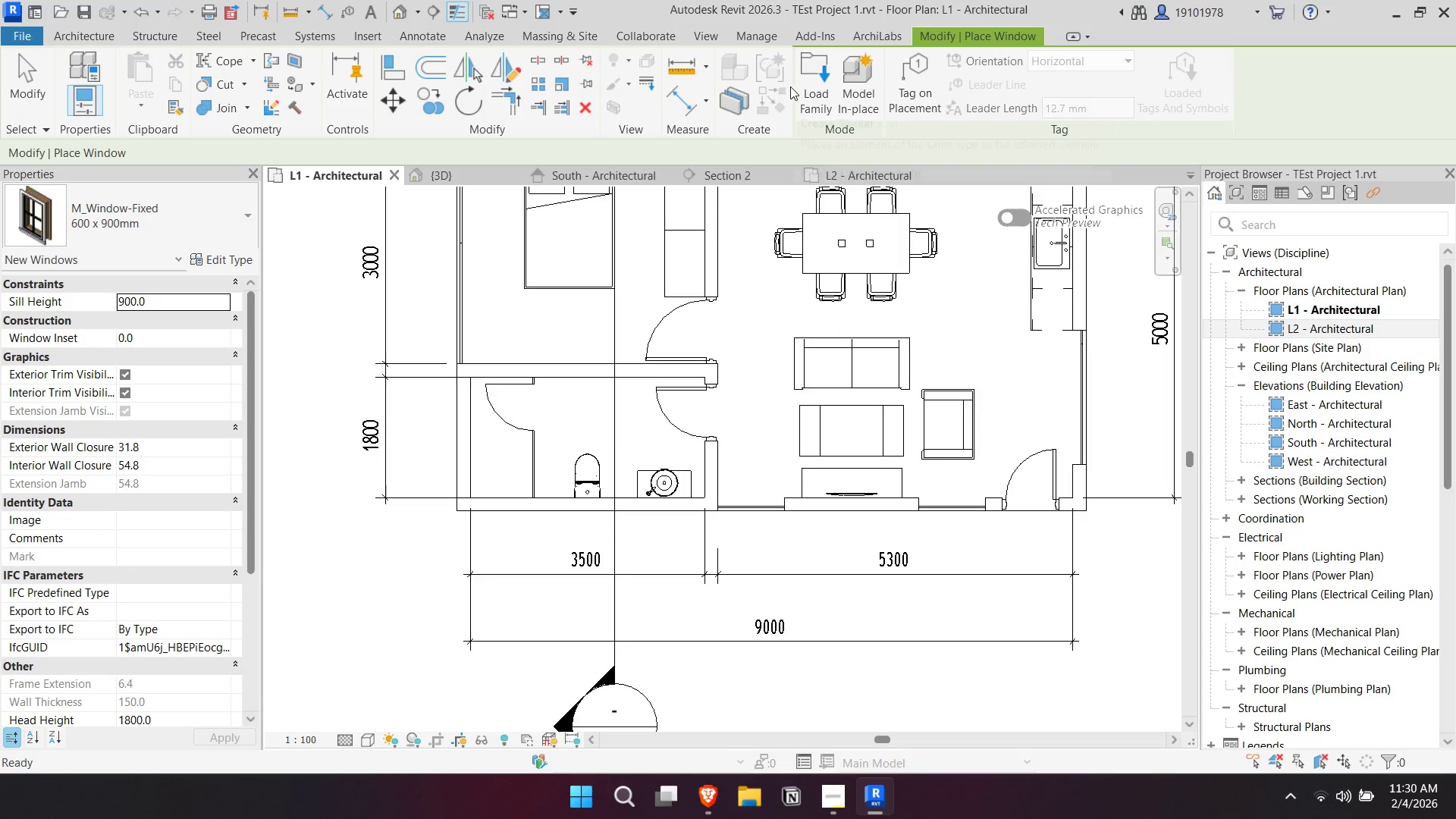 
key(Escape)
 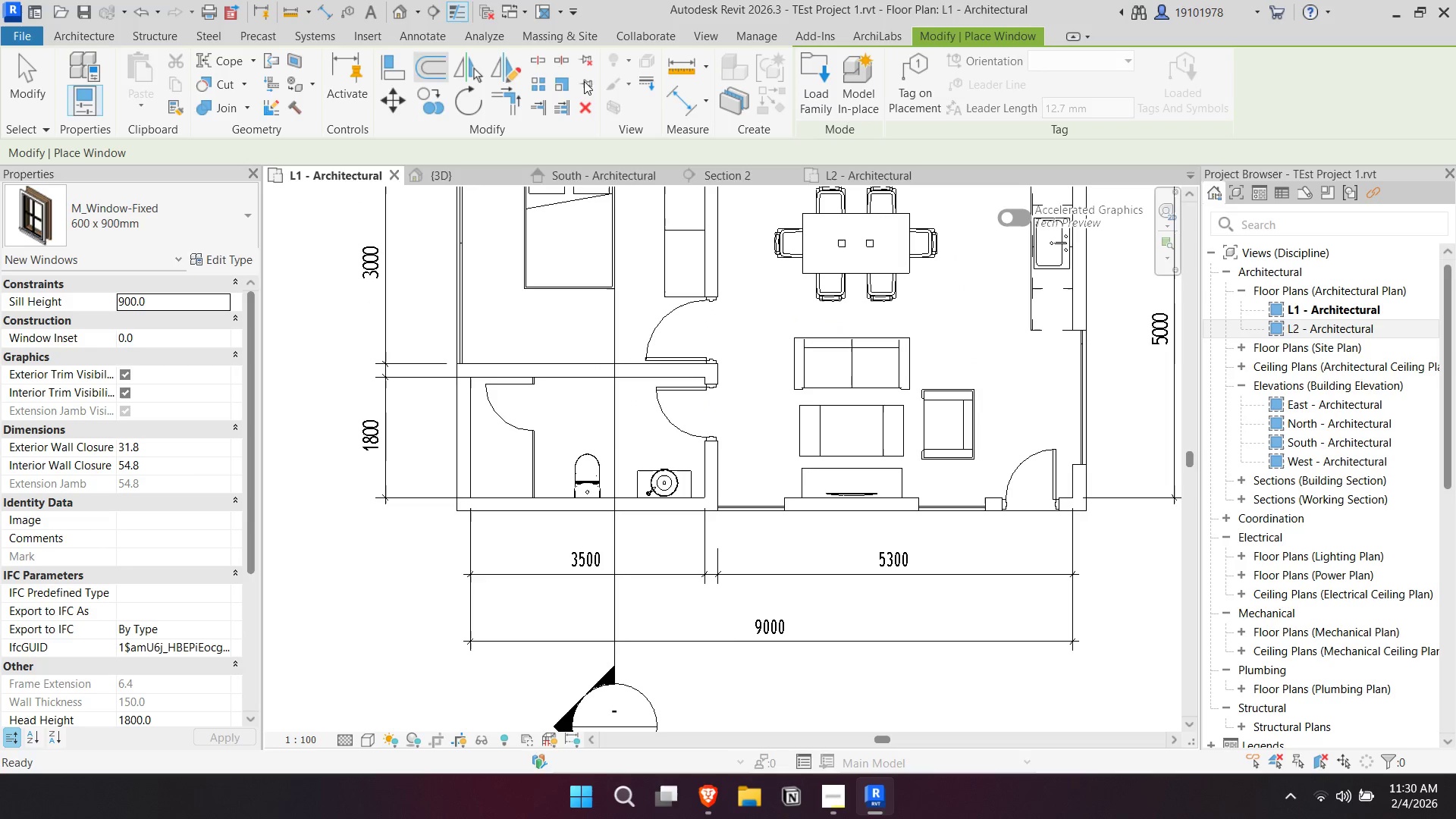 
key(Escape)
 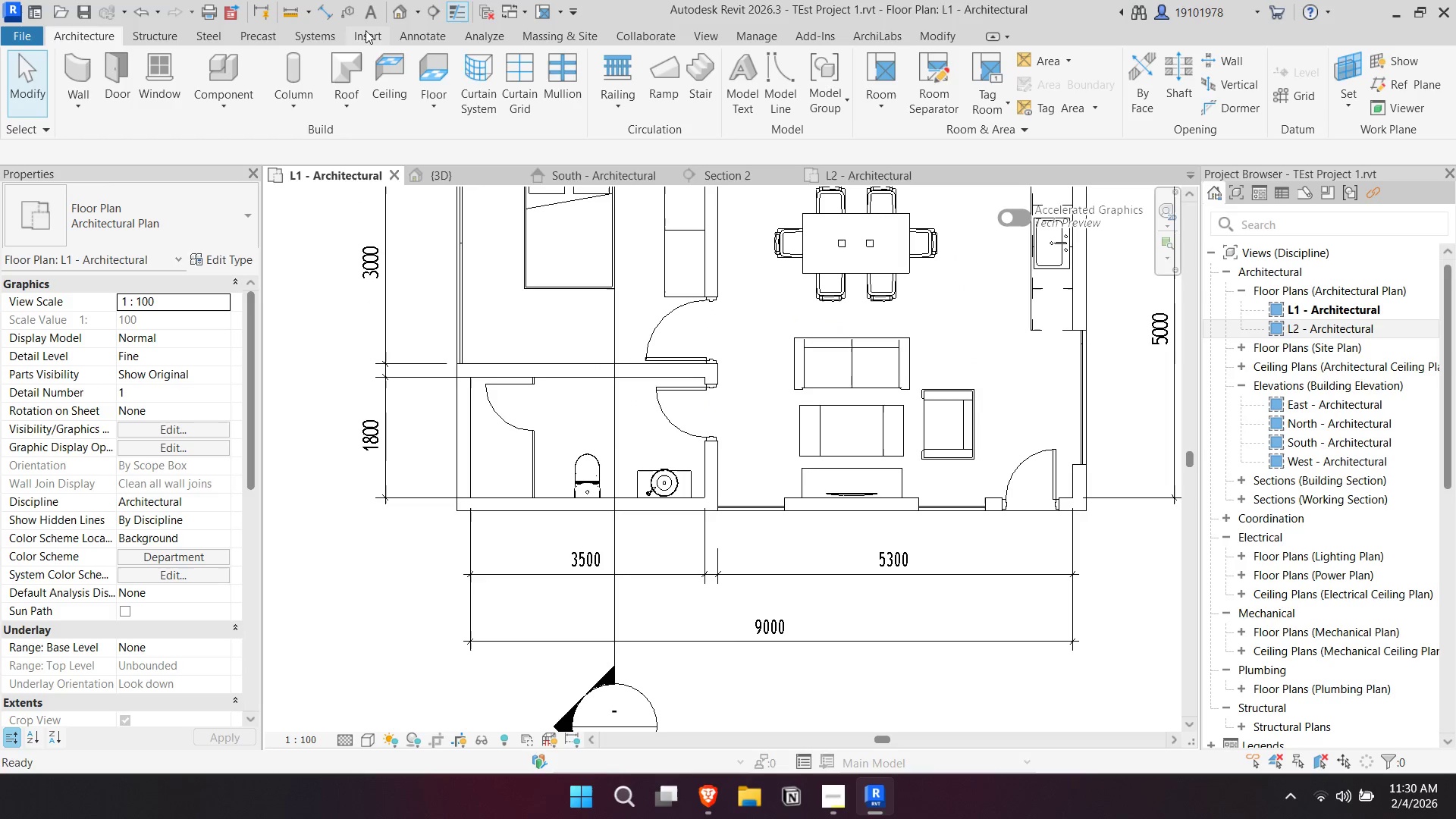 
left_click([366, 30])
 